 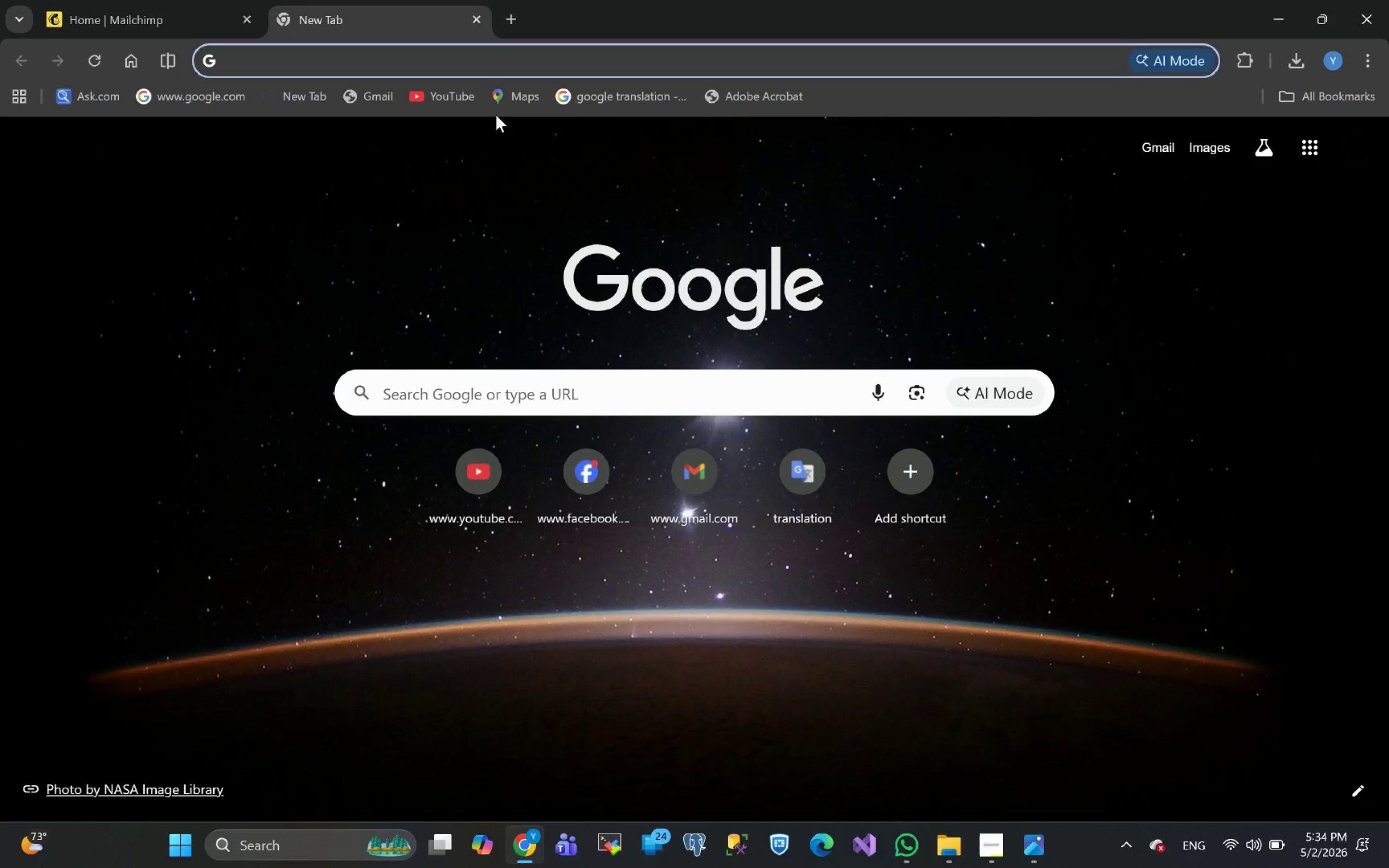 
left_click([1312, 149])
 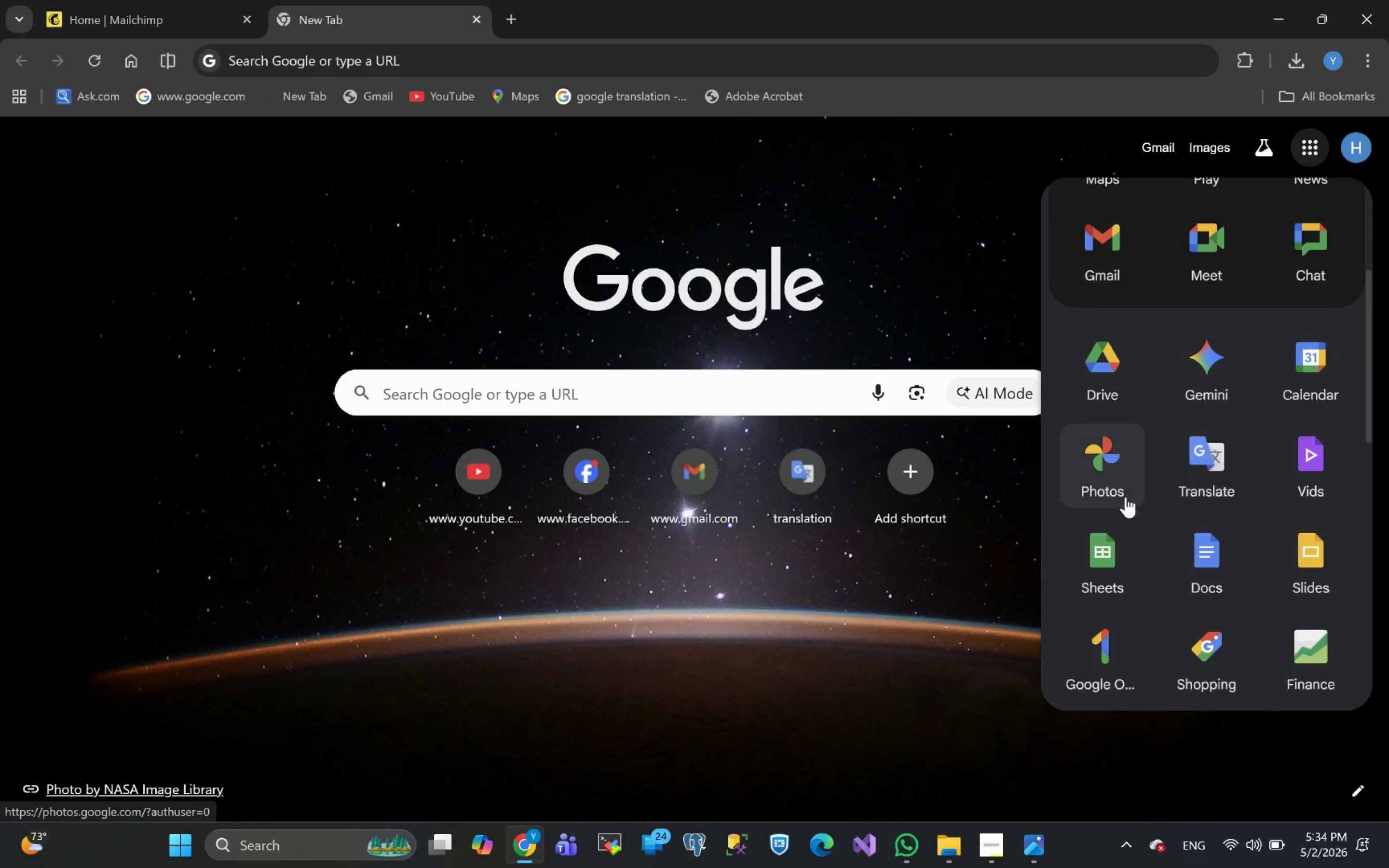 
left_click([1109, 548])
 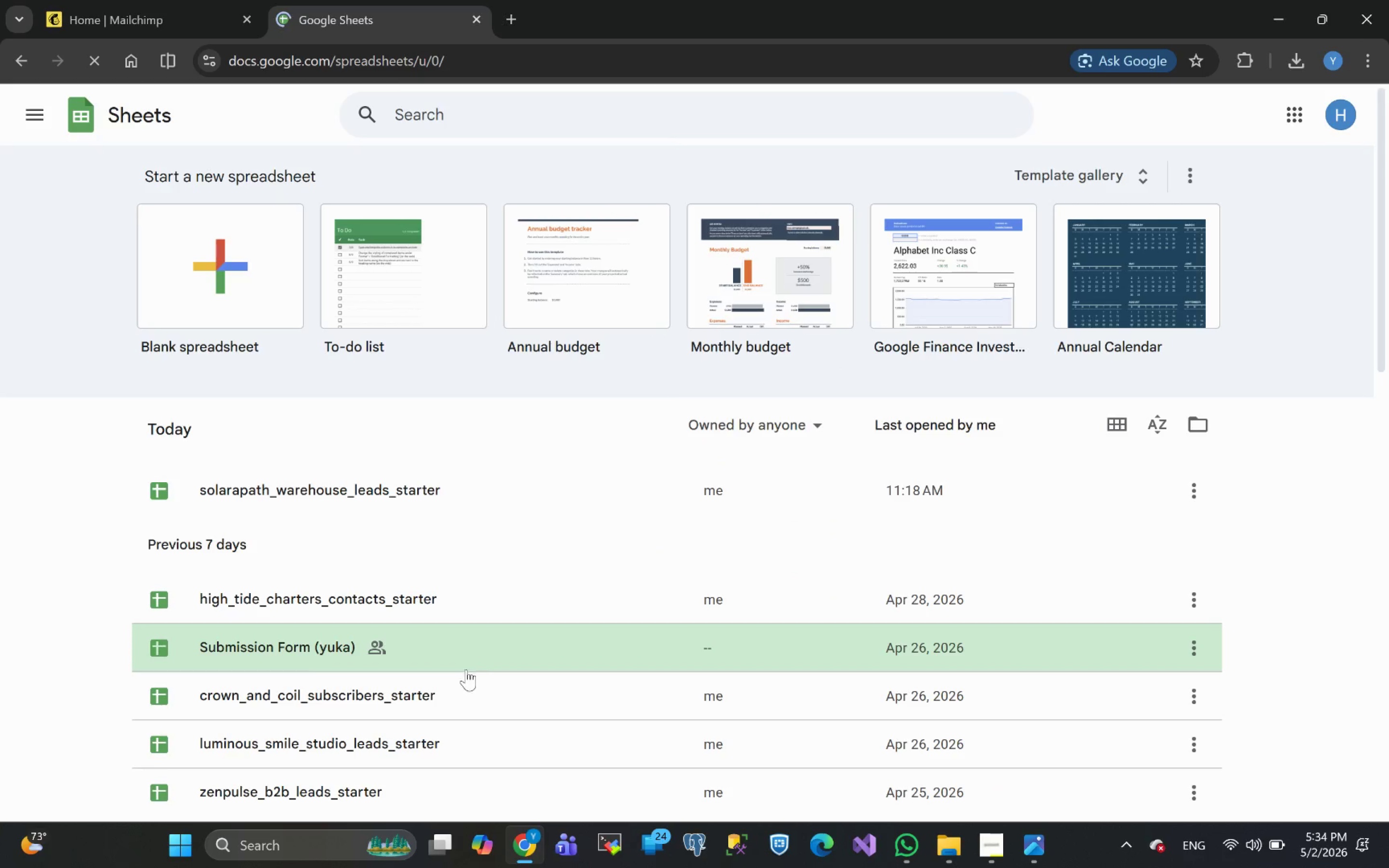 
left_click([213, 232])
 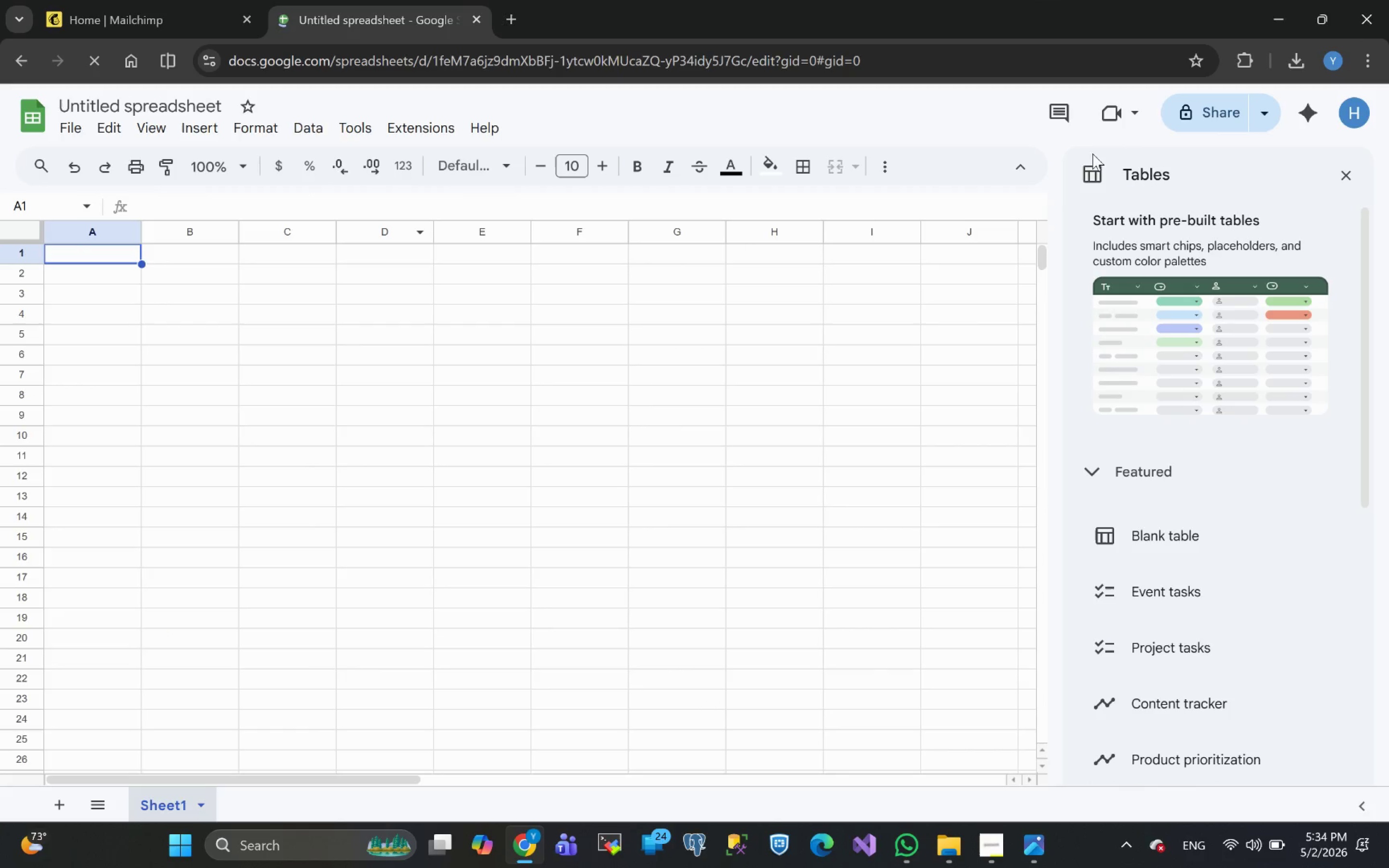 
wait(5.3)
 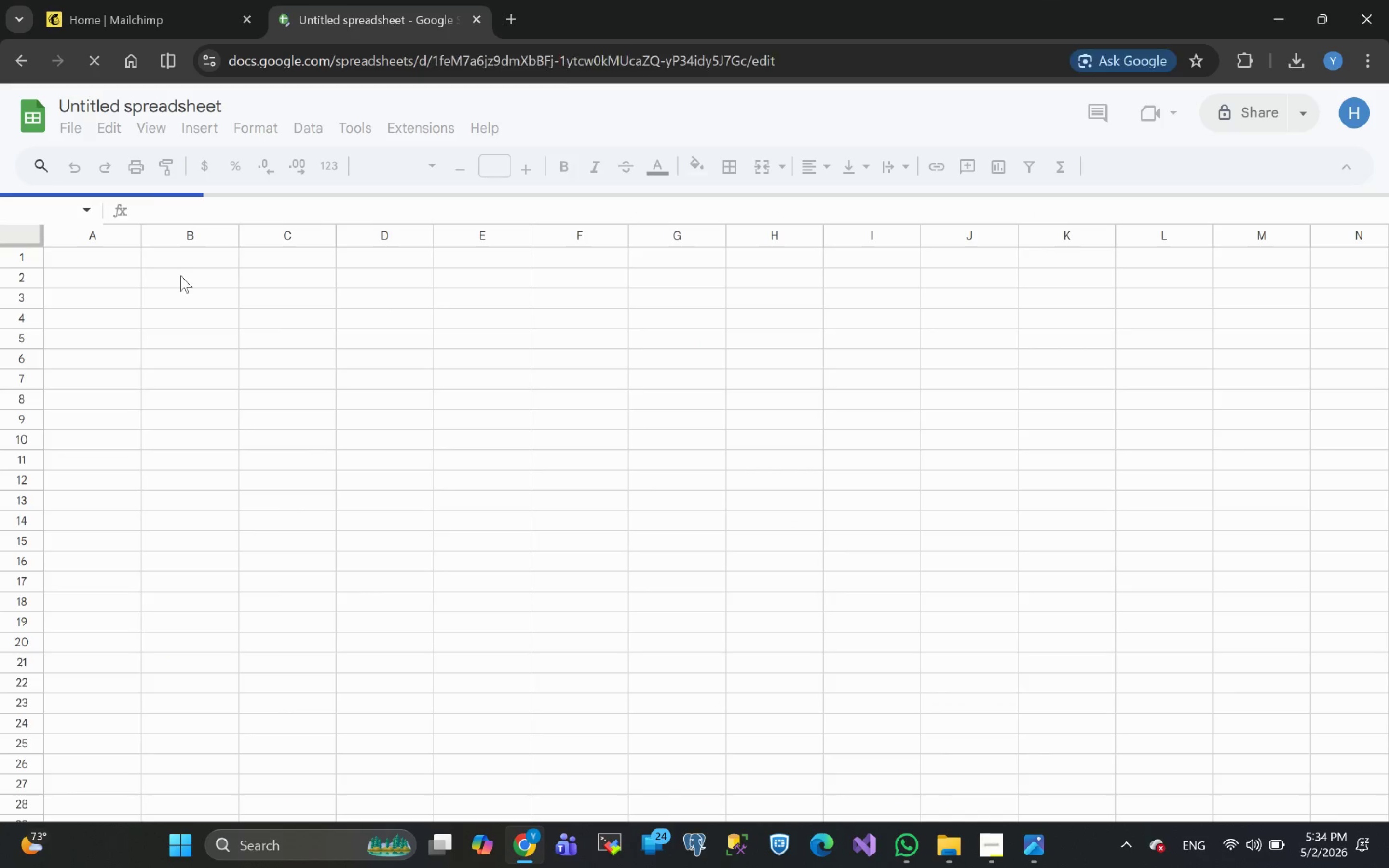 
left_click([1343, 170])
 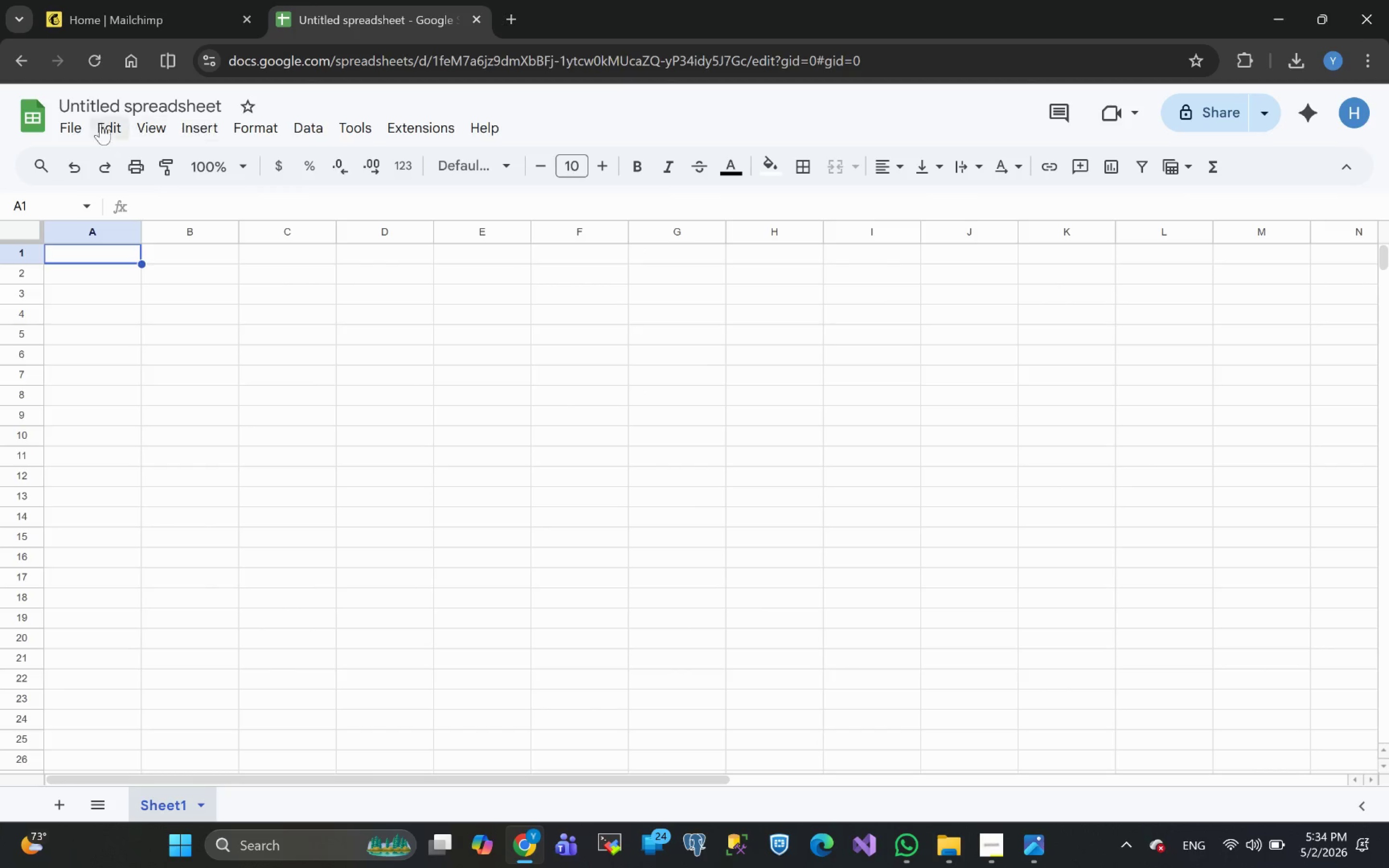 
left_click([66, 122])
 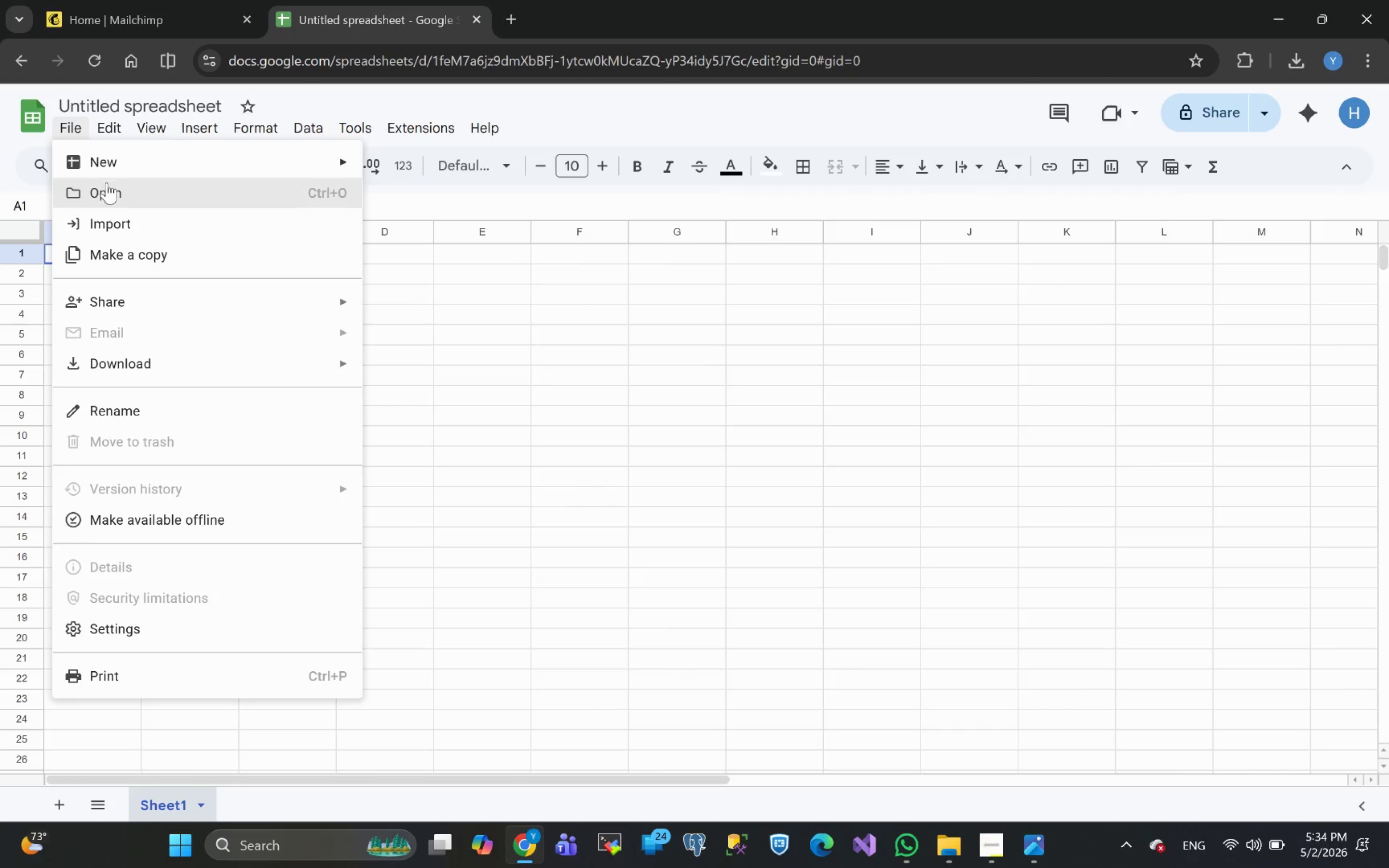 
left_click([114, 196])
 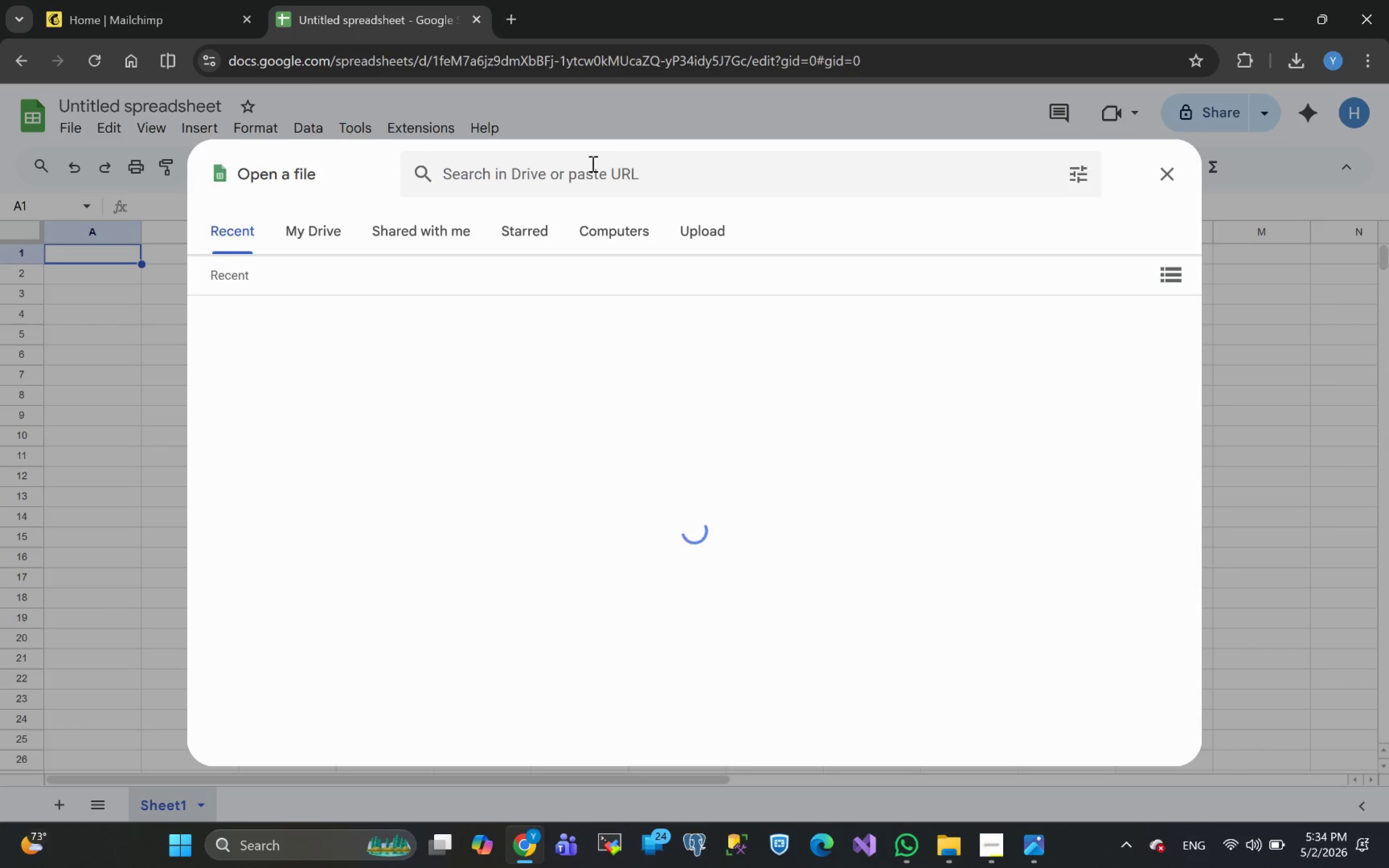 
left_click([703, 241])
 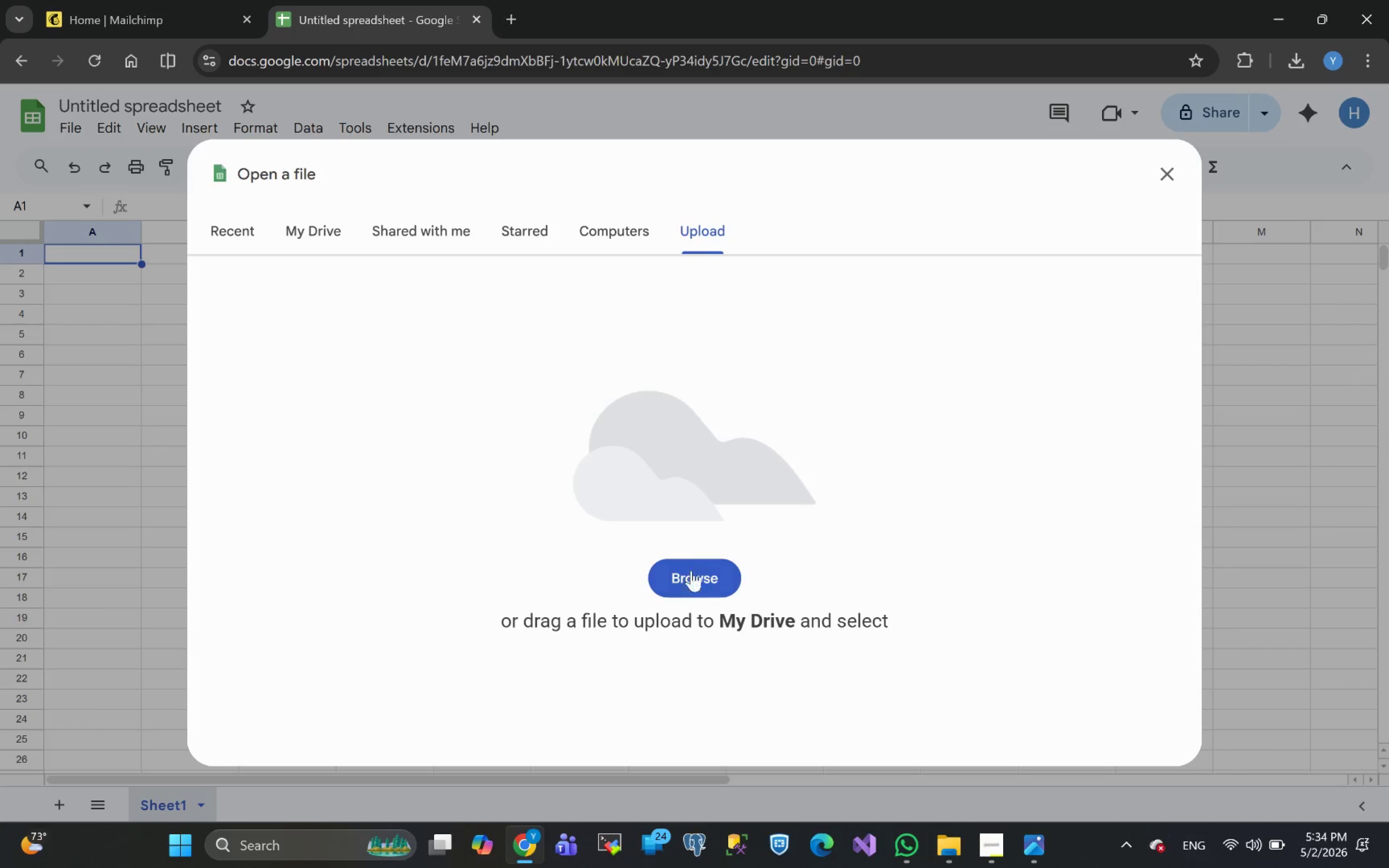 
left_click([683, 584])
 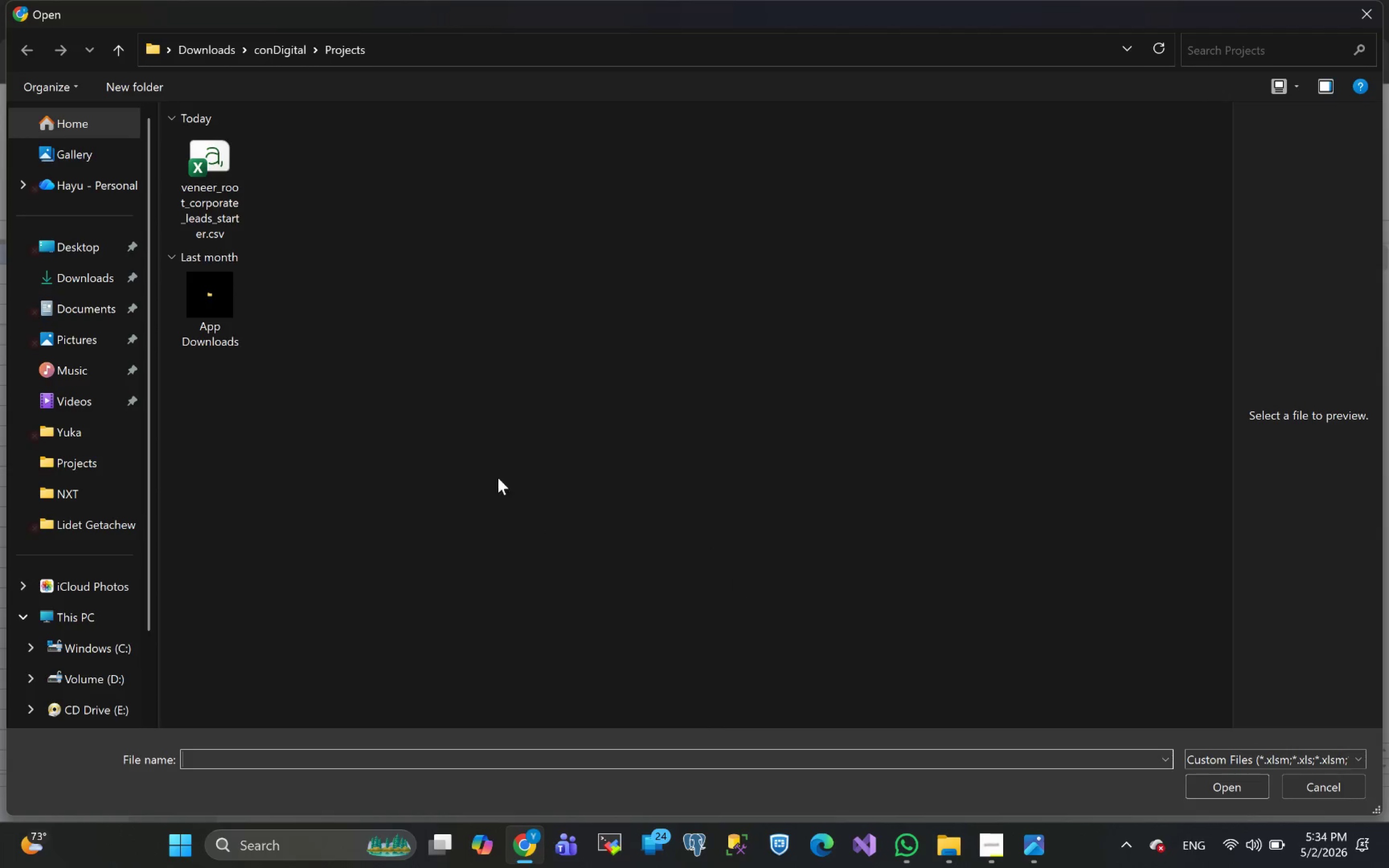 
left_click([213, 220])
 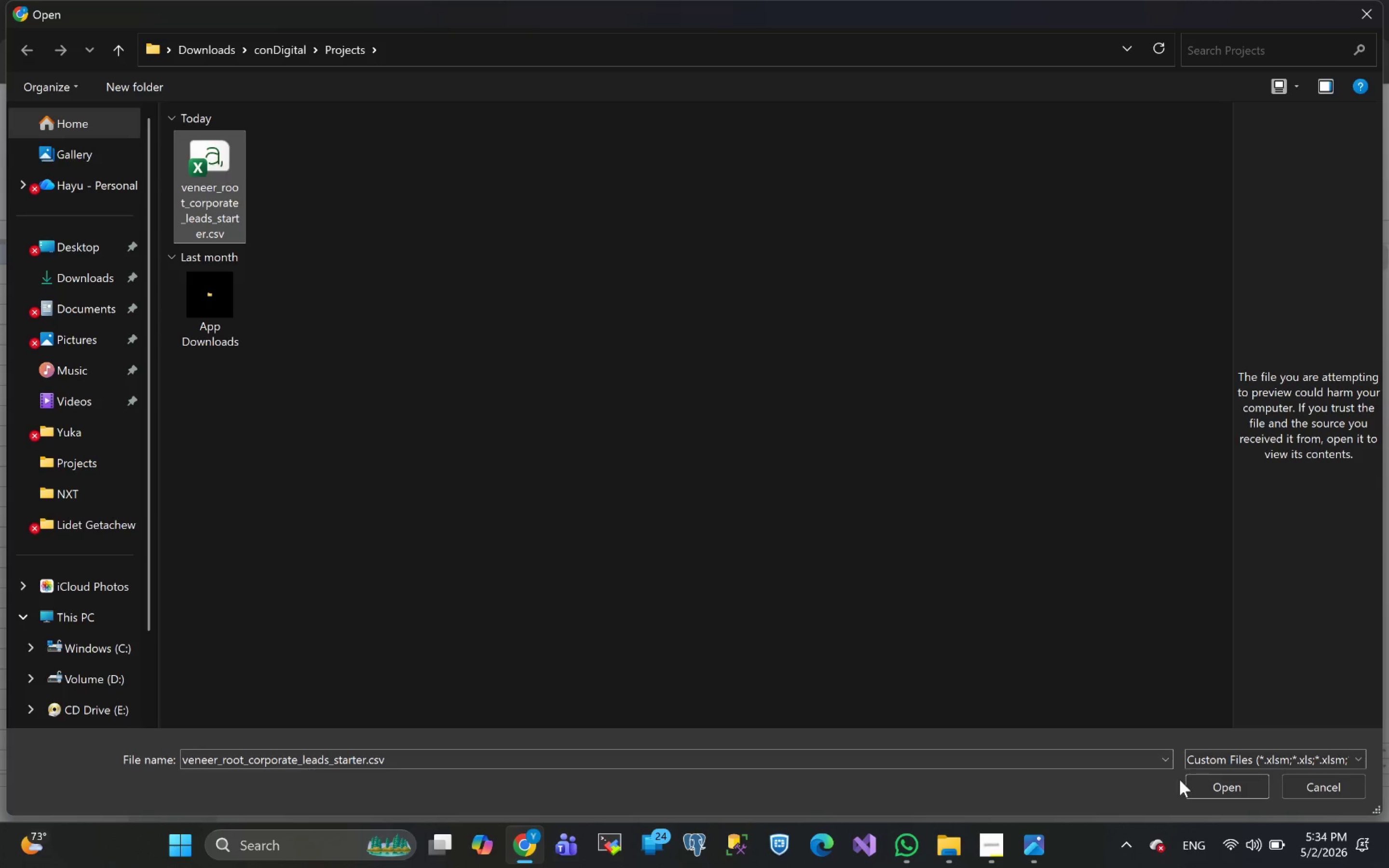 
left_click([1219, 792])
 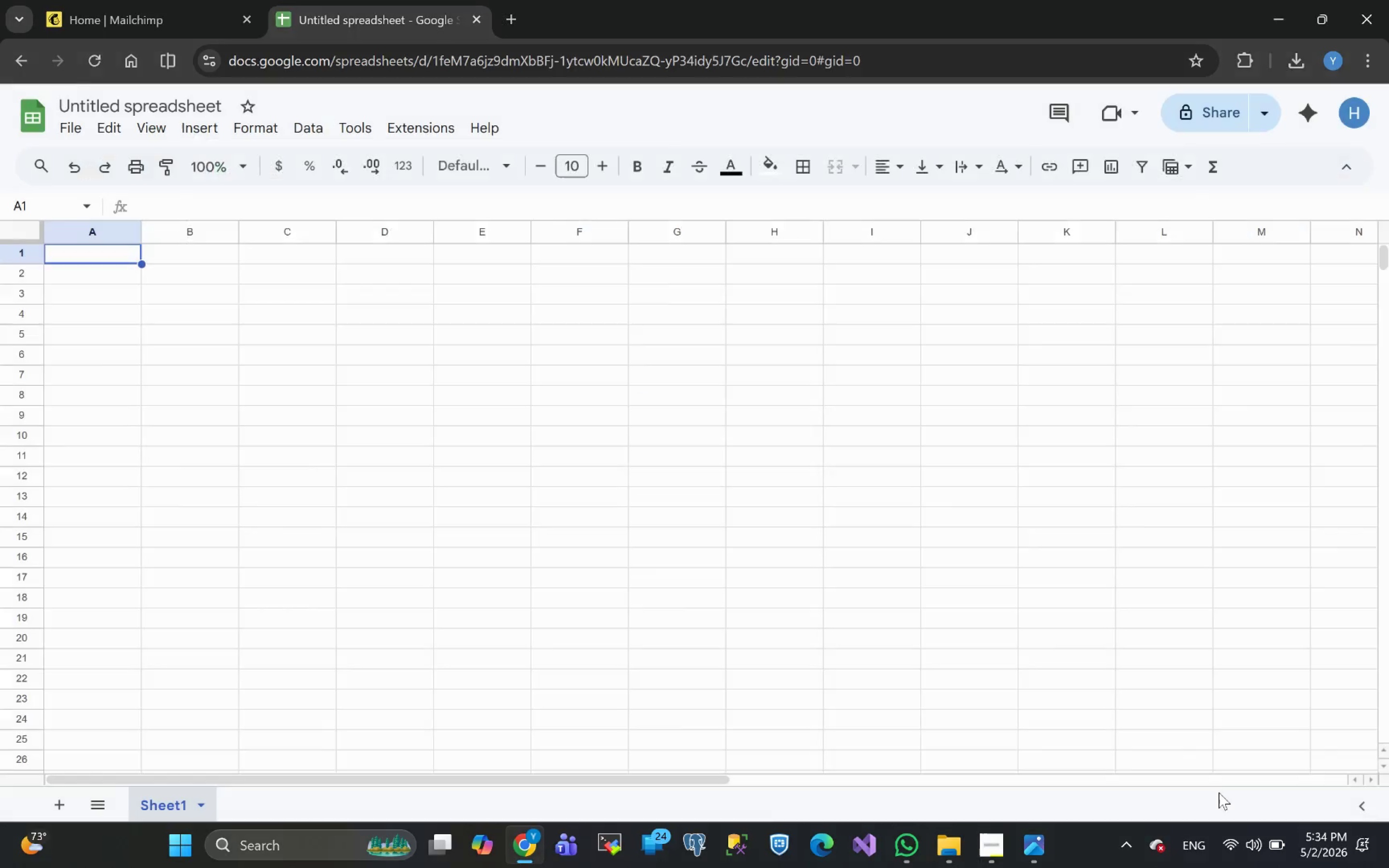 
wait(8.8)
 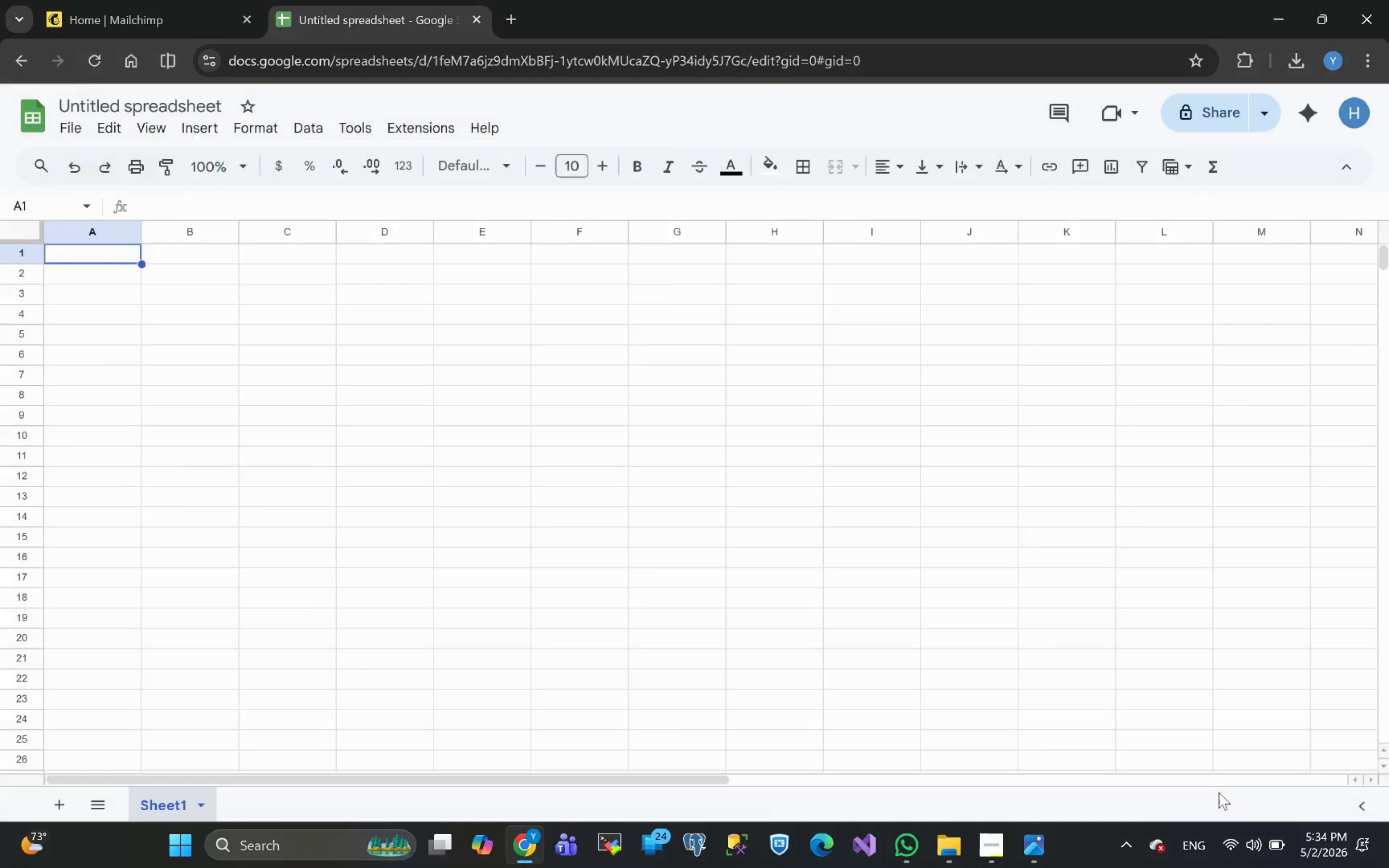 
double_click([238, 231])
 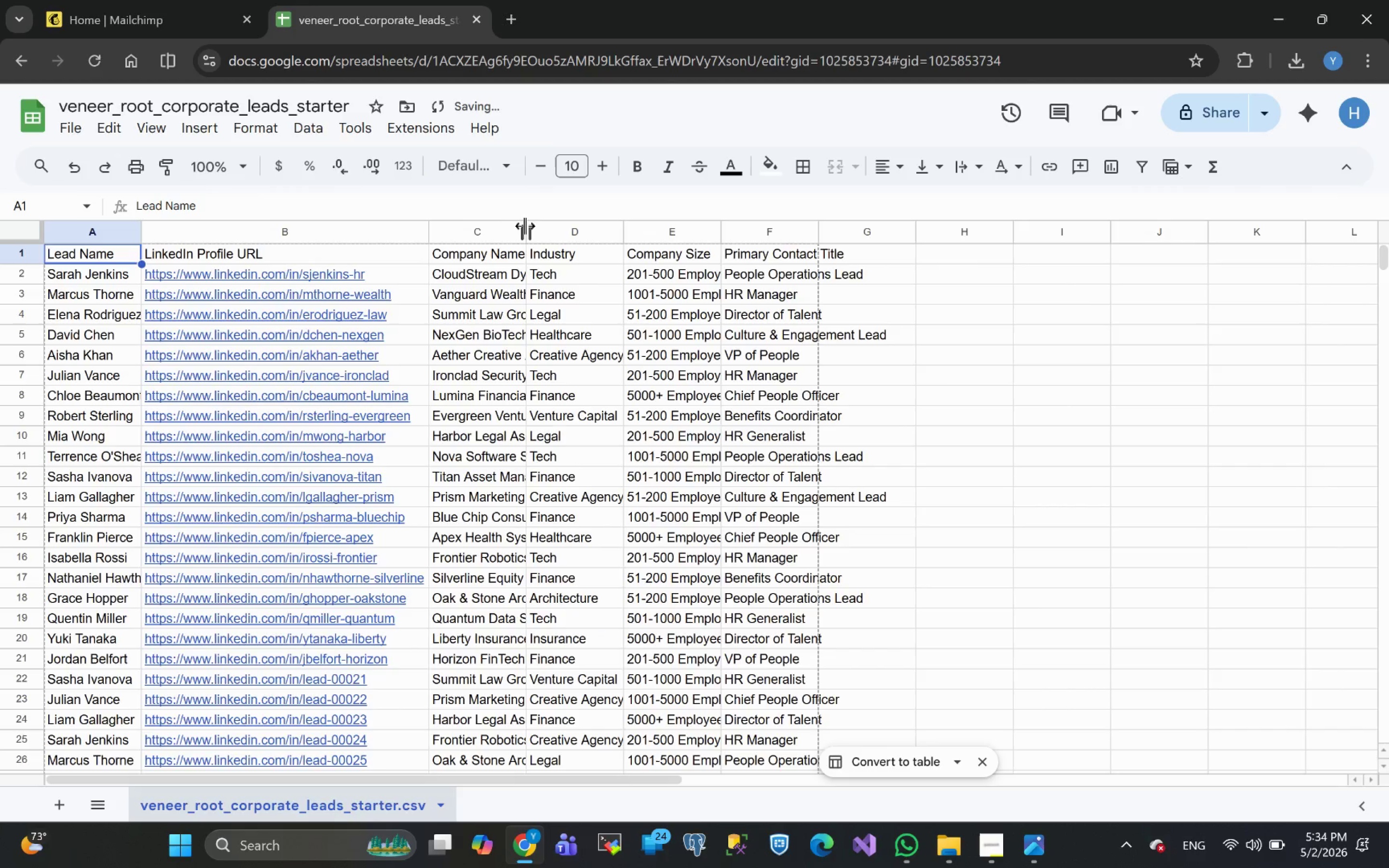 
double_click([523, 227])
 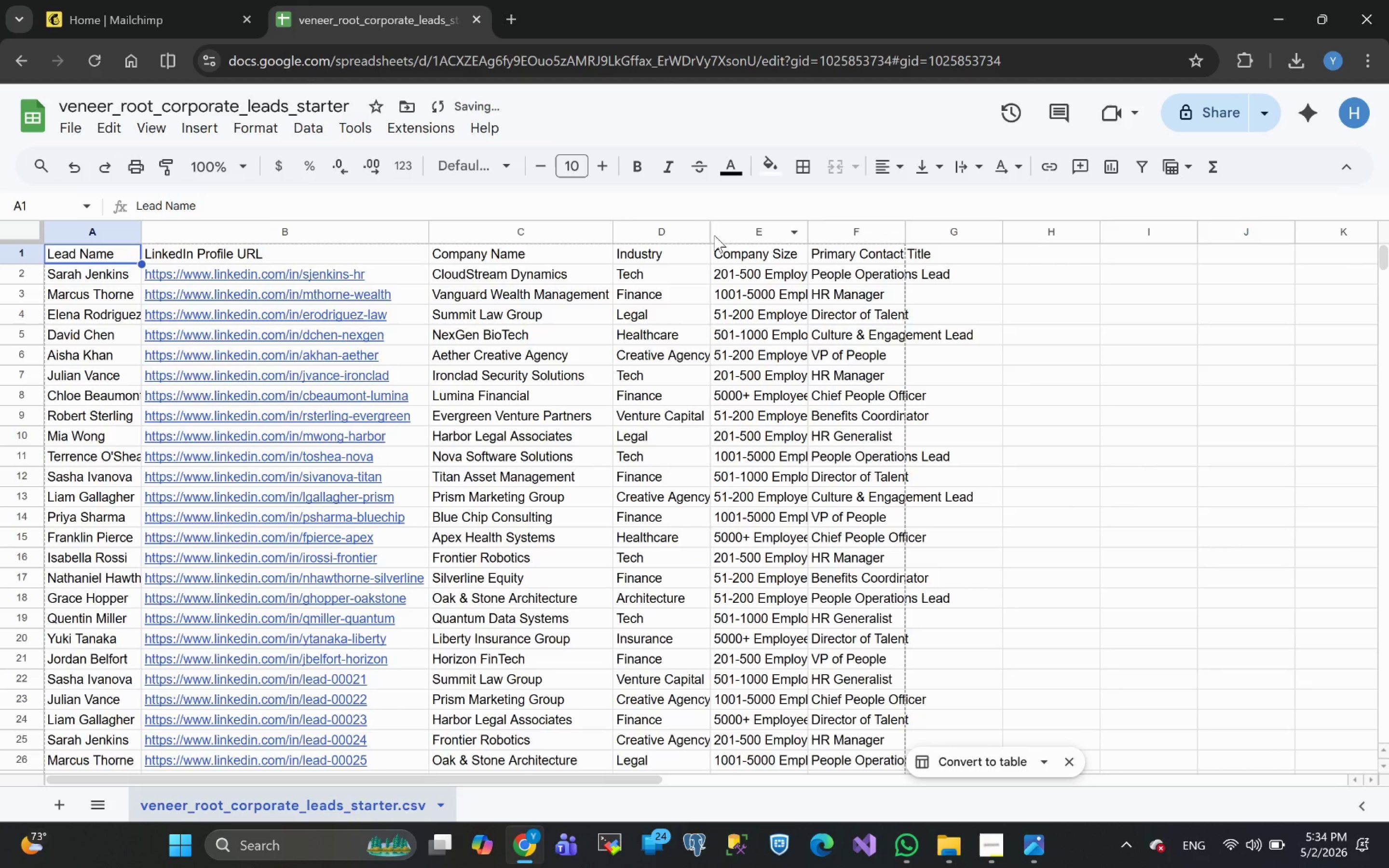 
double_click([708, 231])
 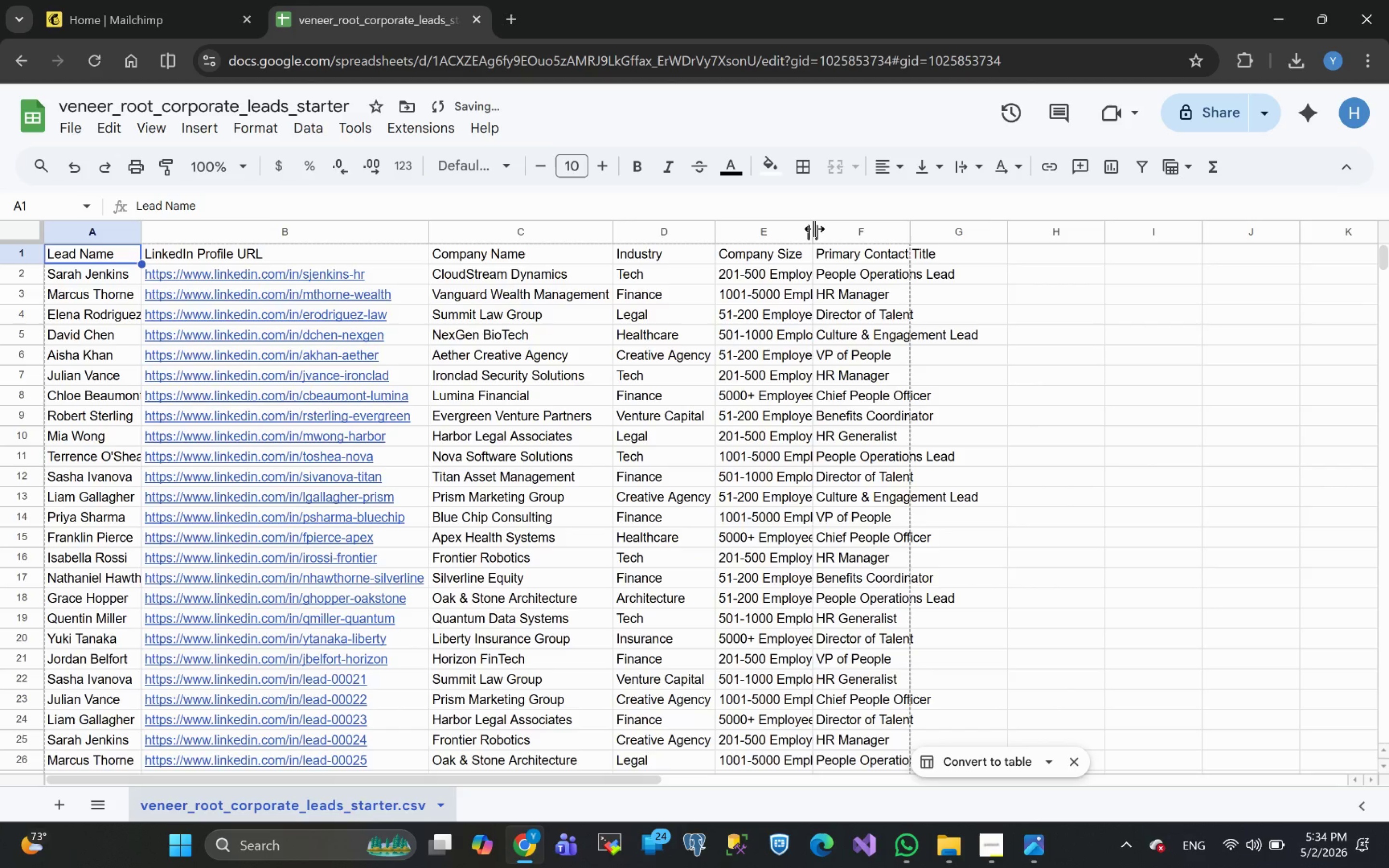 
double_click([814, 229])
 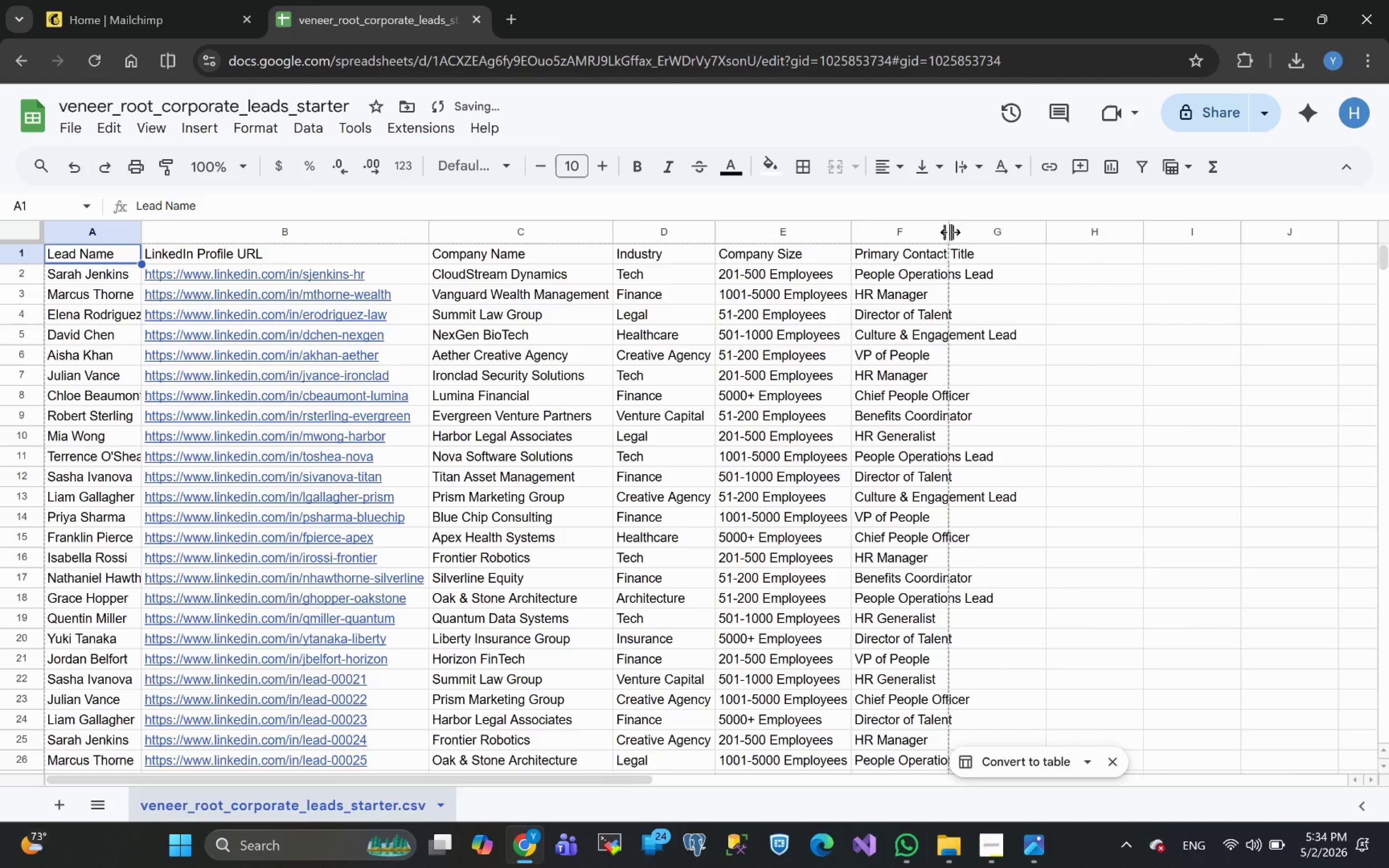 
double_click([950, 232])
 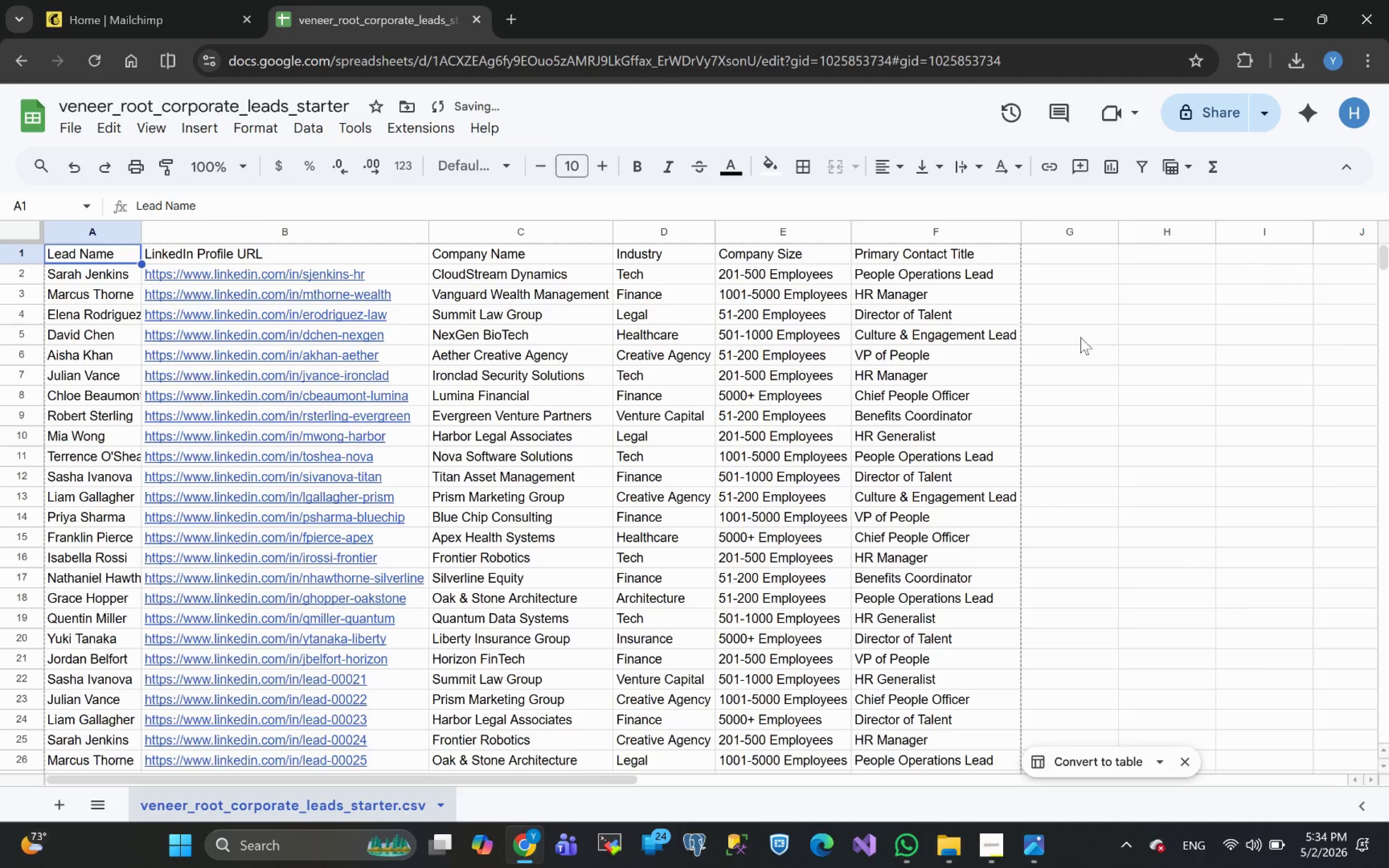 
left_click([1091, 388])
 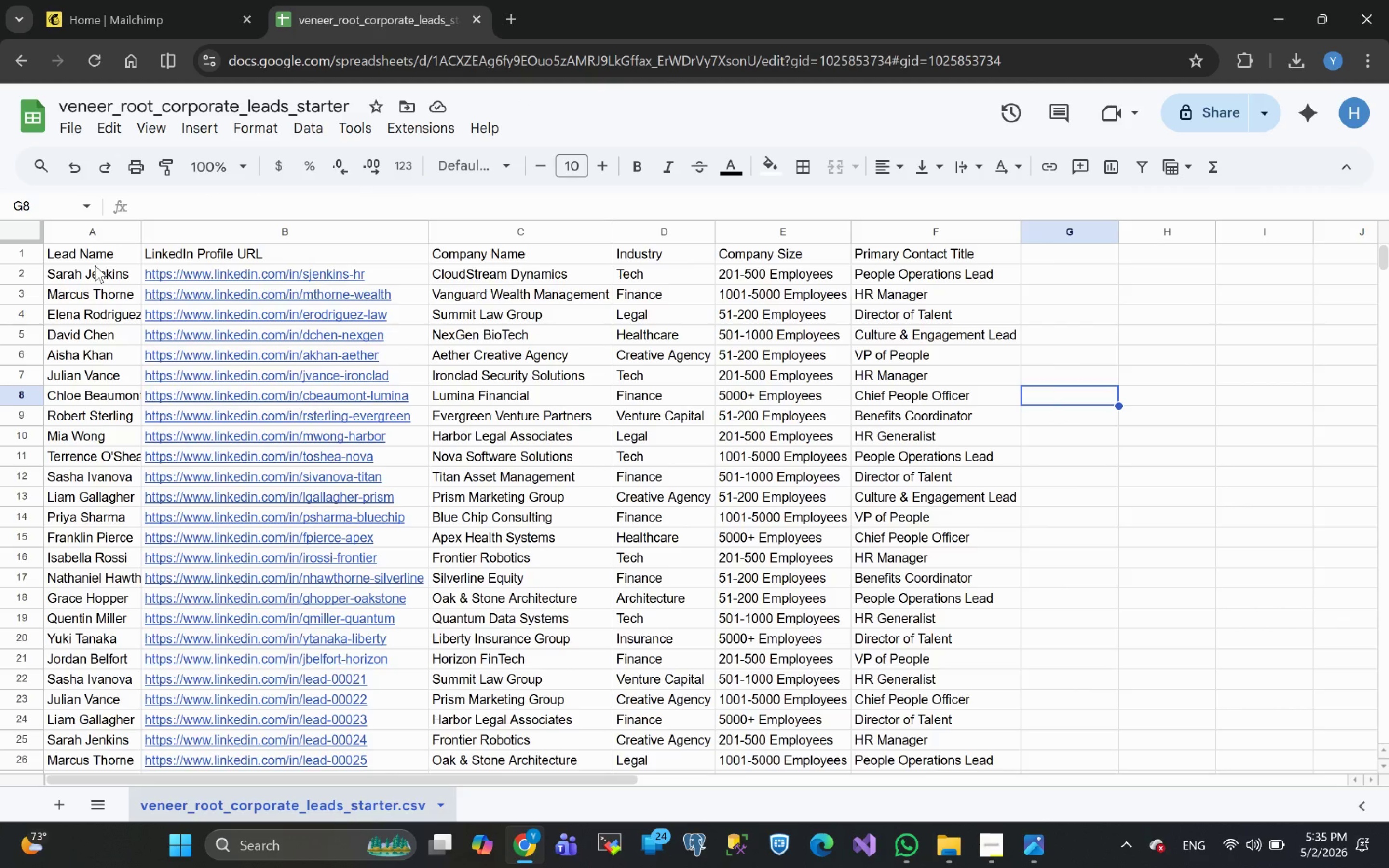 
wait(6.12)
 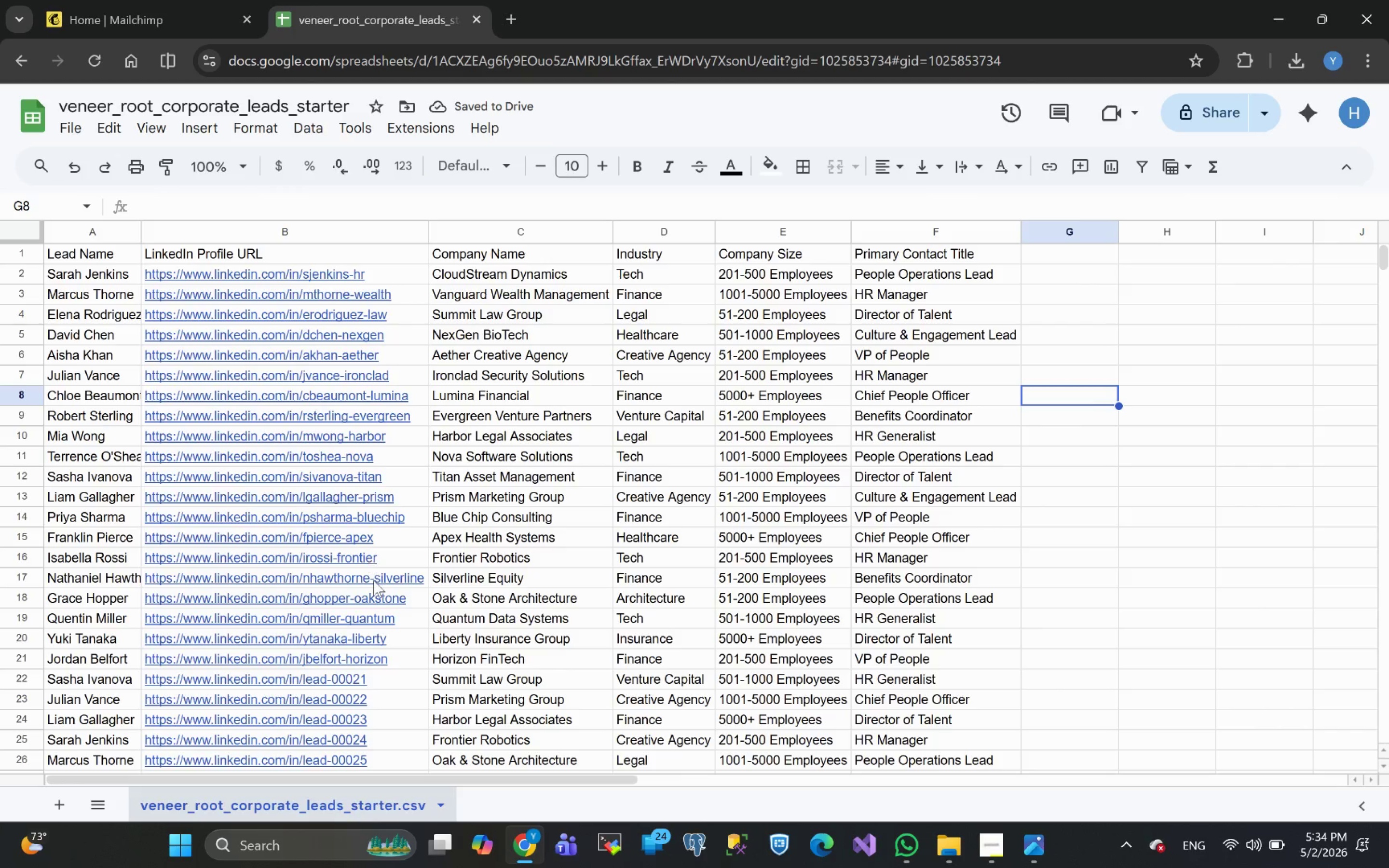 
left_click_drag(start_coordinate=[62, 256], to_coordinate=[919, 254])
 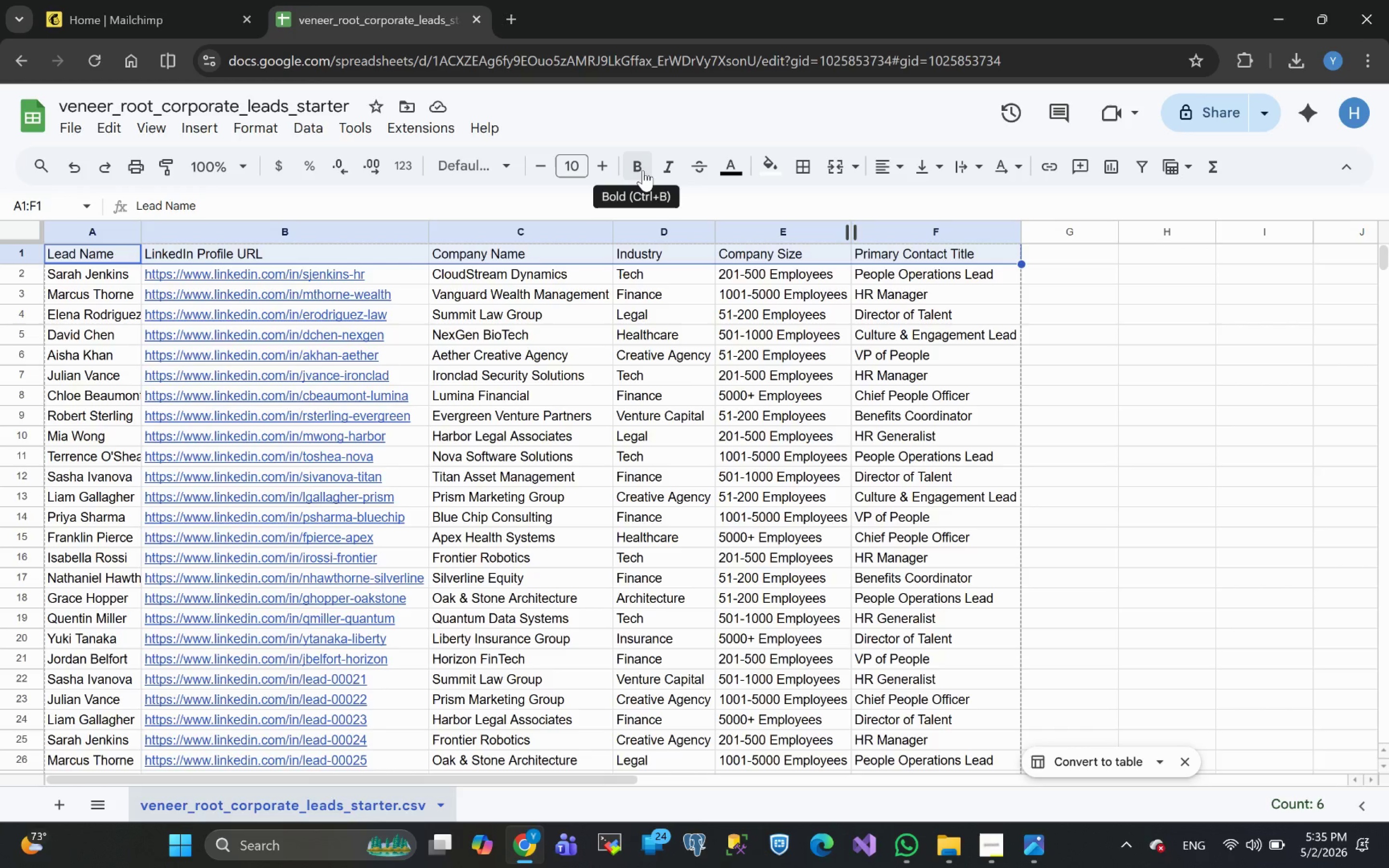 
left_click([643, 170])
 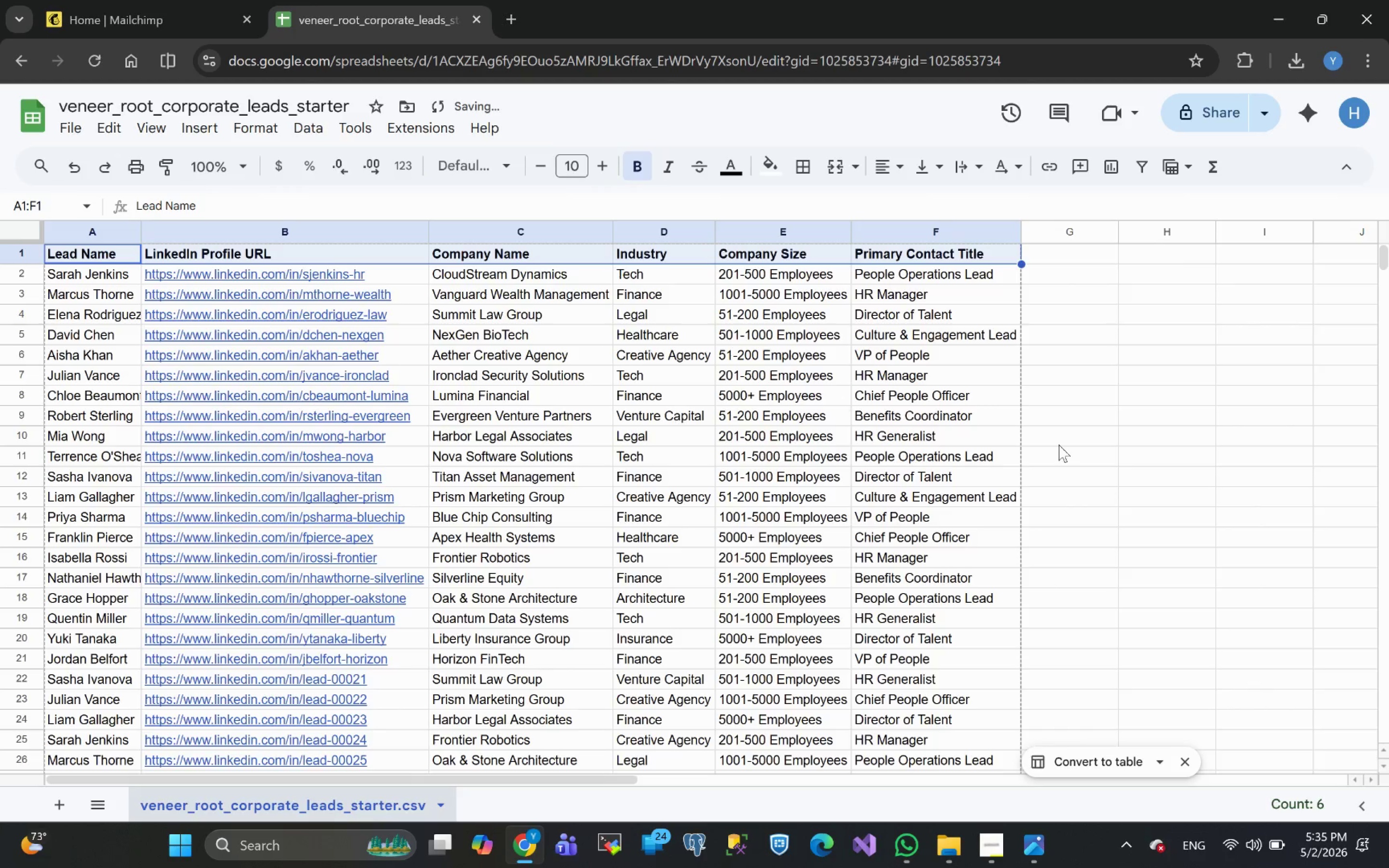 
left_click([1103, 439])
 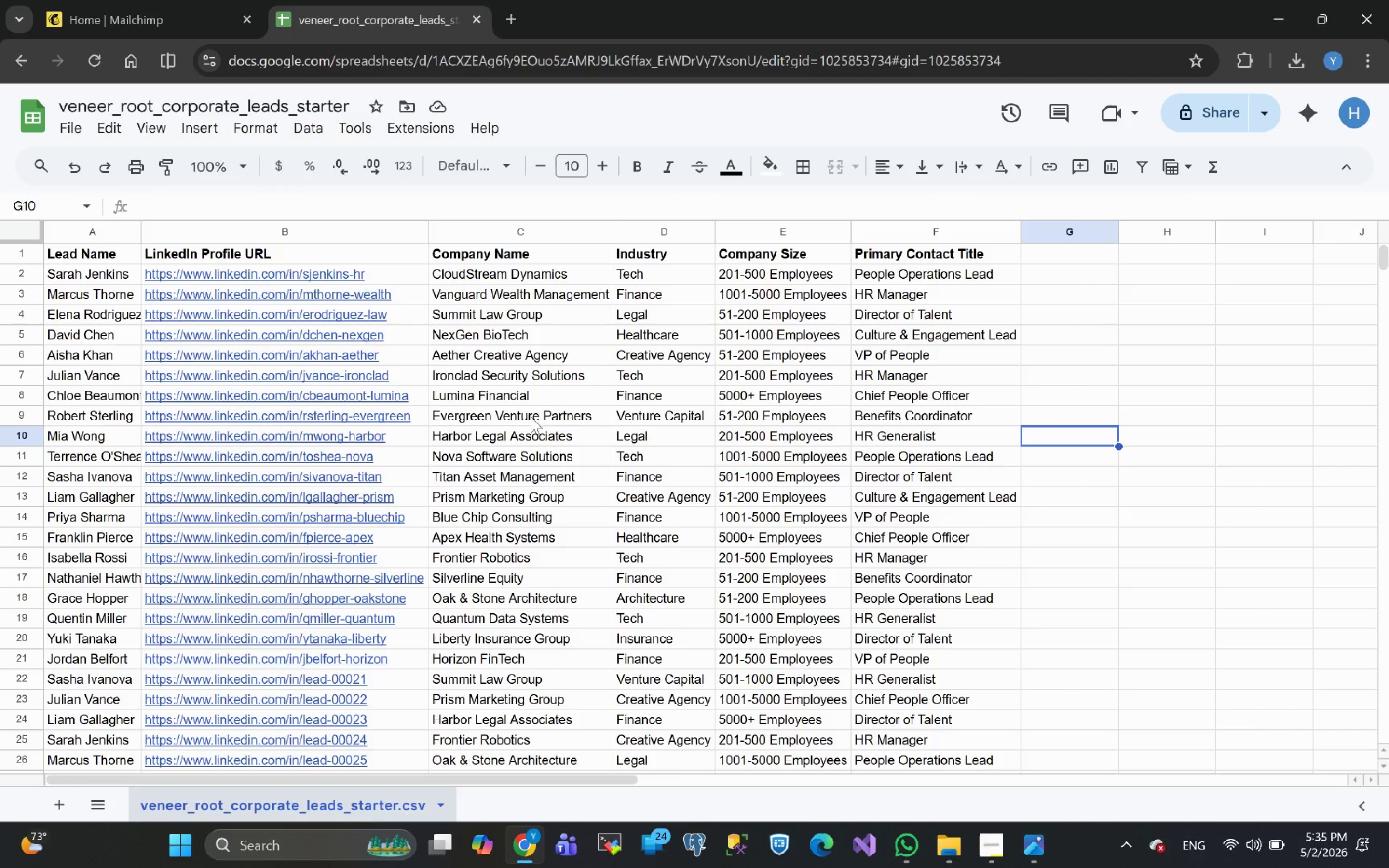 
wait(19.78)
 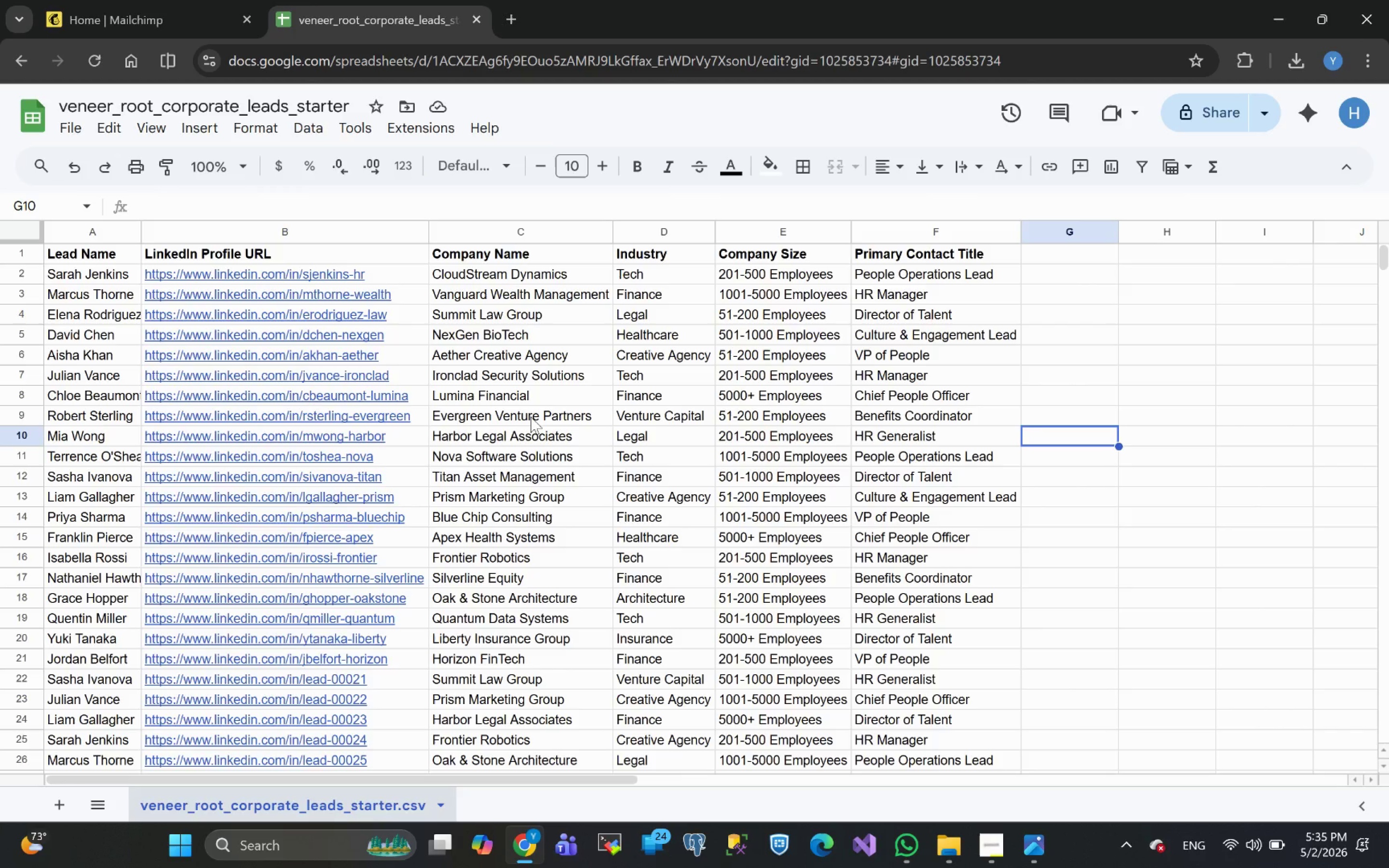 
left_click([617, 558])
 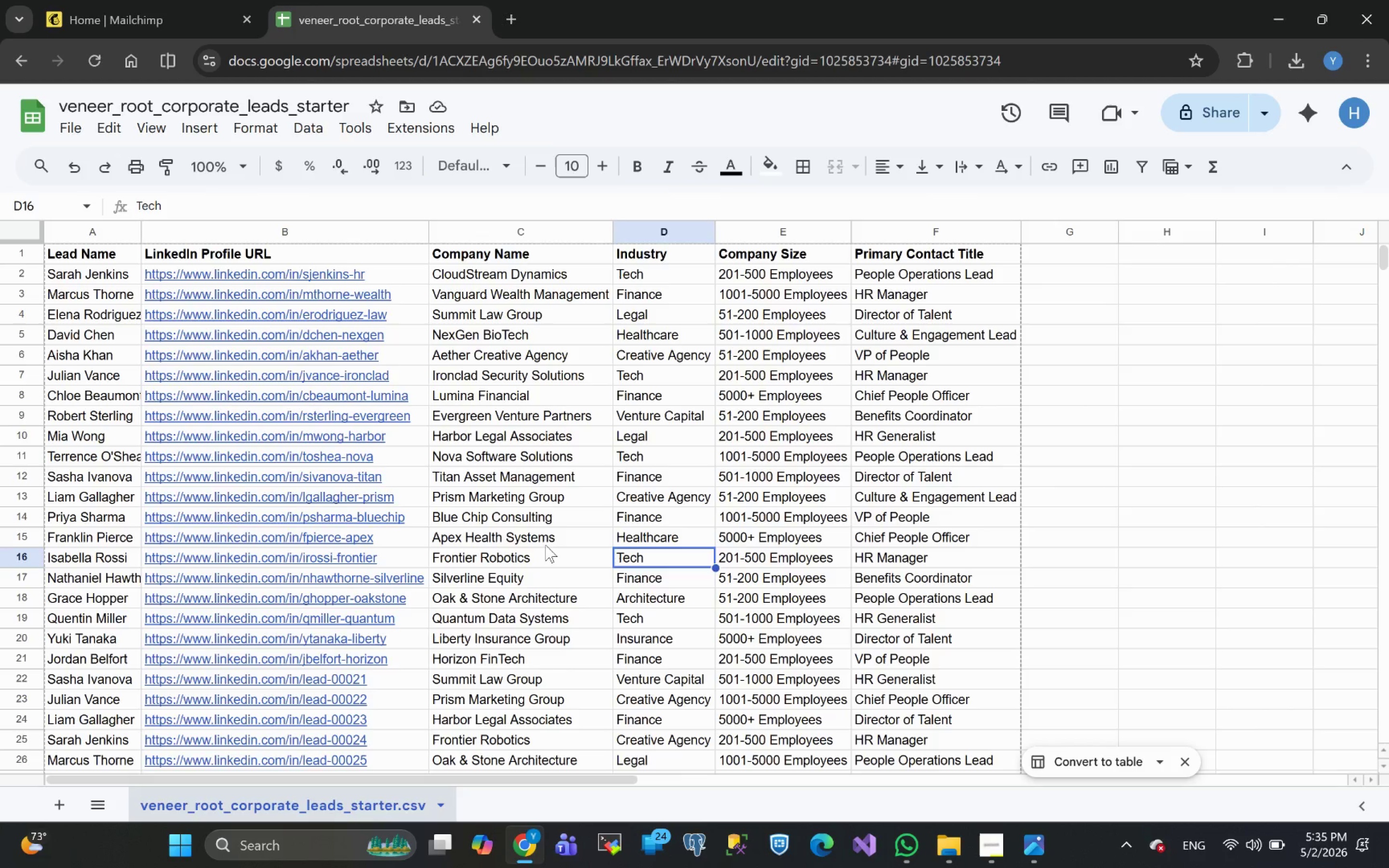 
left_click([545, 545])
 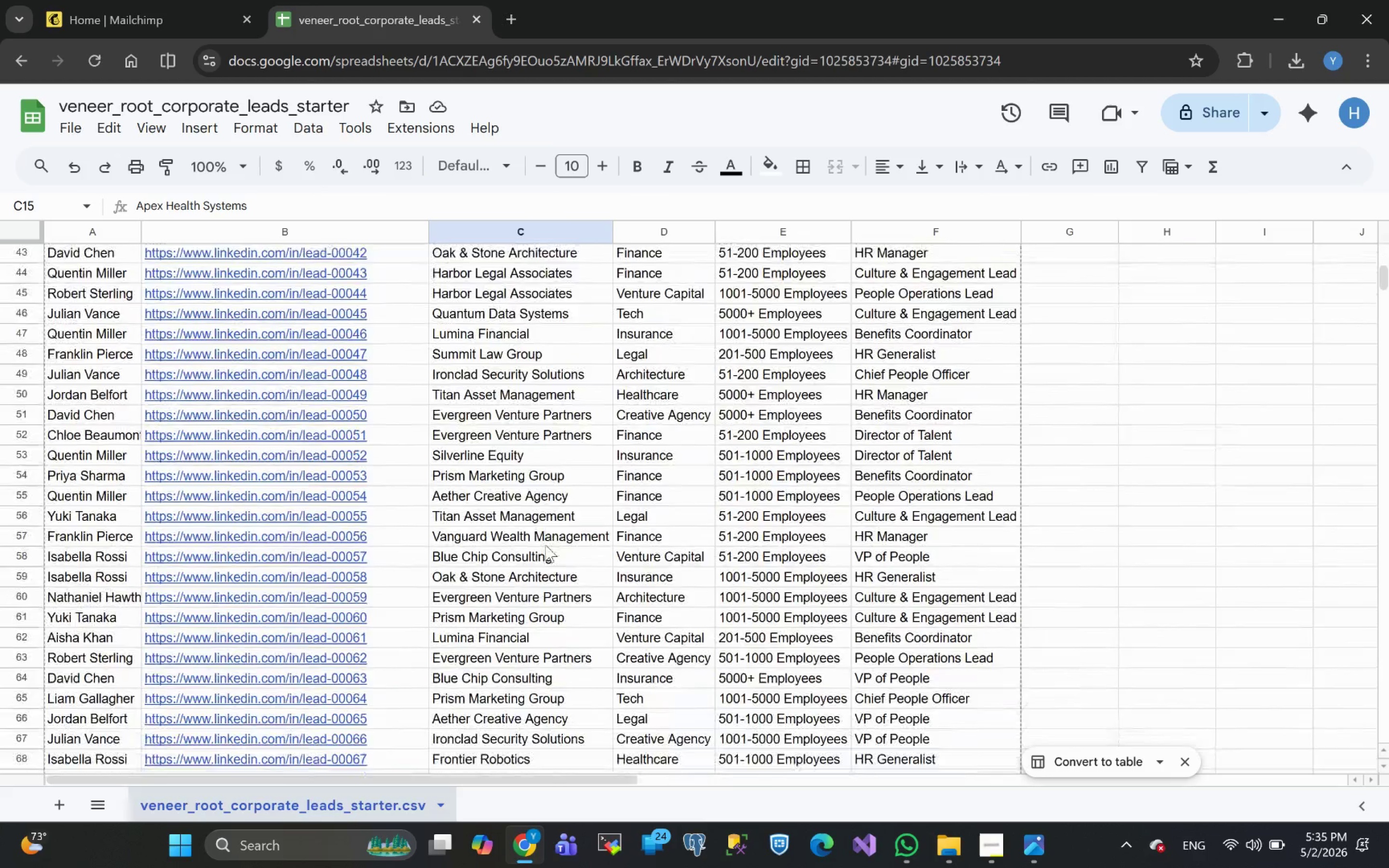 
wait(9.03)
 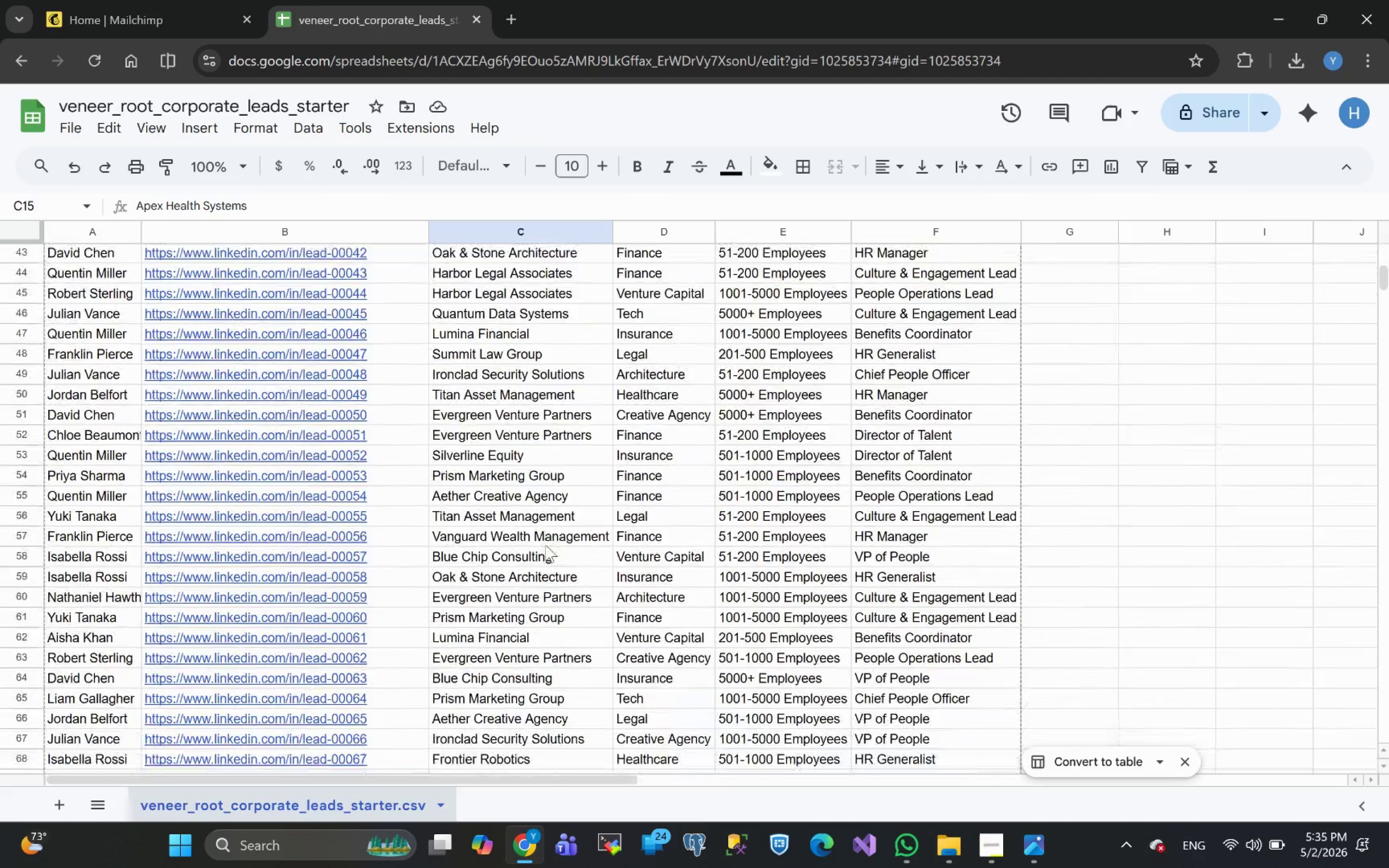 
left_click([154, 5])
 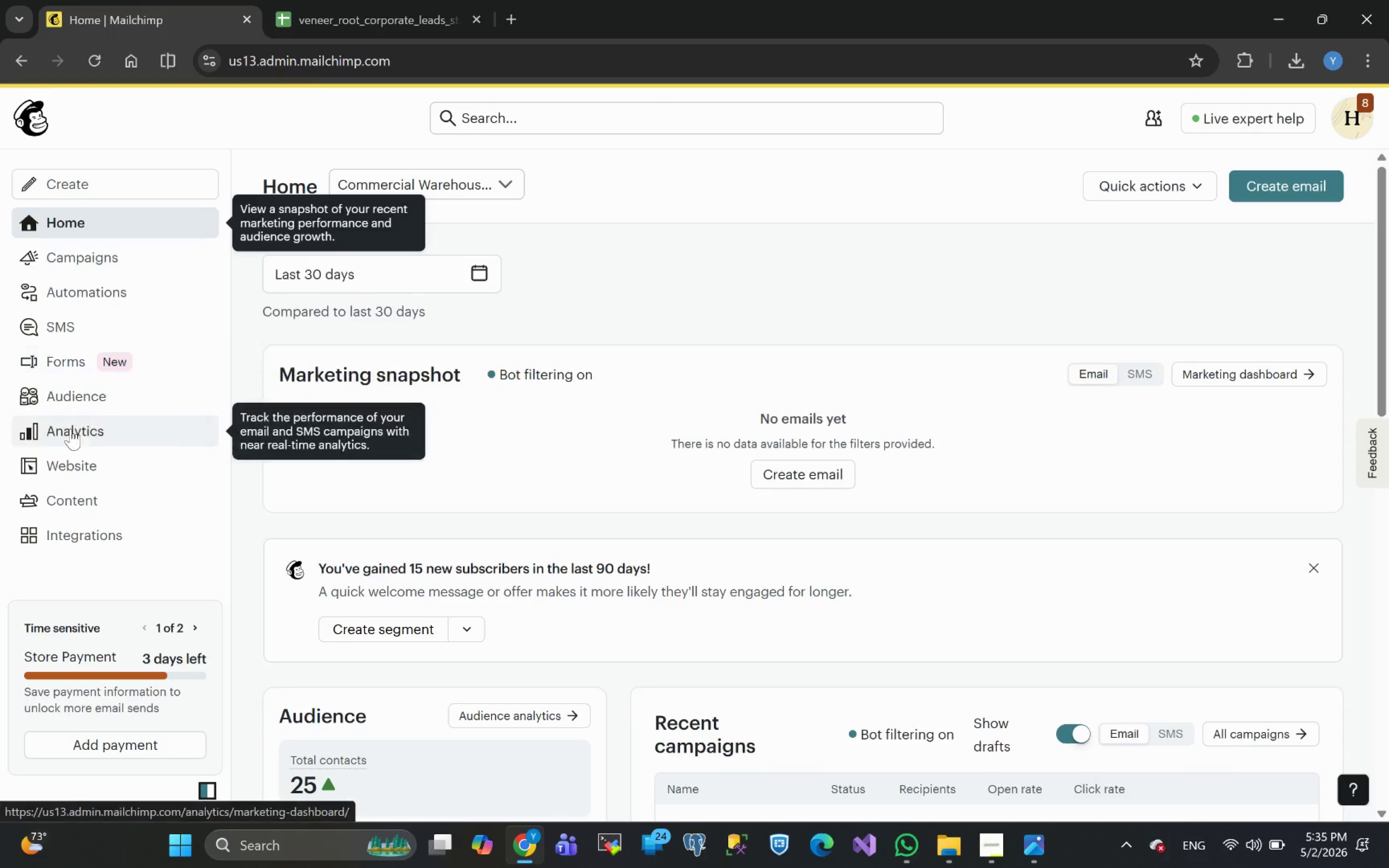 
left_click([87, 400])
 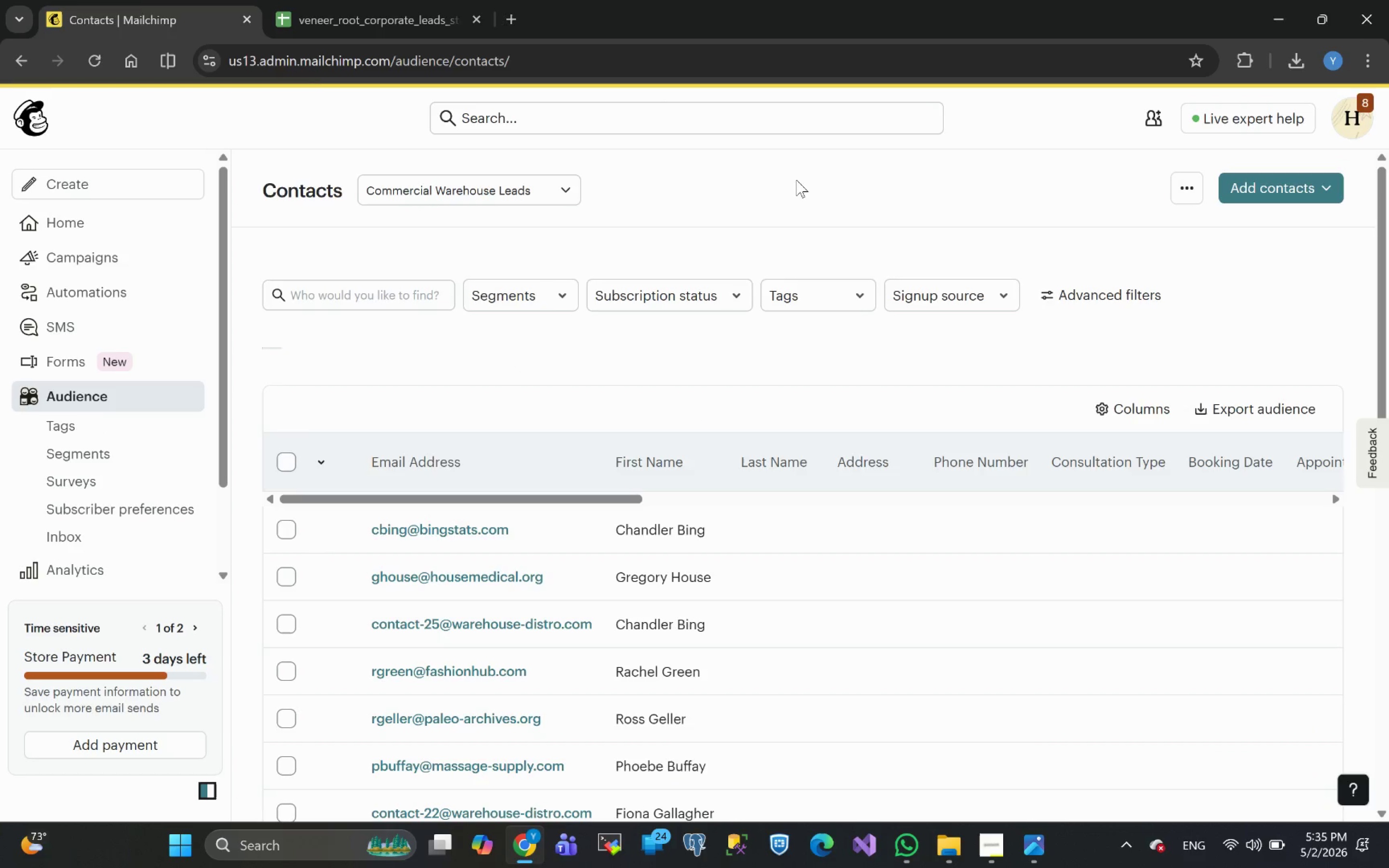 
wait(5.22)
 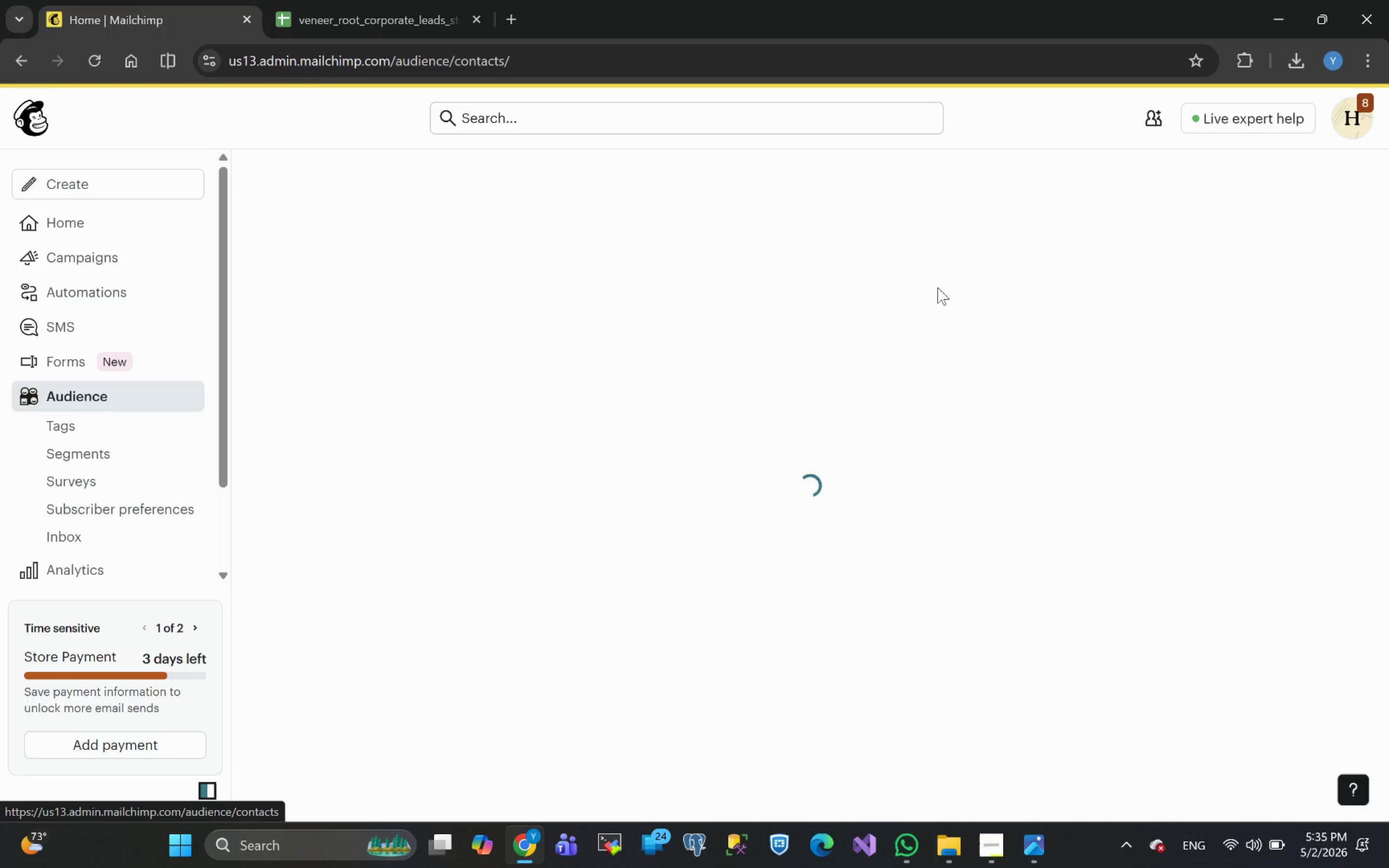 
left_click([1008, 194])
 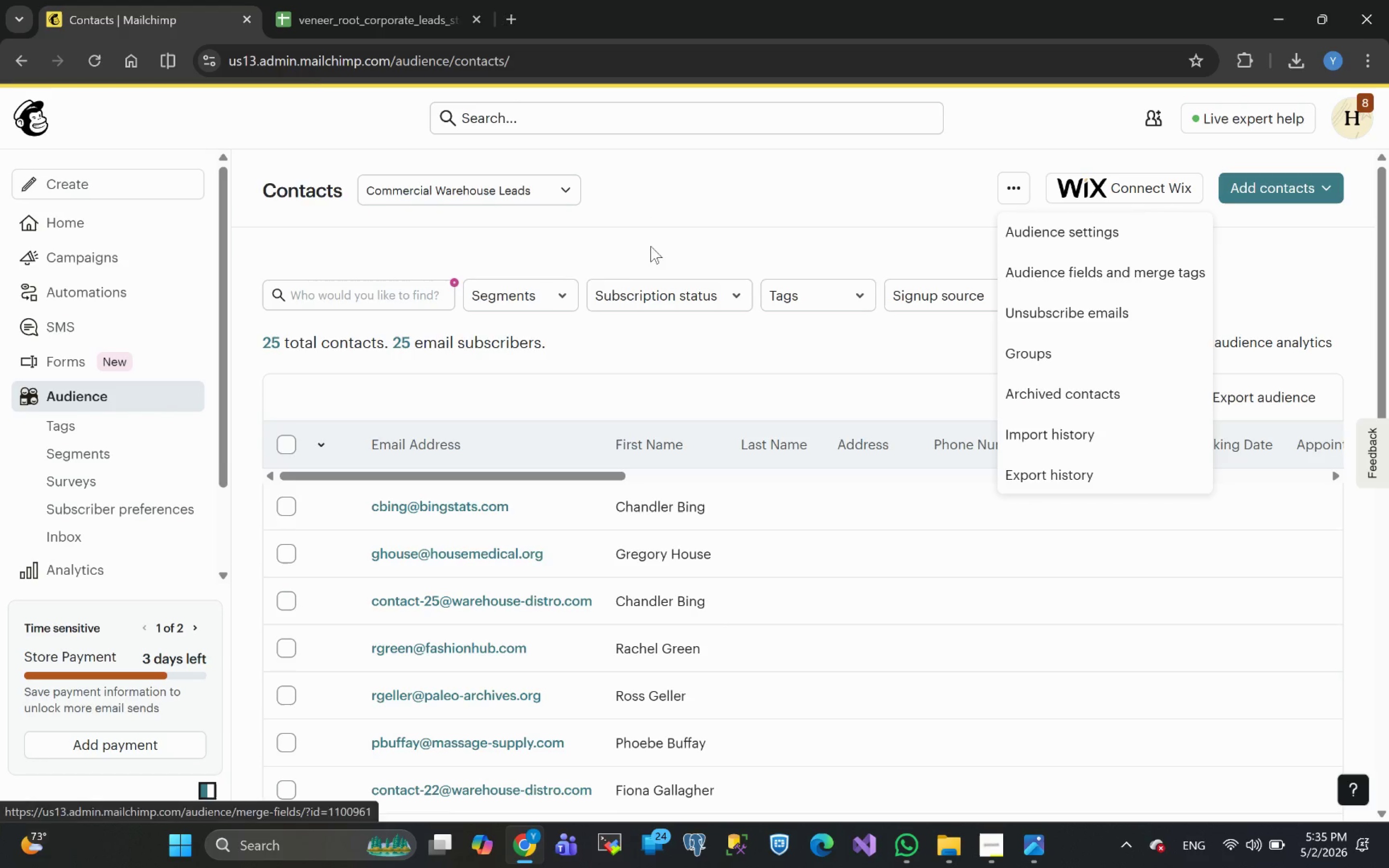 
wait(5.44)
 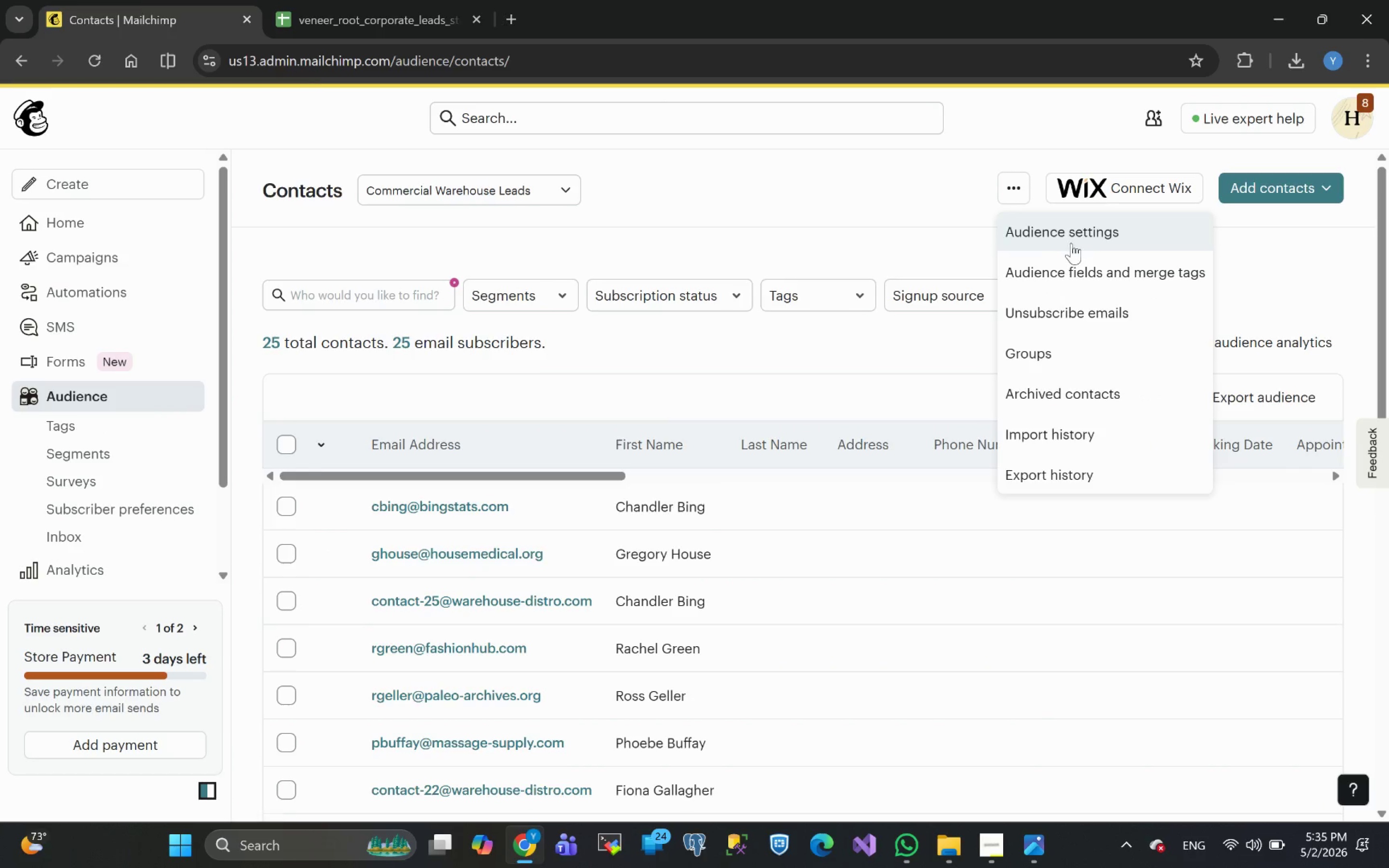 
left_click([285, 448])
 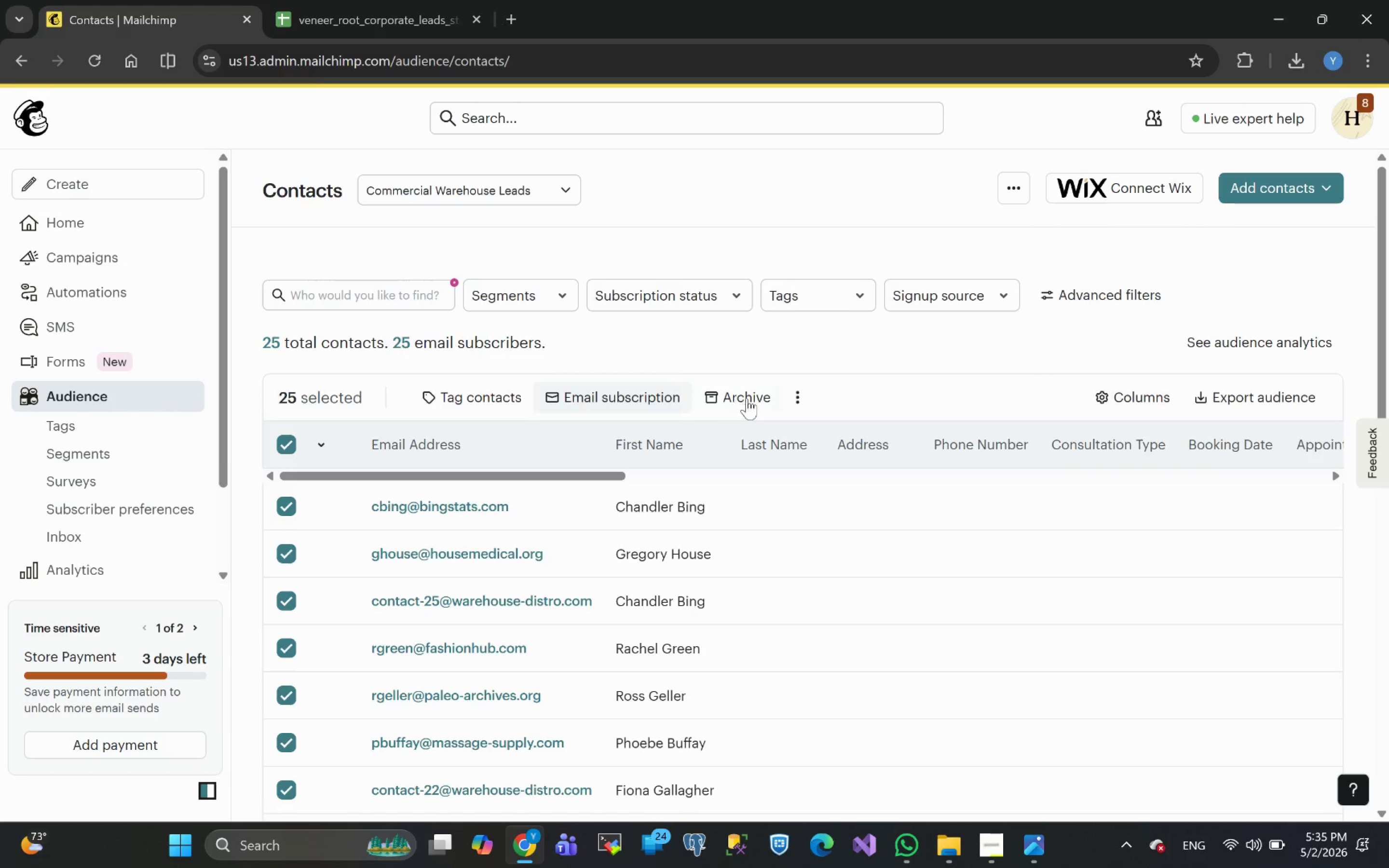 
left_click([749, 395])
 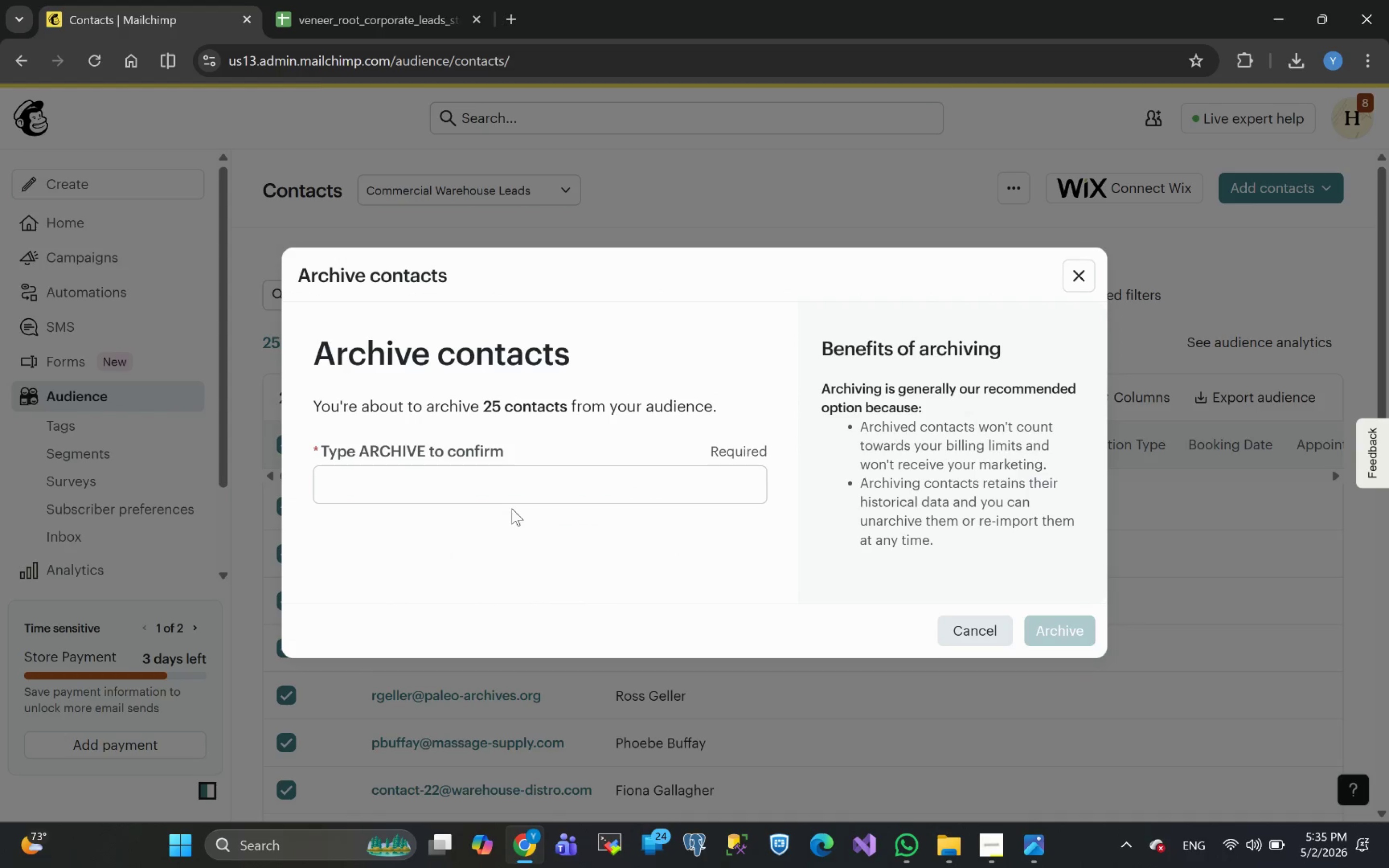 
left_click([434, 480])
 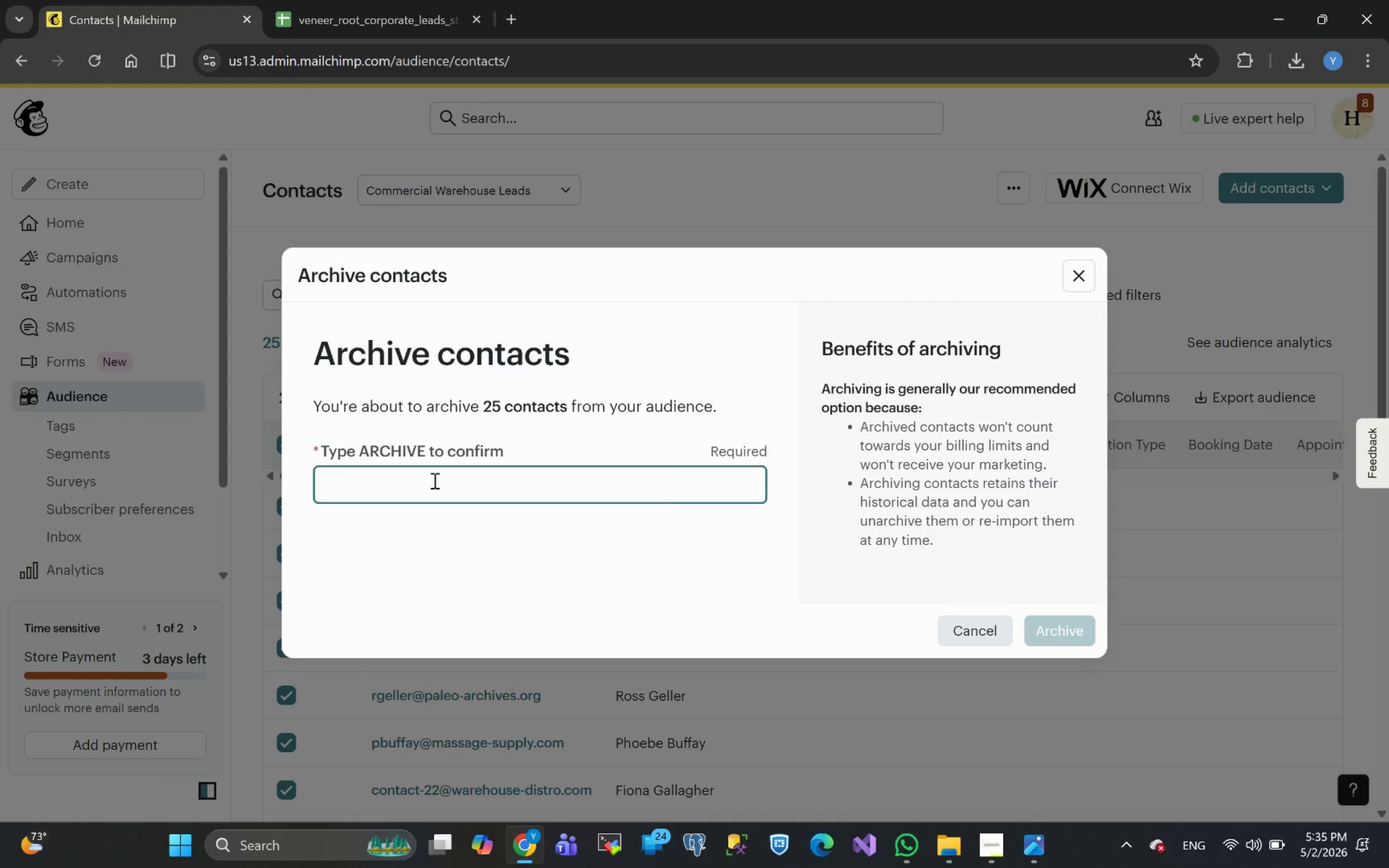 
type(ARCHIVE)
 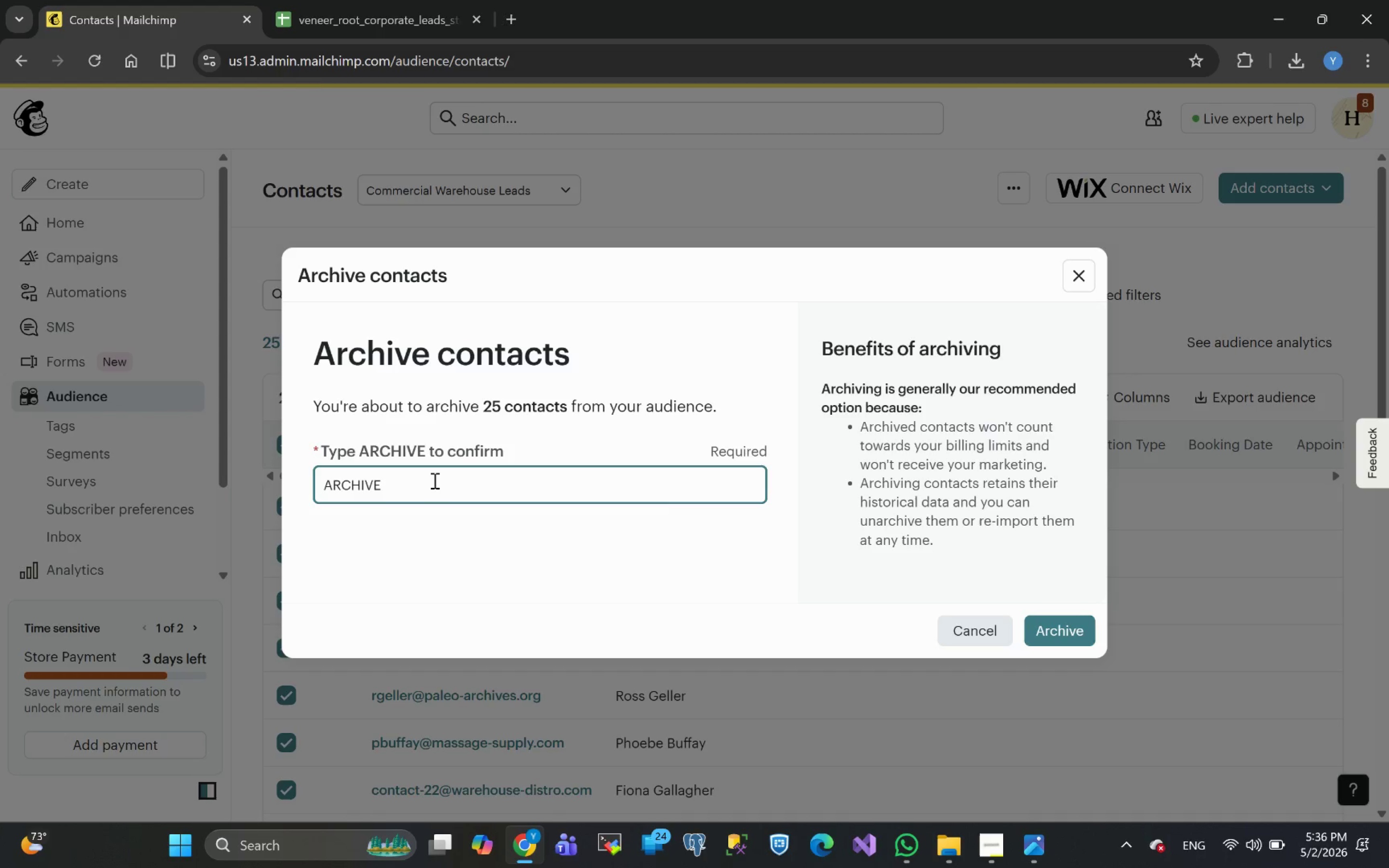 
key(Enter)
 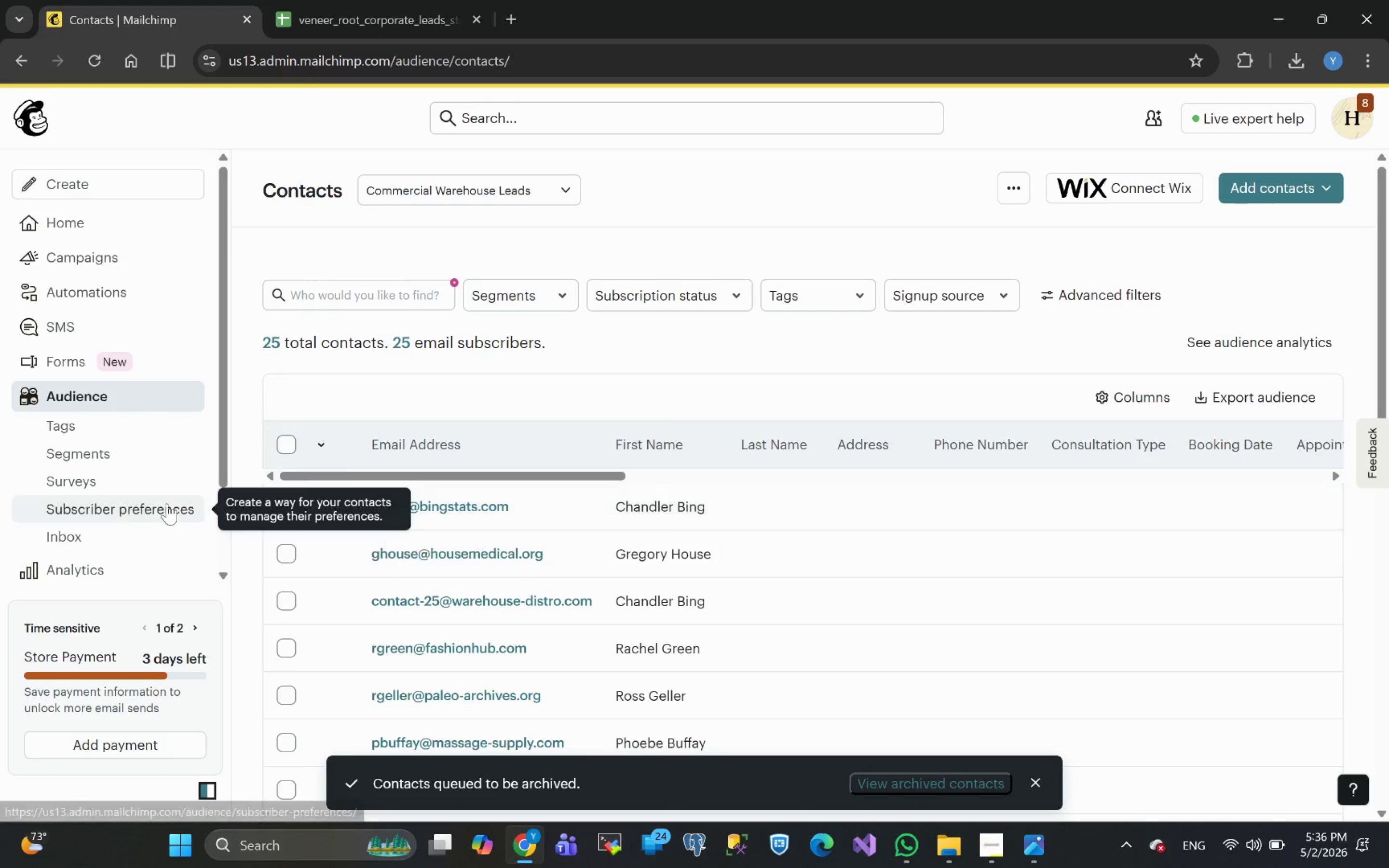 
left_click([290, 447])
 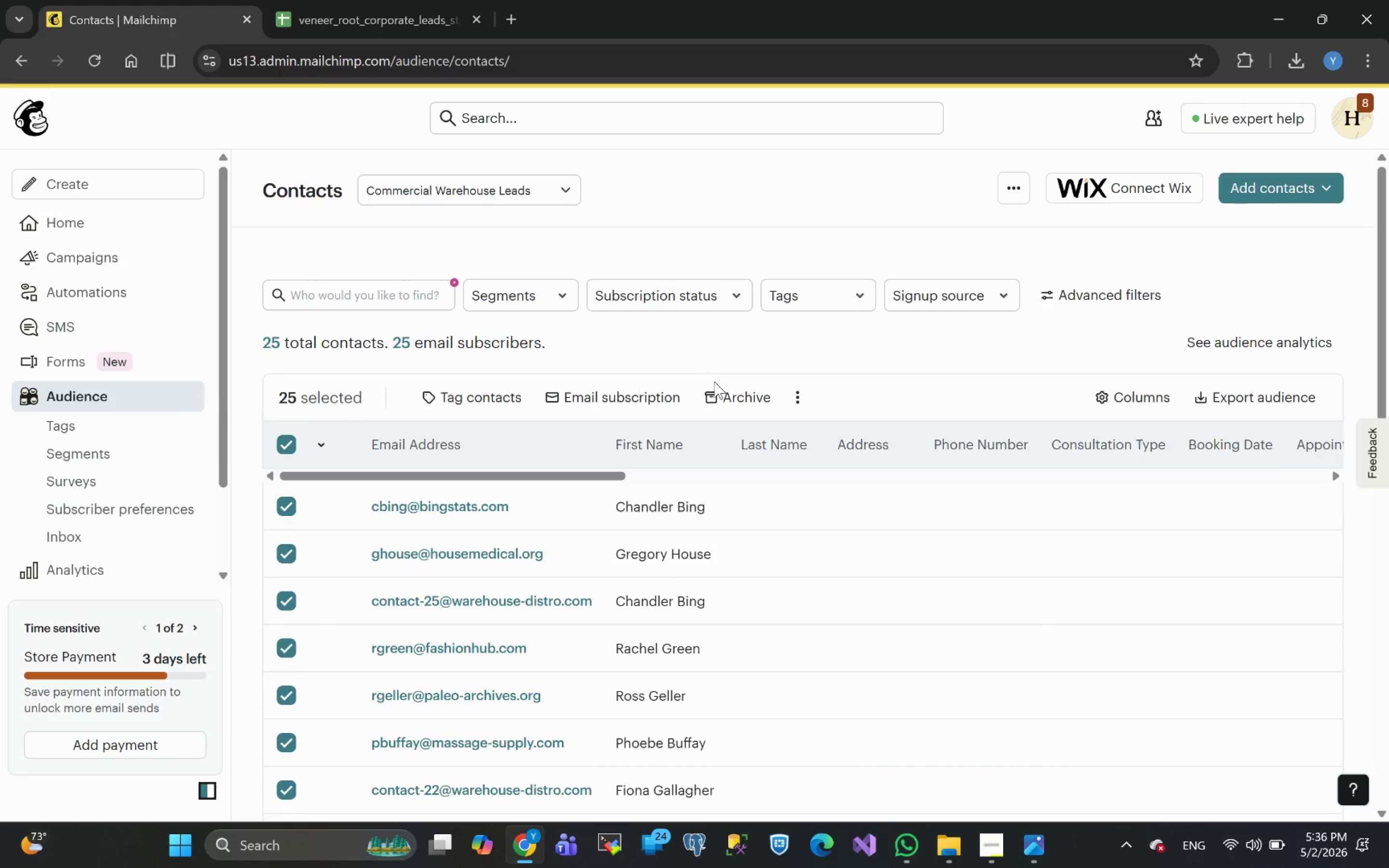 
left_click([737, 397])
 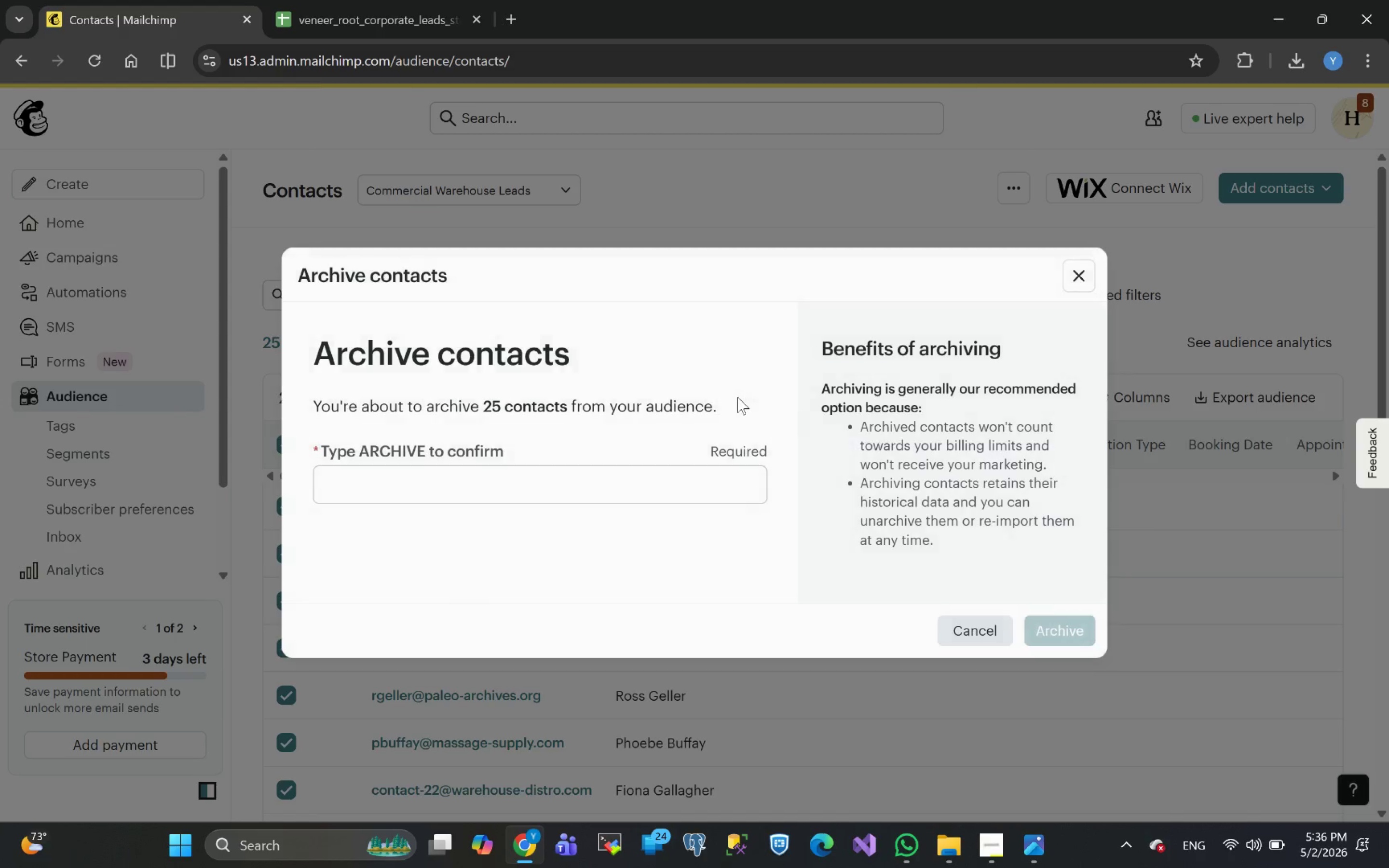 
key(CapsLock)
 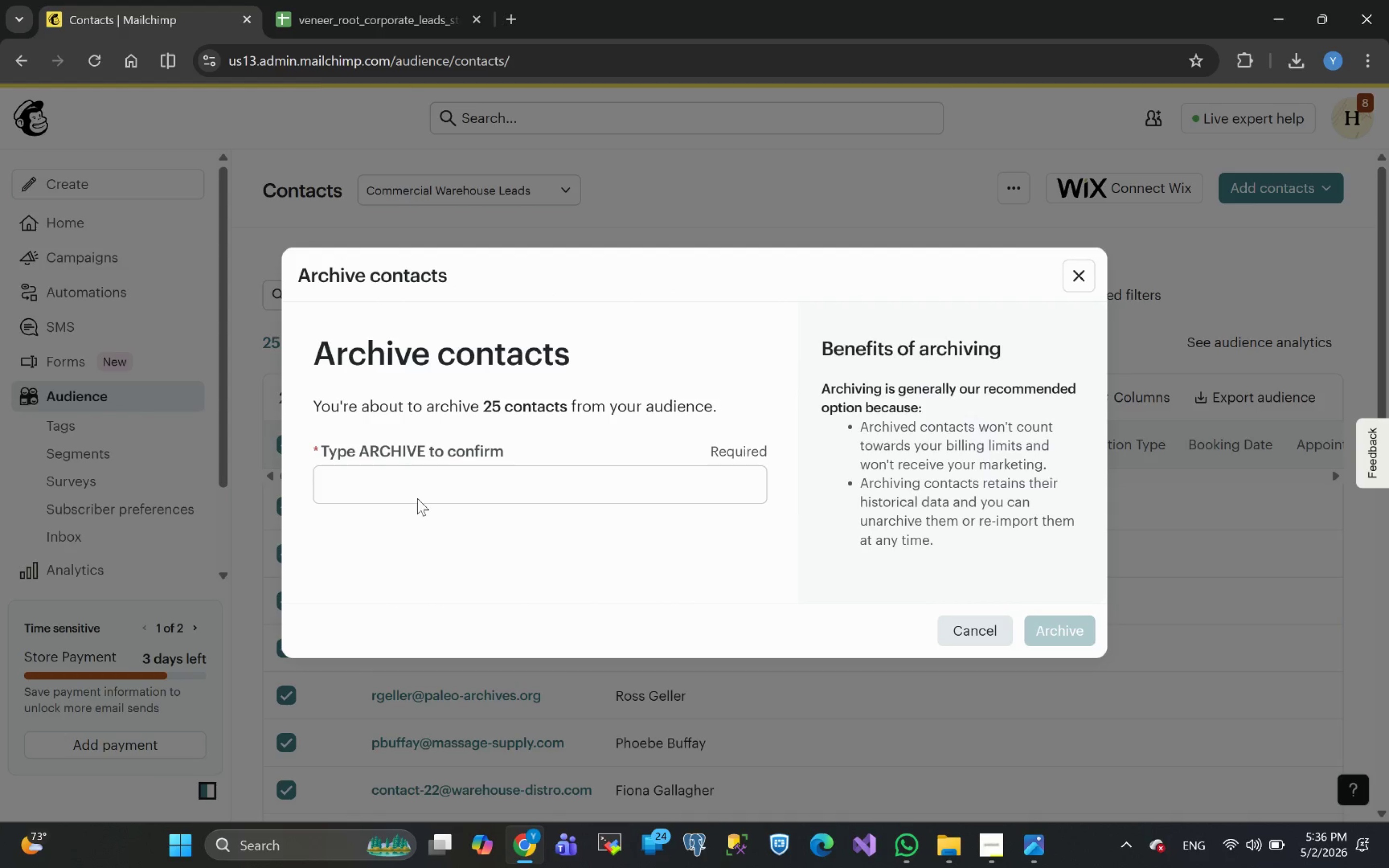 
left_click([412, 491])
 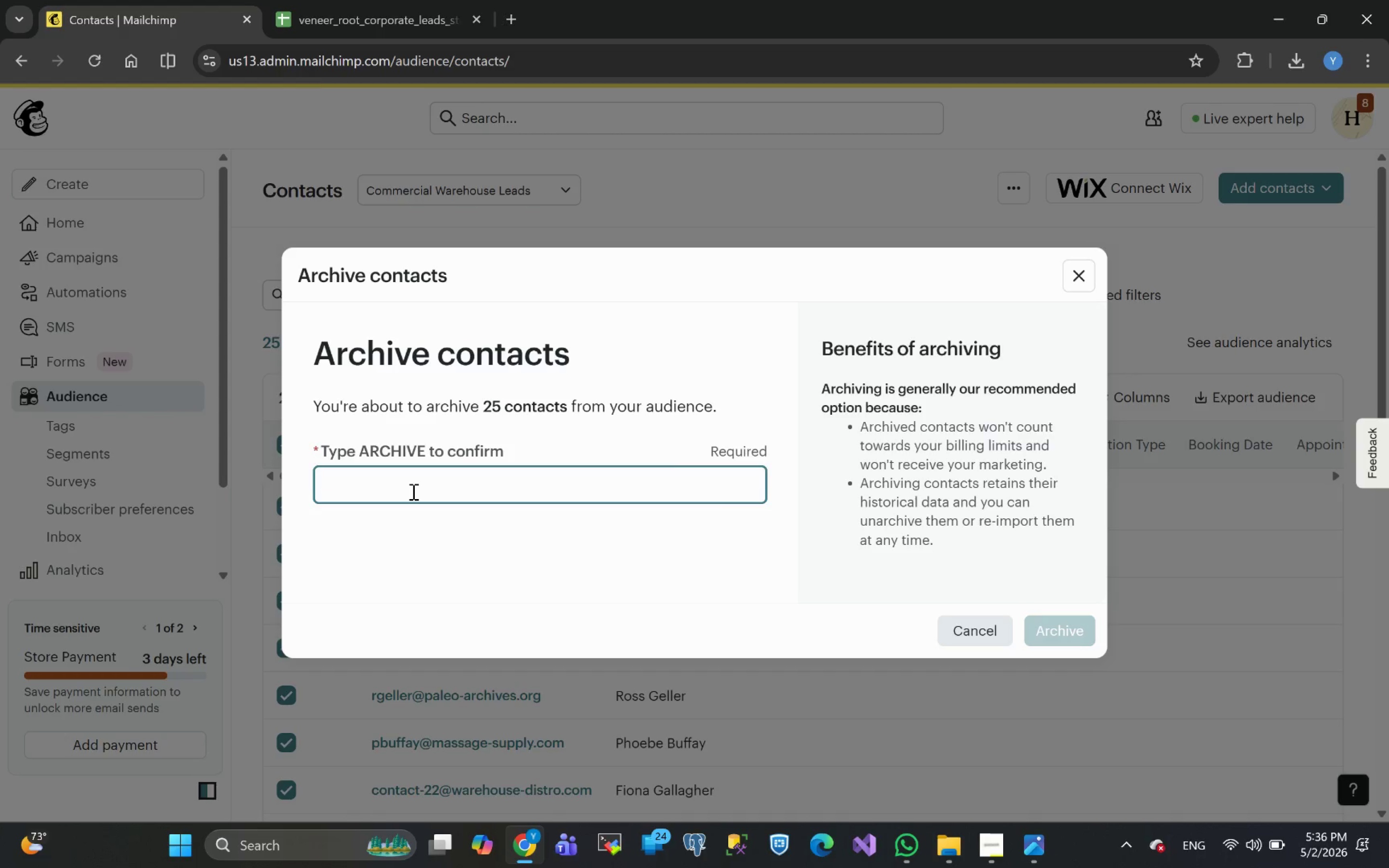 
type(ARCHIVE)
 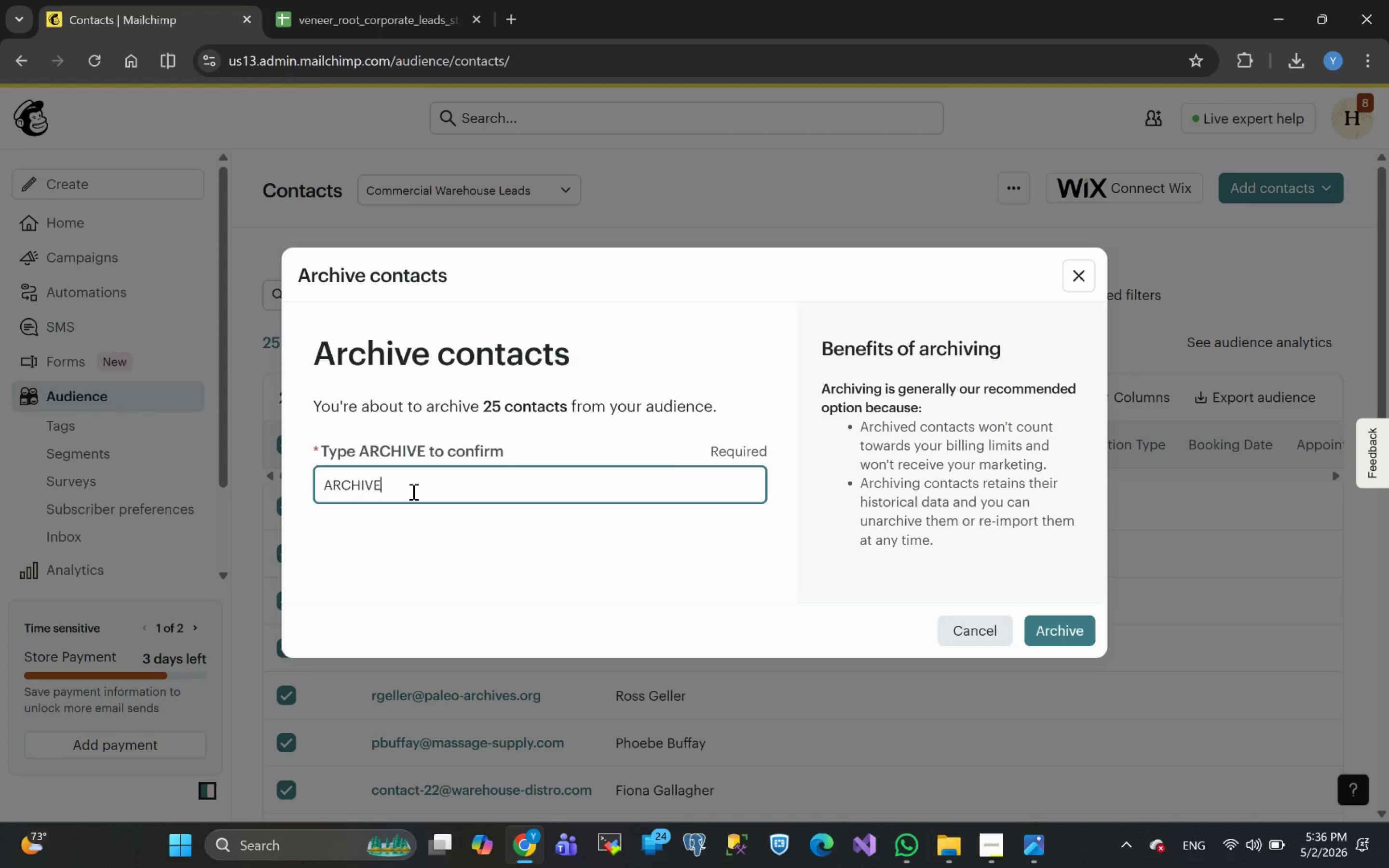 
key(Enter)
 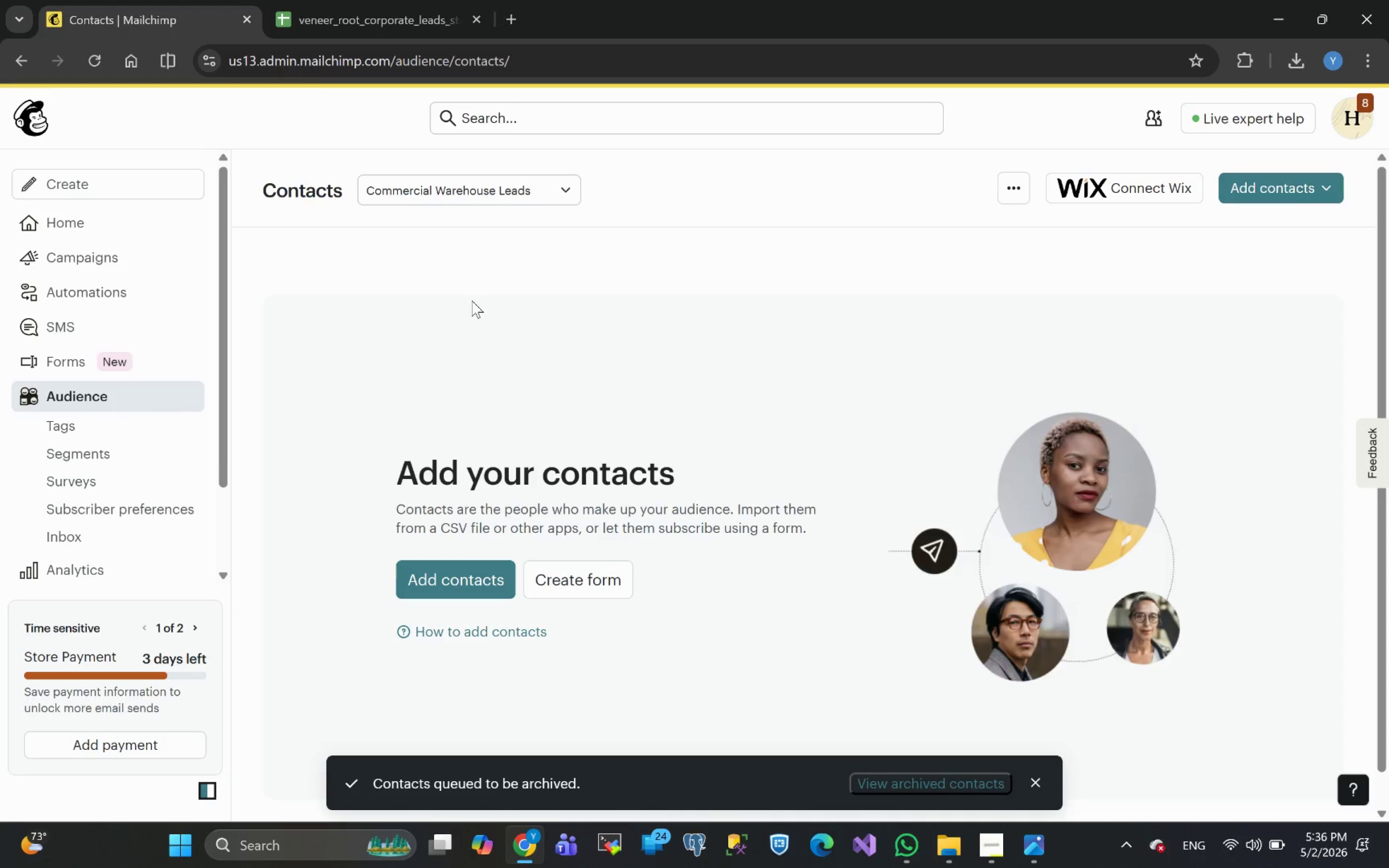 
wait(6.06)
 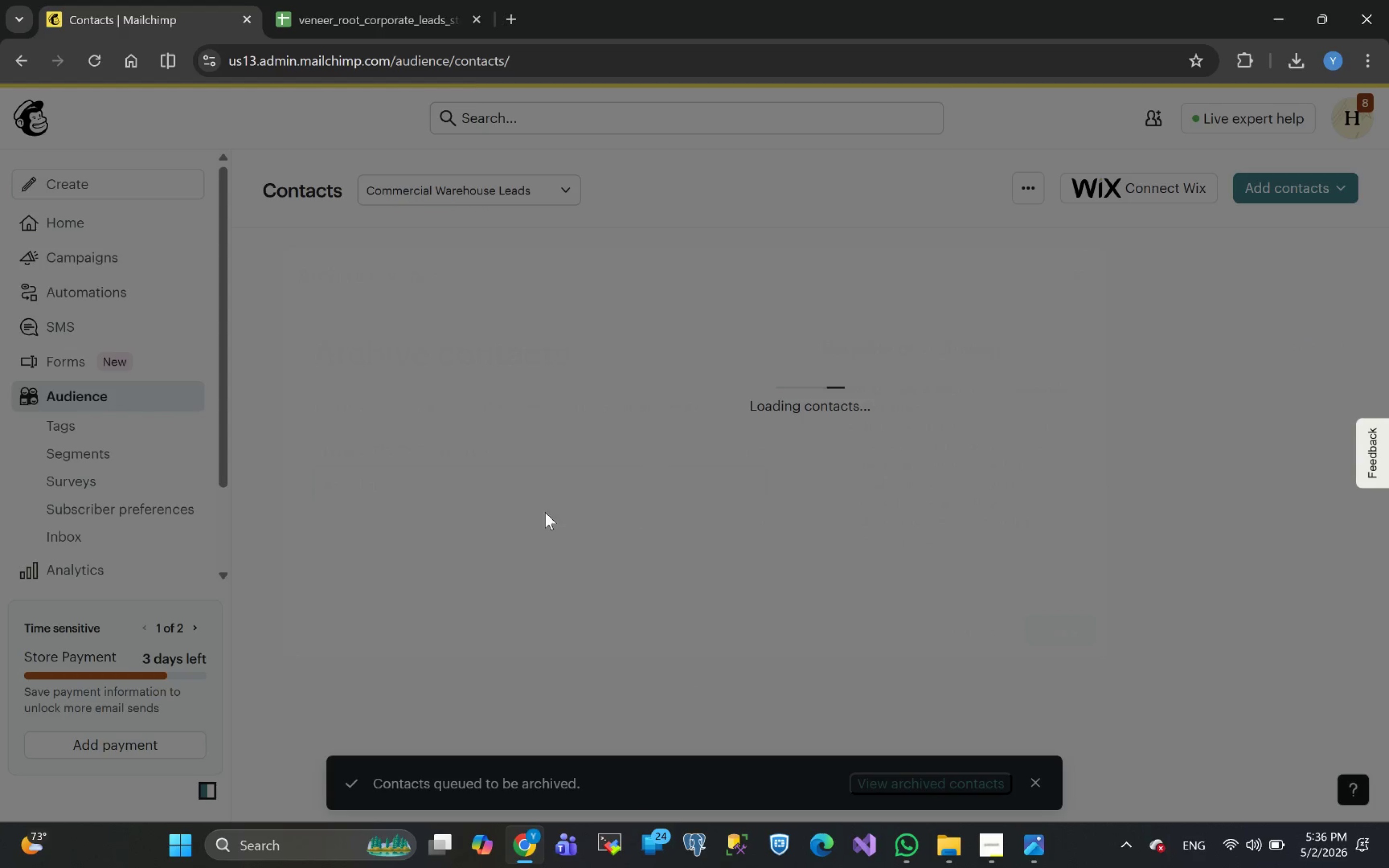 
left_click([485, 188])
 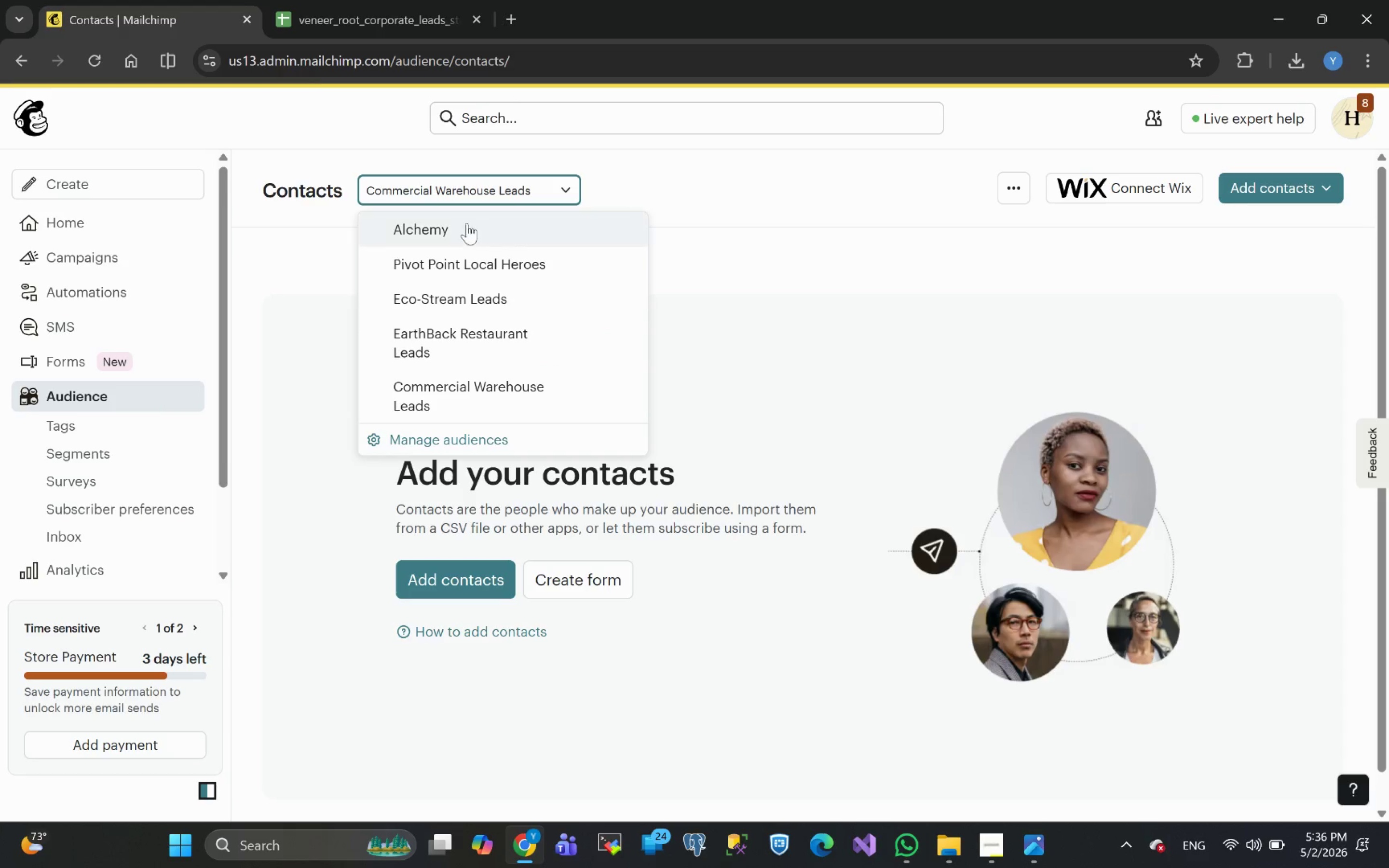 
wait(6.56)
 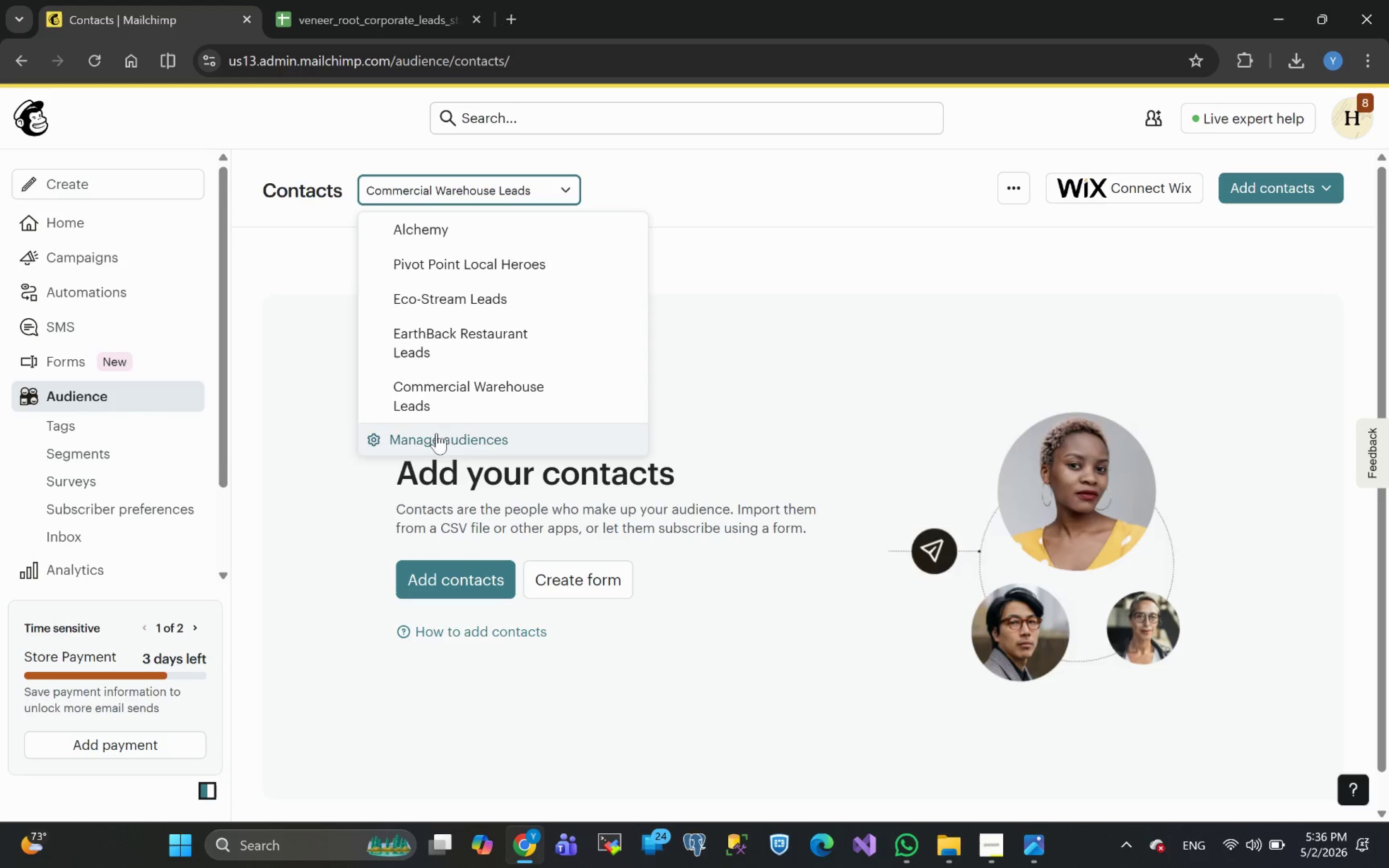 
left_click([435, 230])
 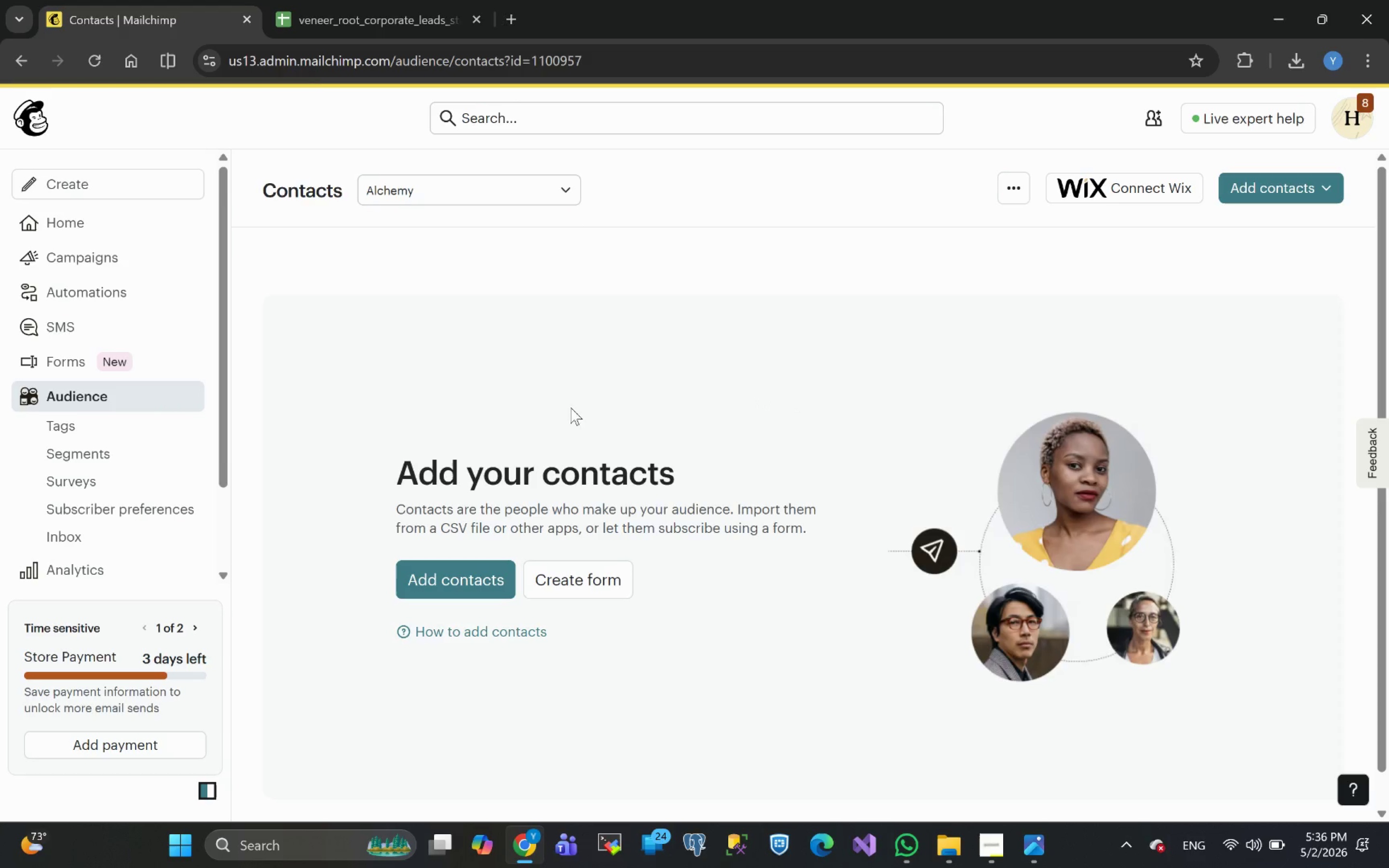 
left_click([1010, 190])
 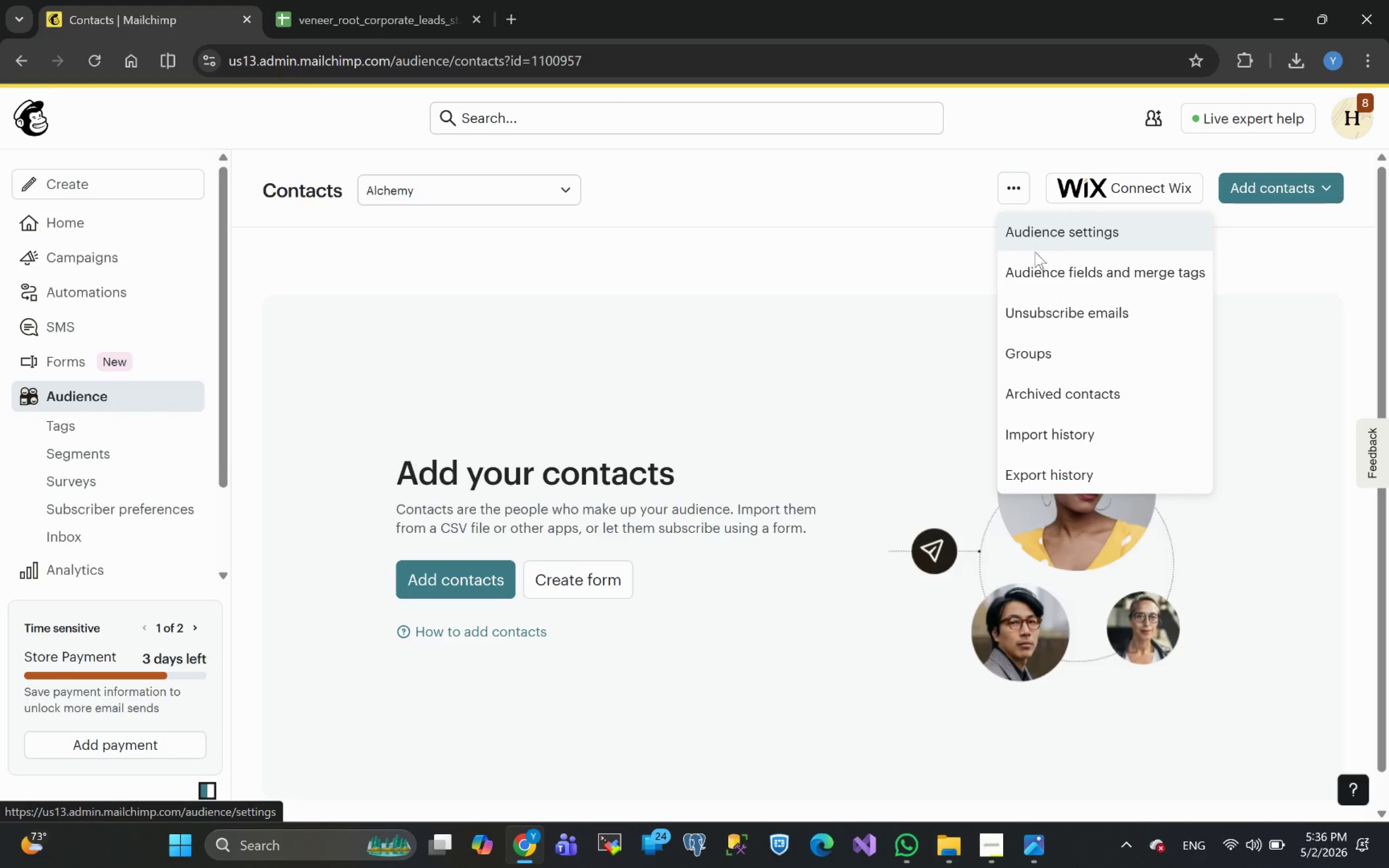 
left_click([1030, 267])
 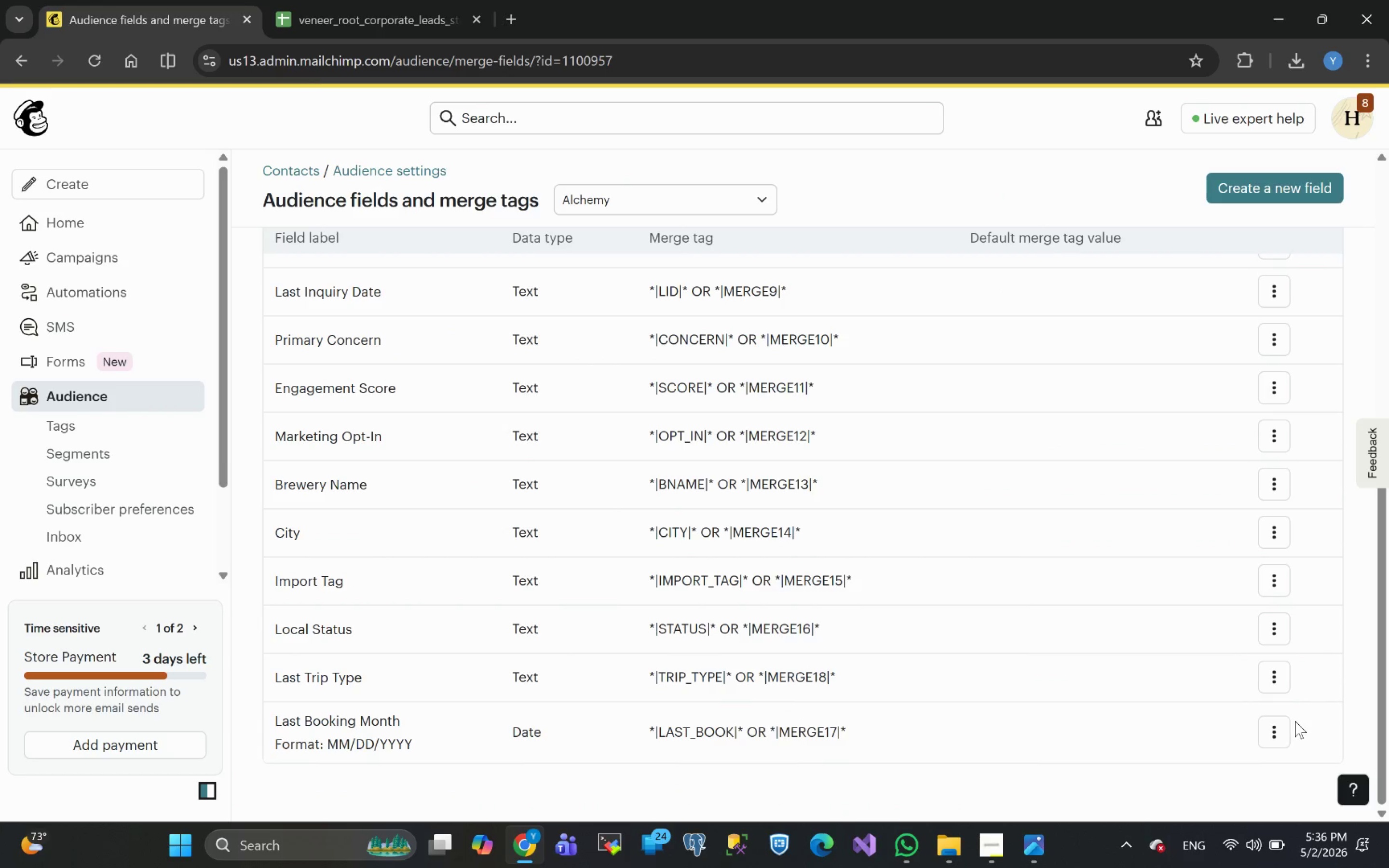 
wait(5.38)
 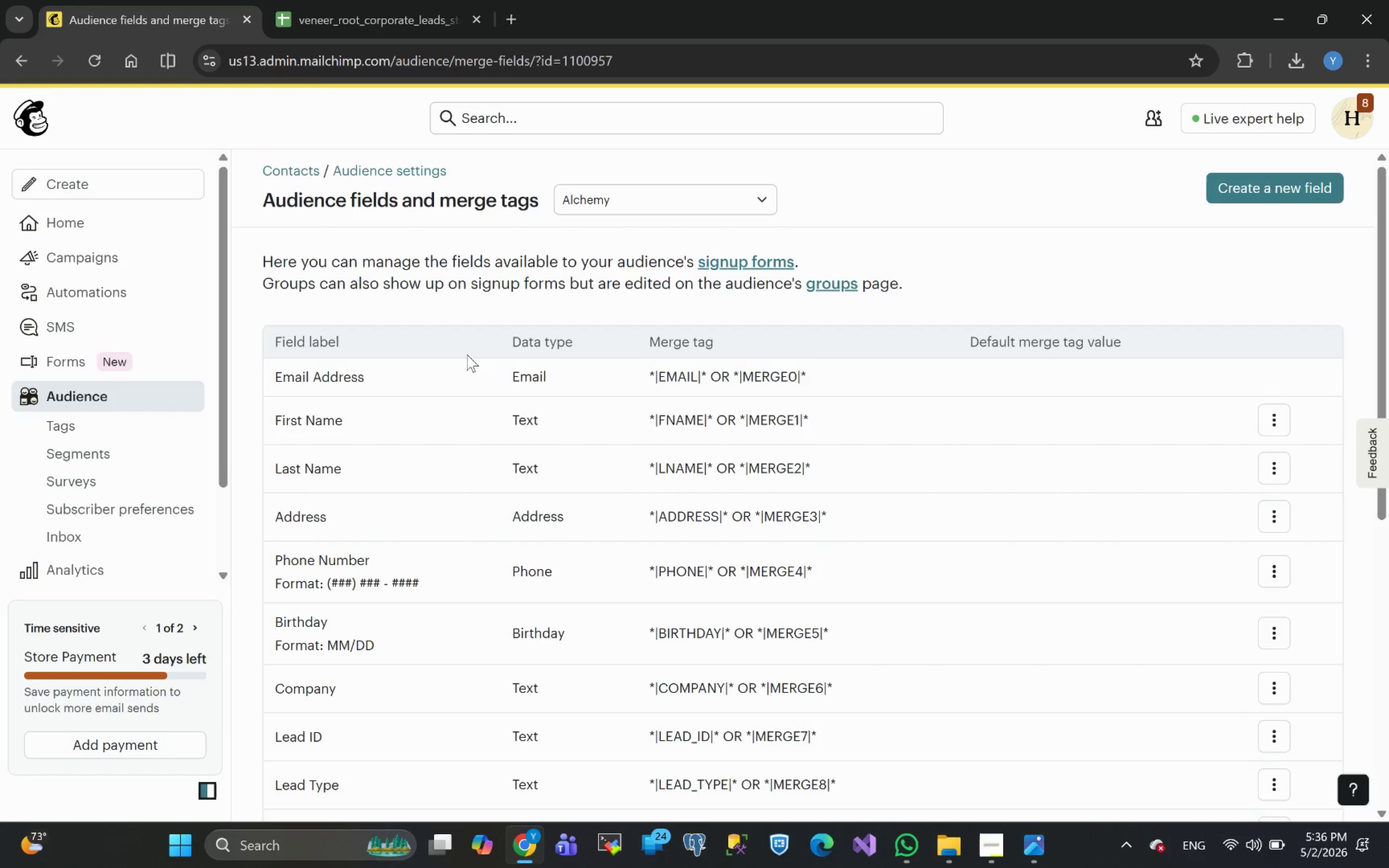 
left_click([1281, 732])
 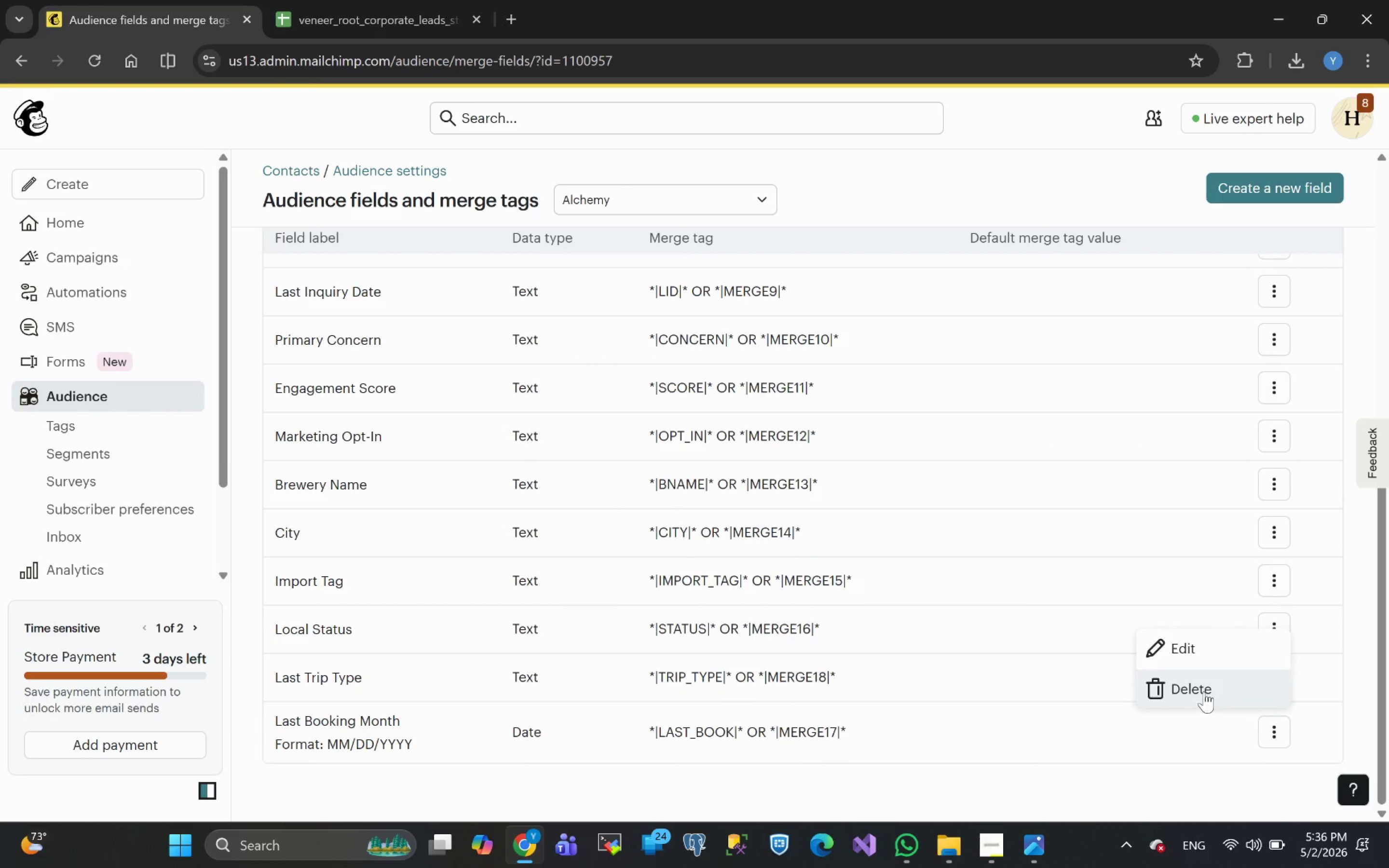 
left_click([1204, 692])
 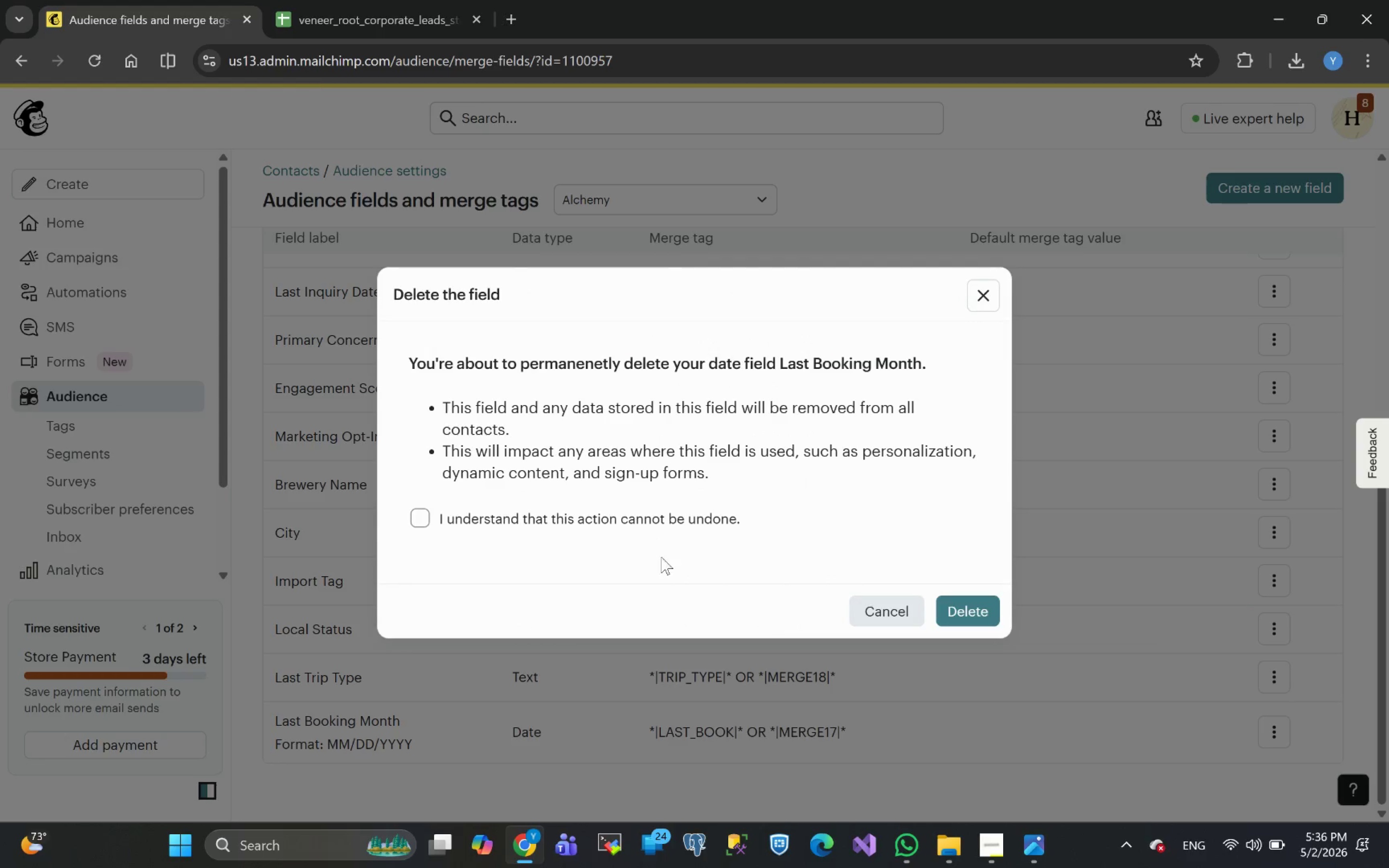 
left_click([642, 541])
 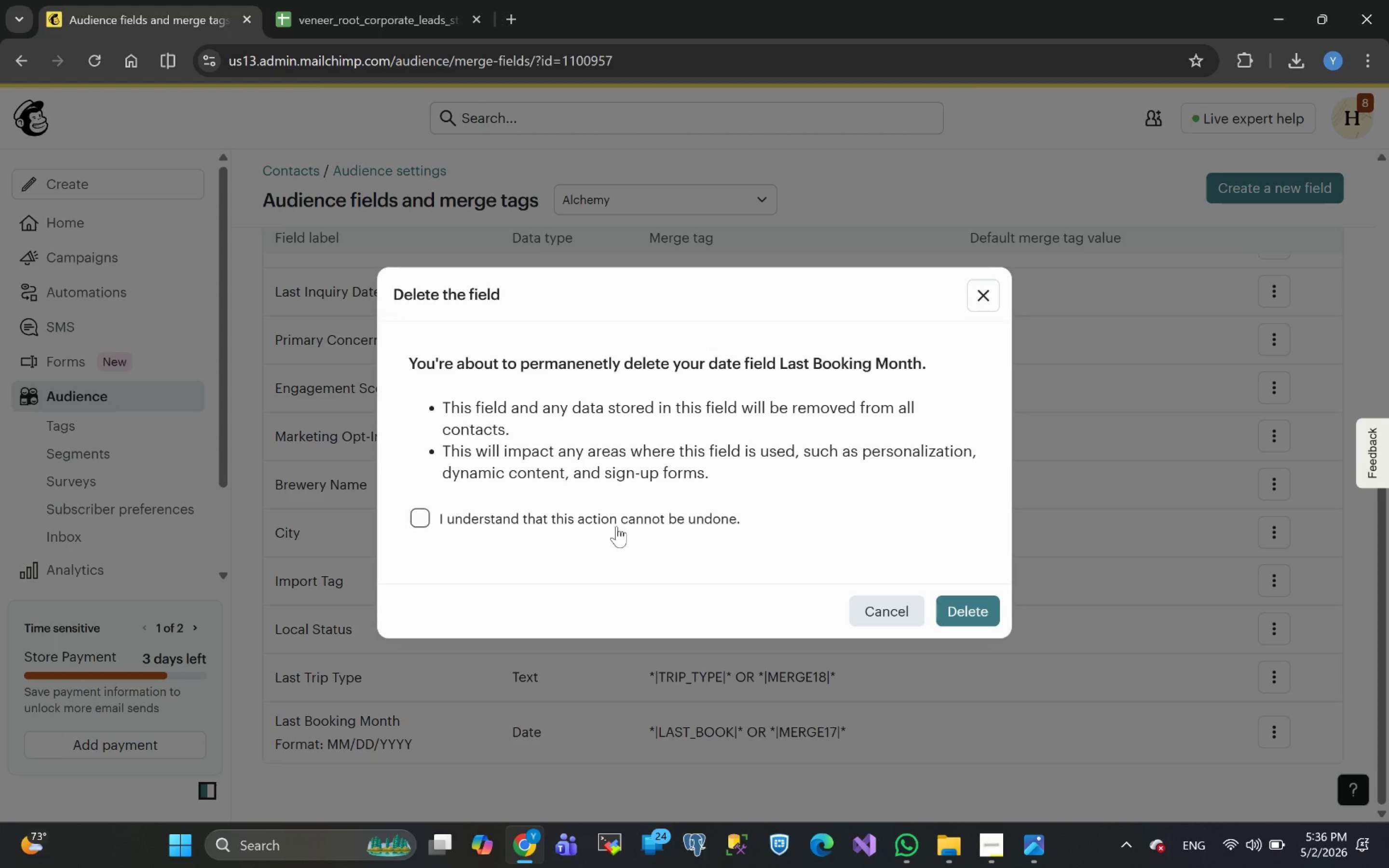 
left_click([616, 526])
 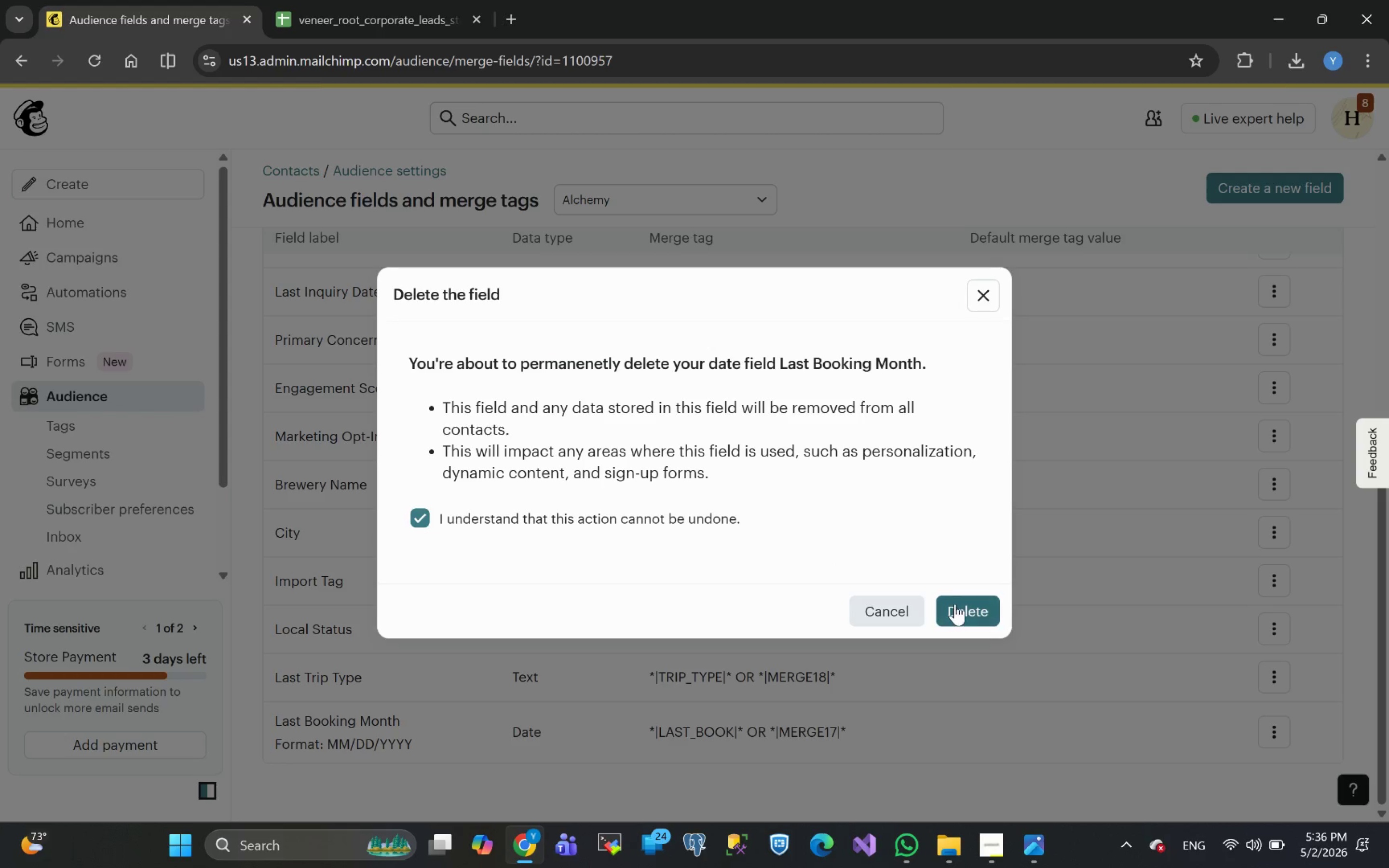 
left_click([959, 608])
 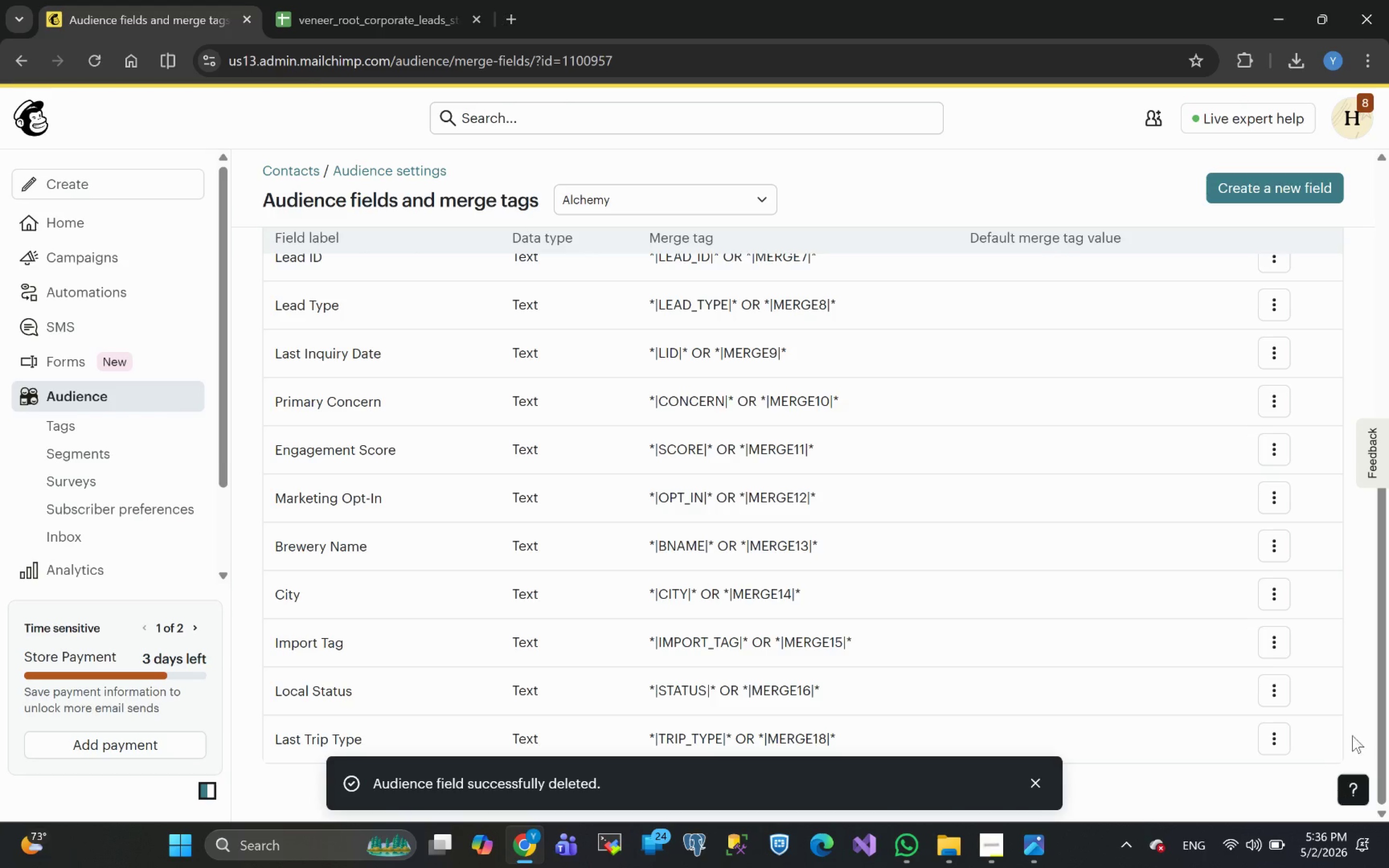 
left_click([1274, 741])
 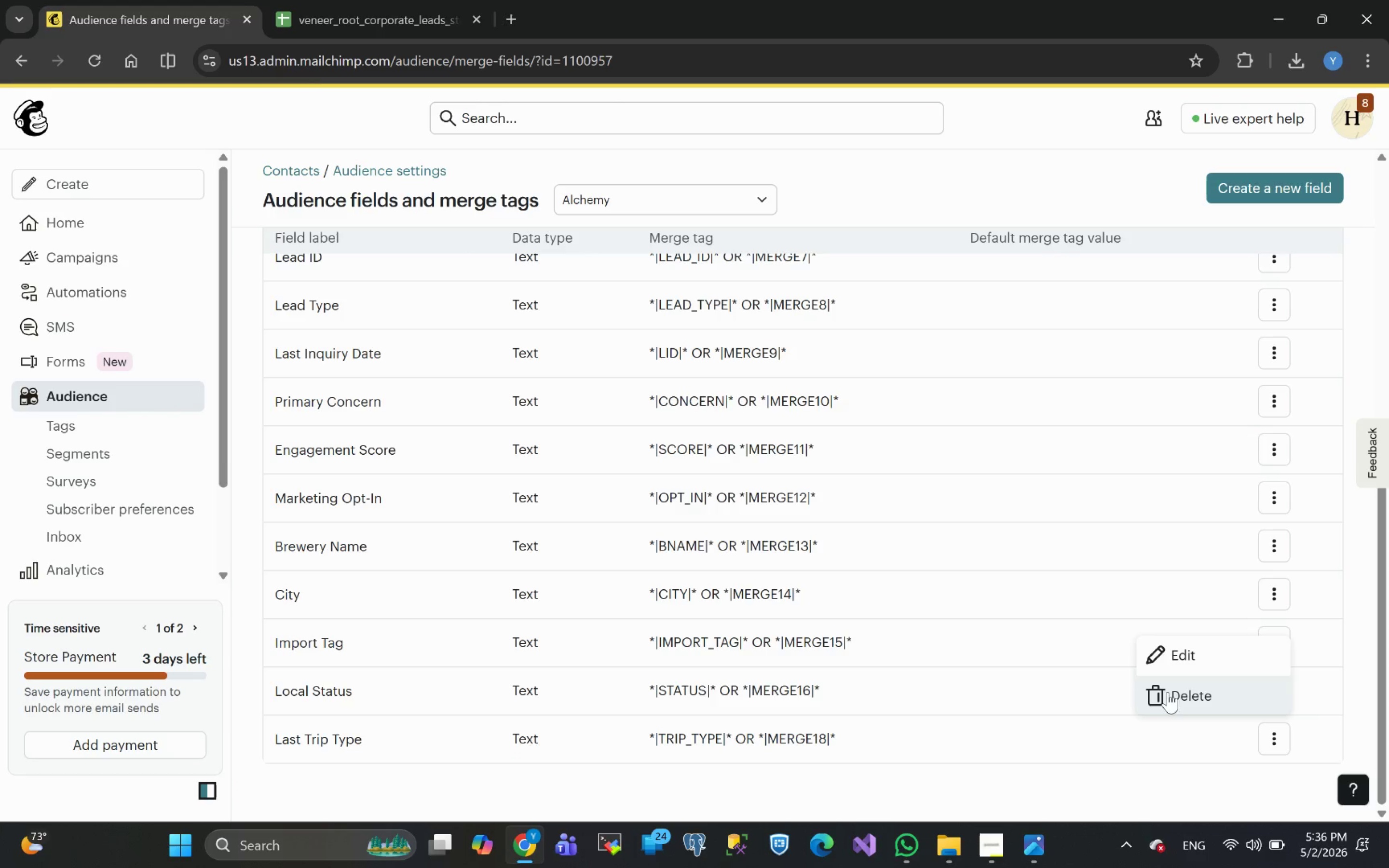 
wait(5.53)
 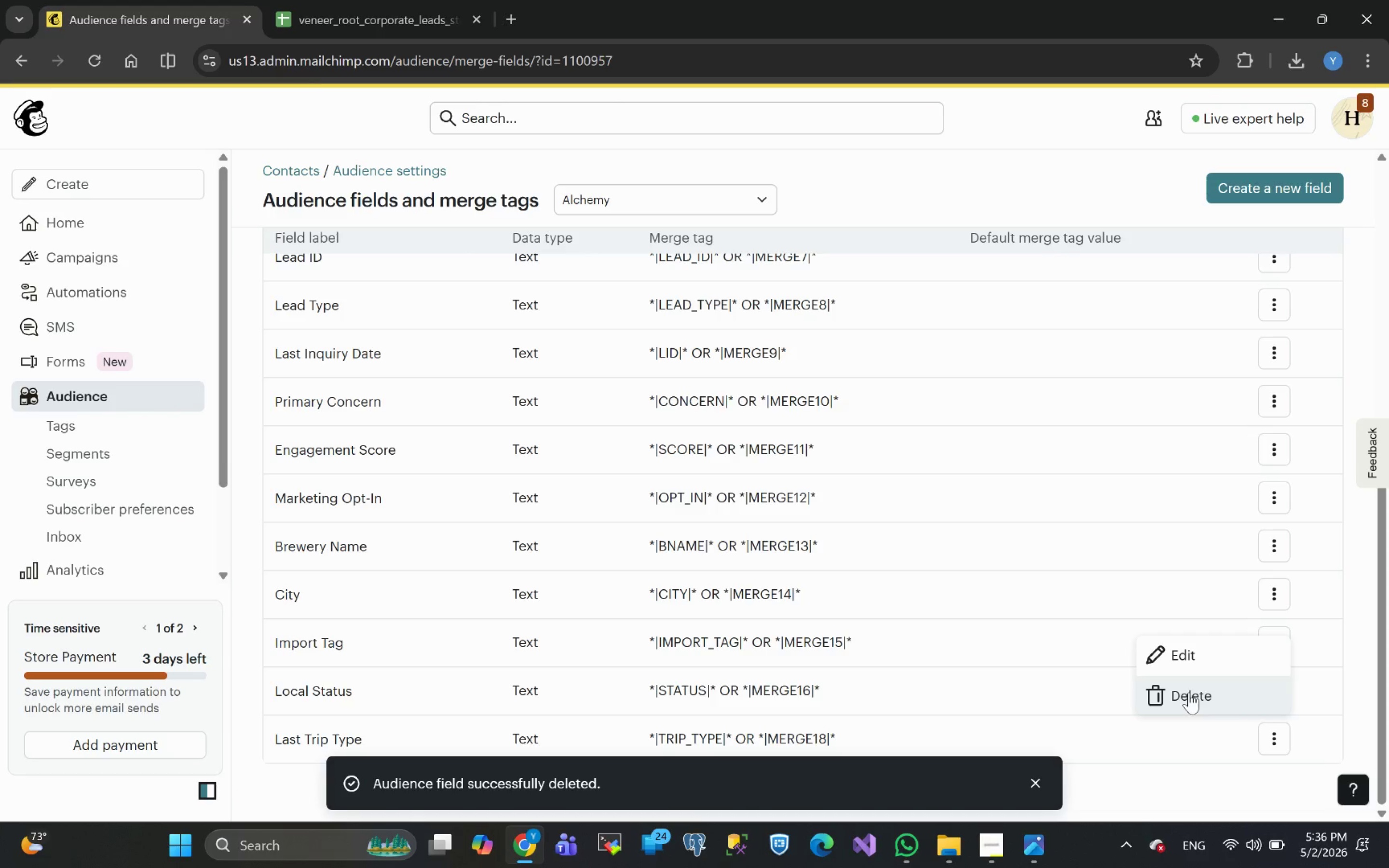 
left_click([1177, 689])
 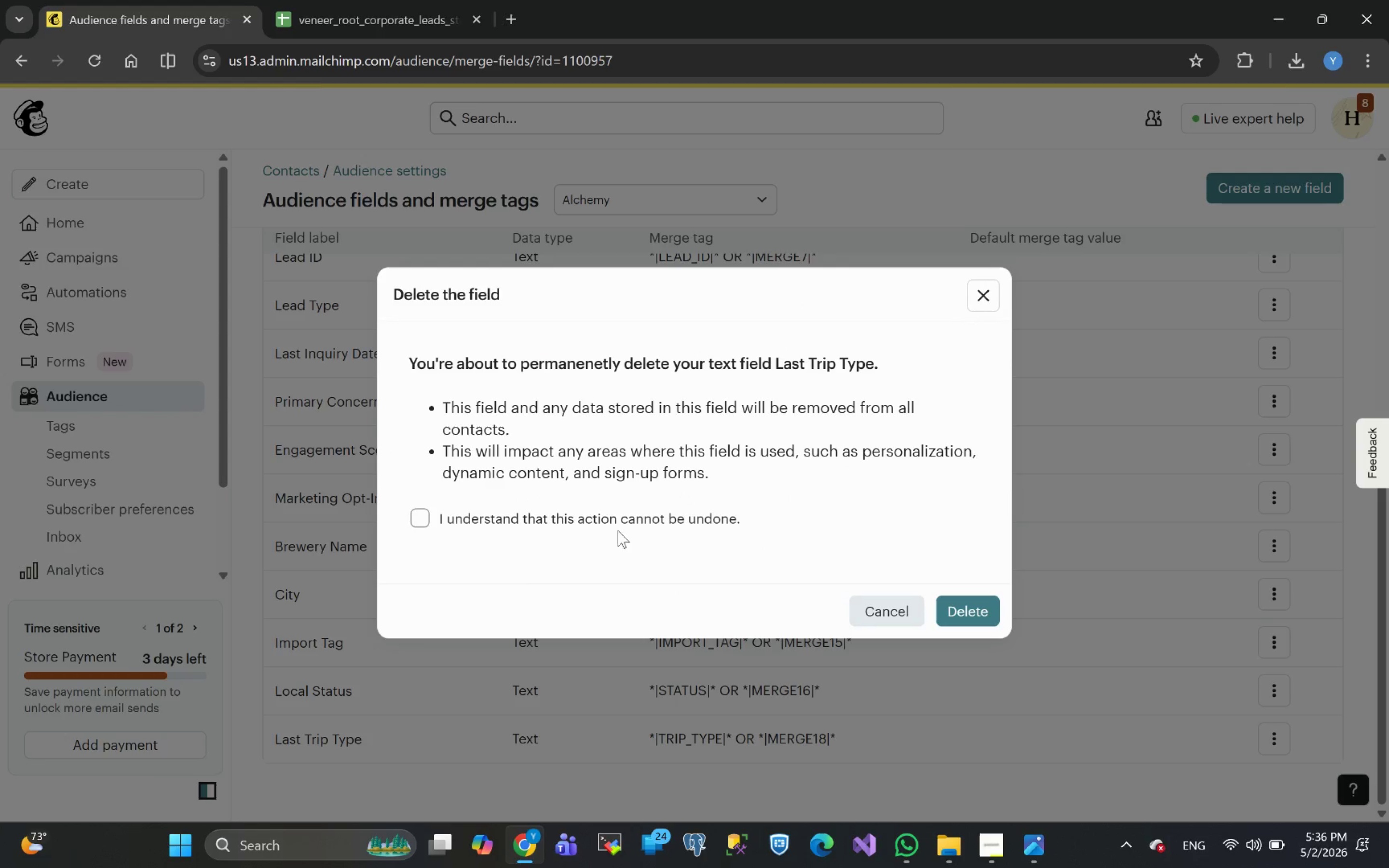 
left_click([577, 523])
 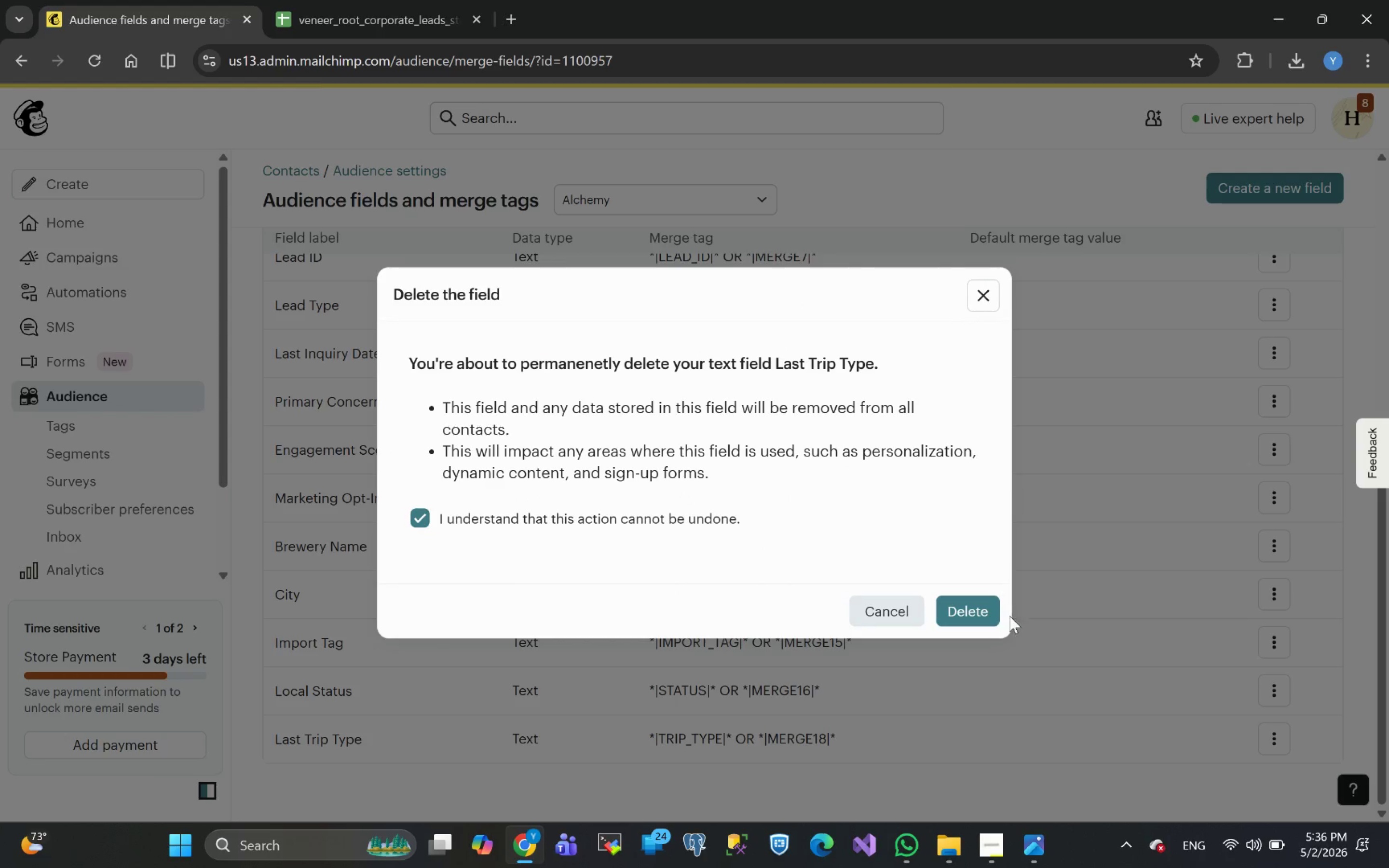 
left_click([980, 599])
 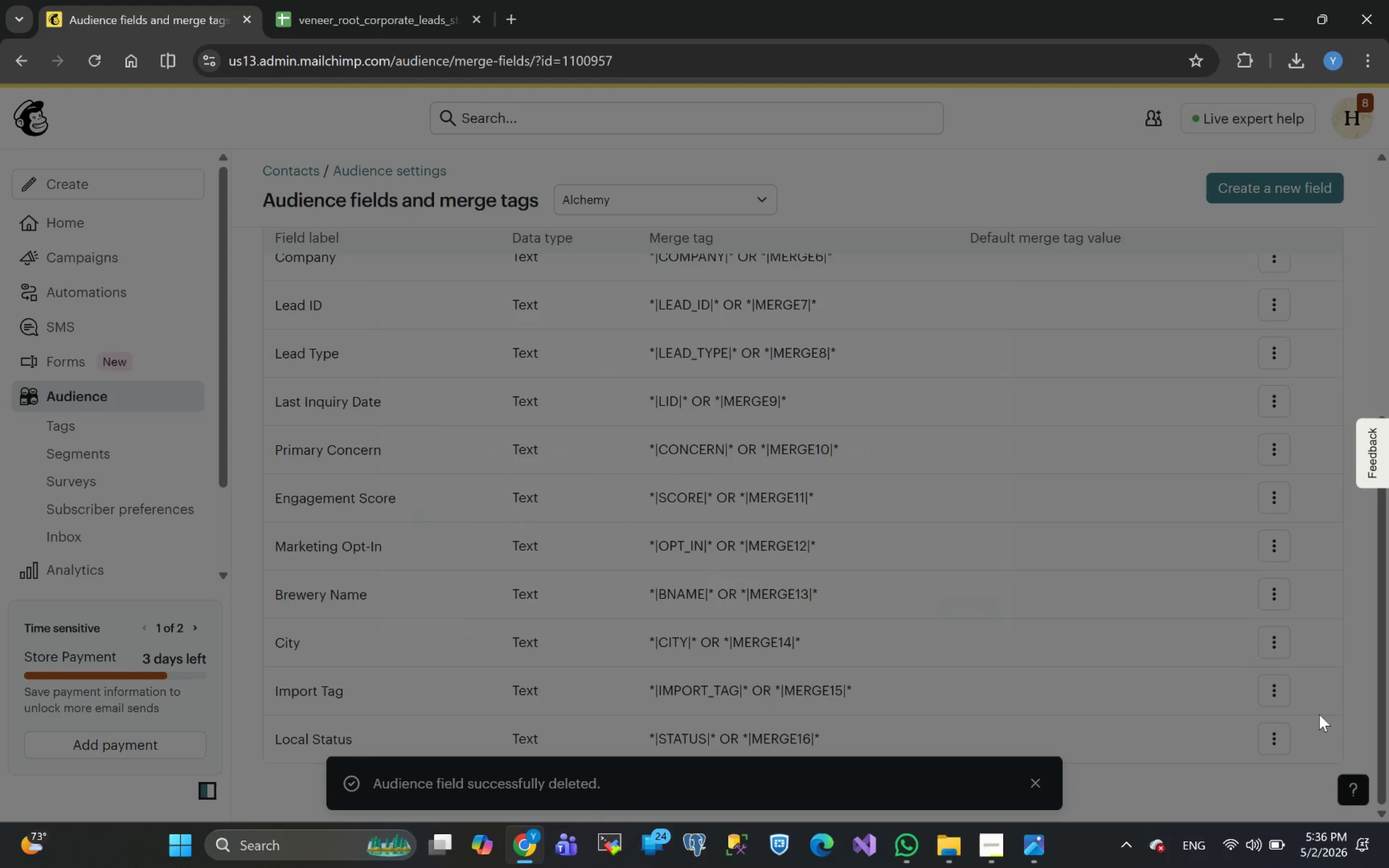 
left_click([1268, 734])
 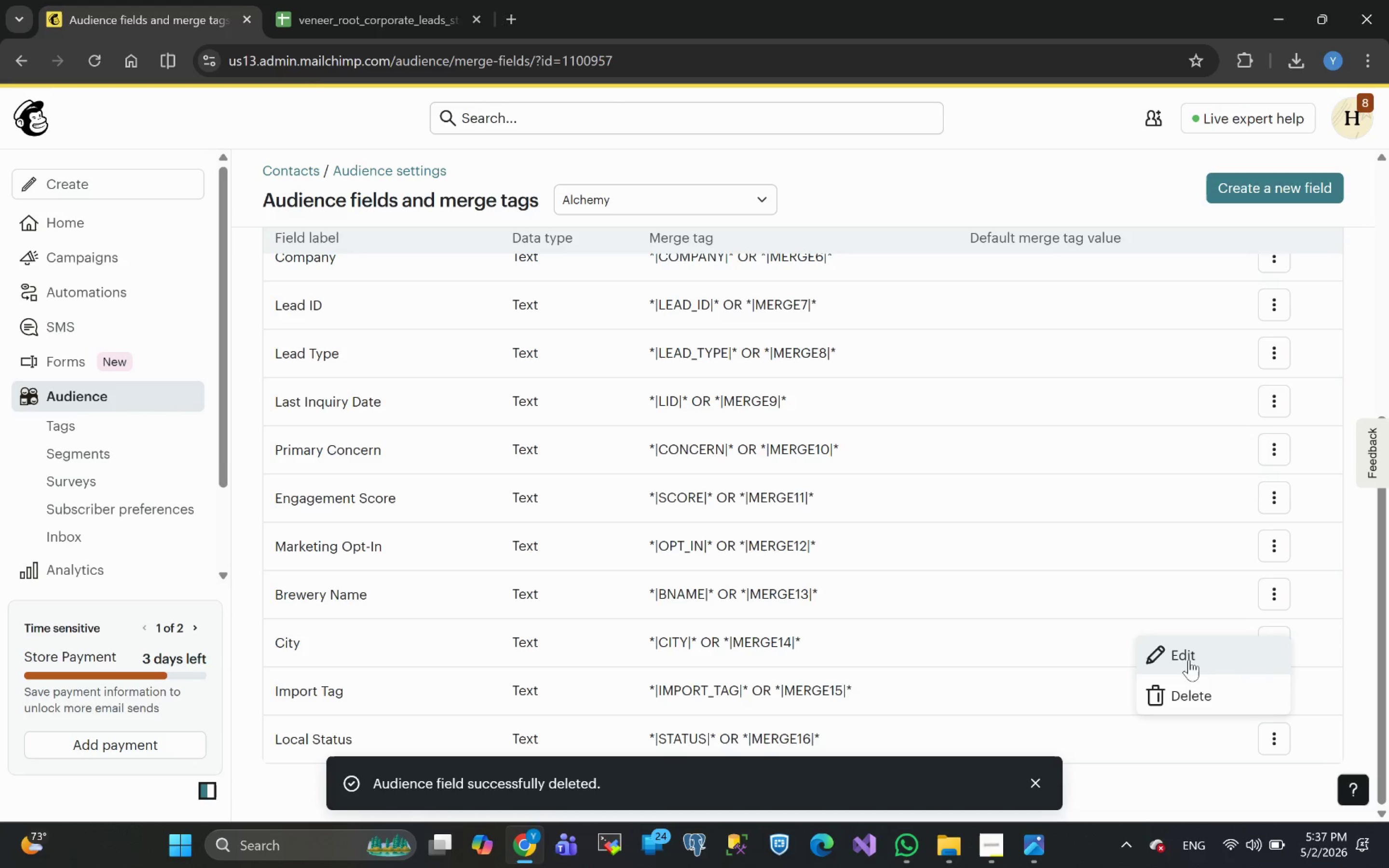 
left_click([1186, 693])
 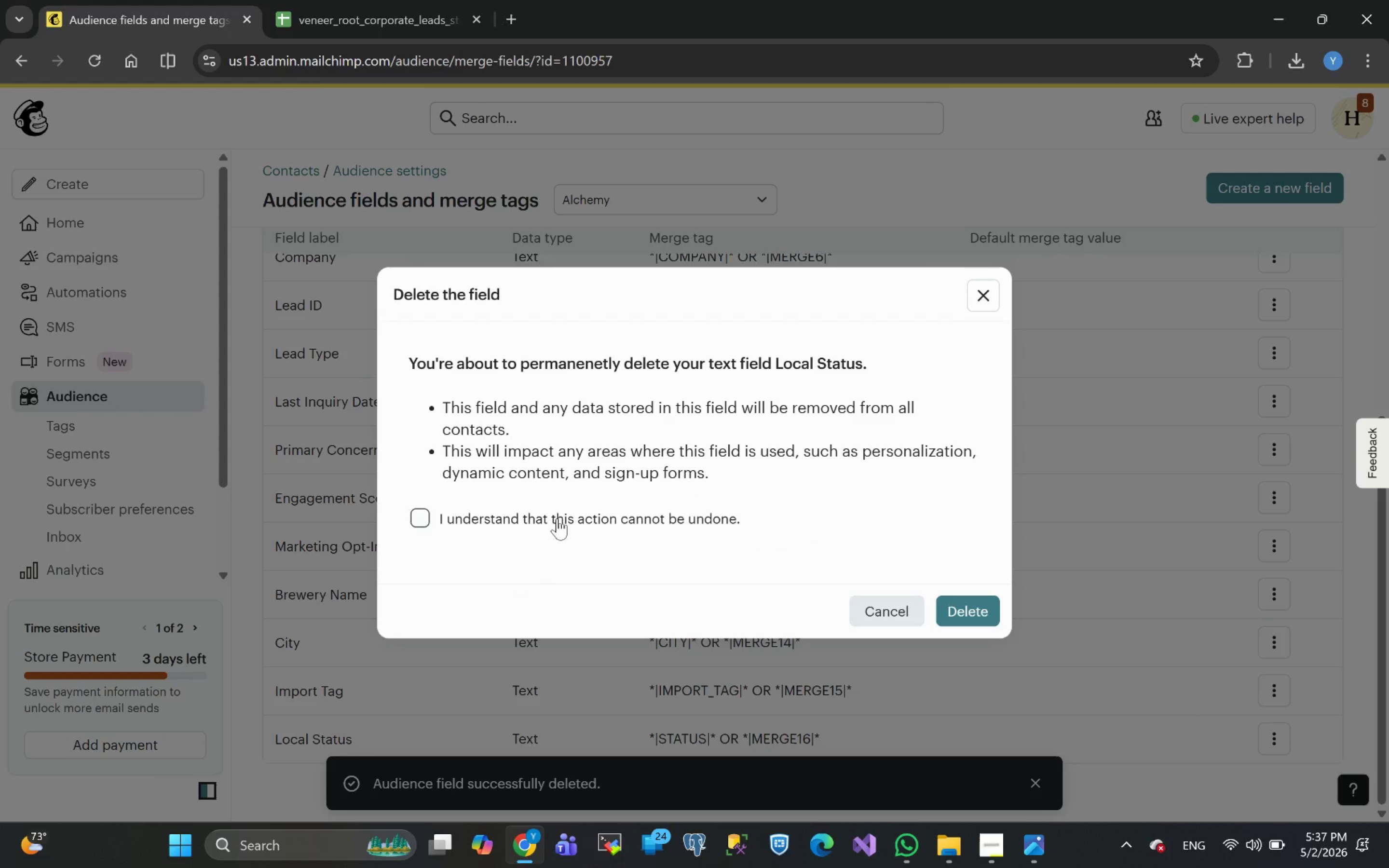 
left_click([533, 522])
 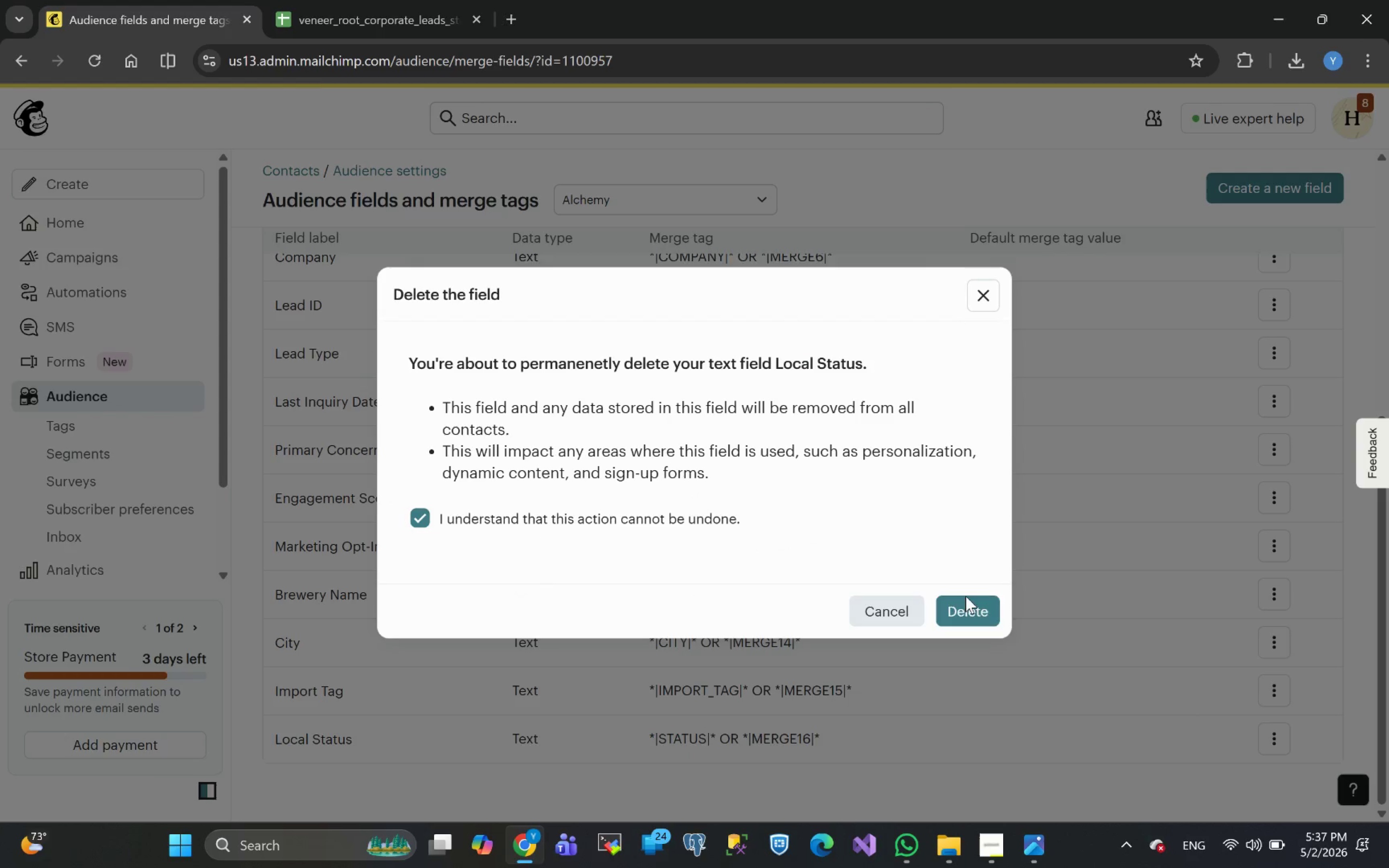 
left_click([967, 607])
 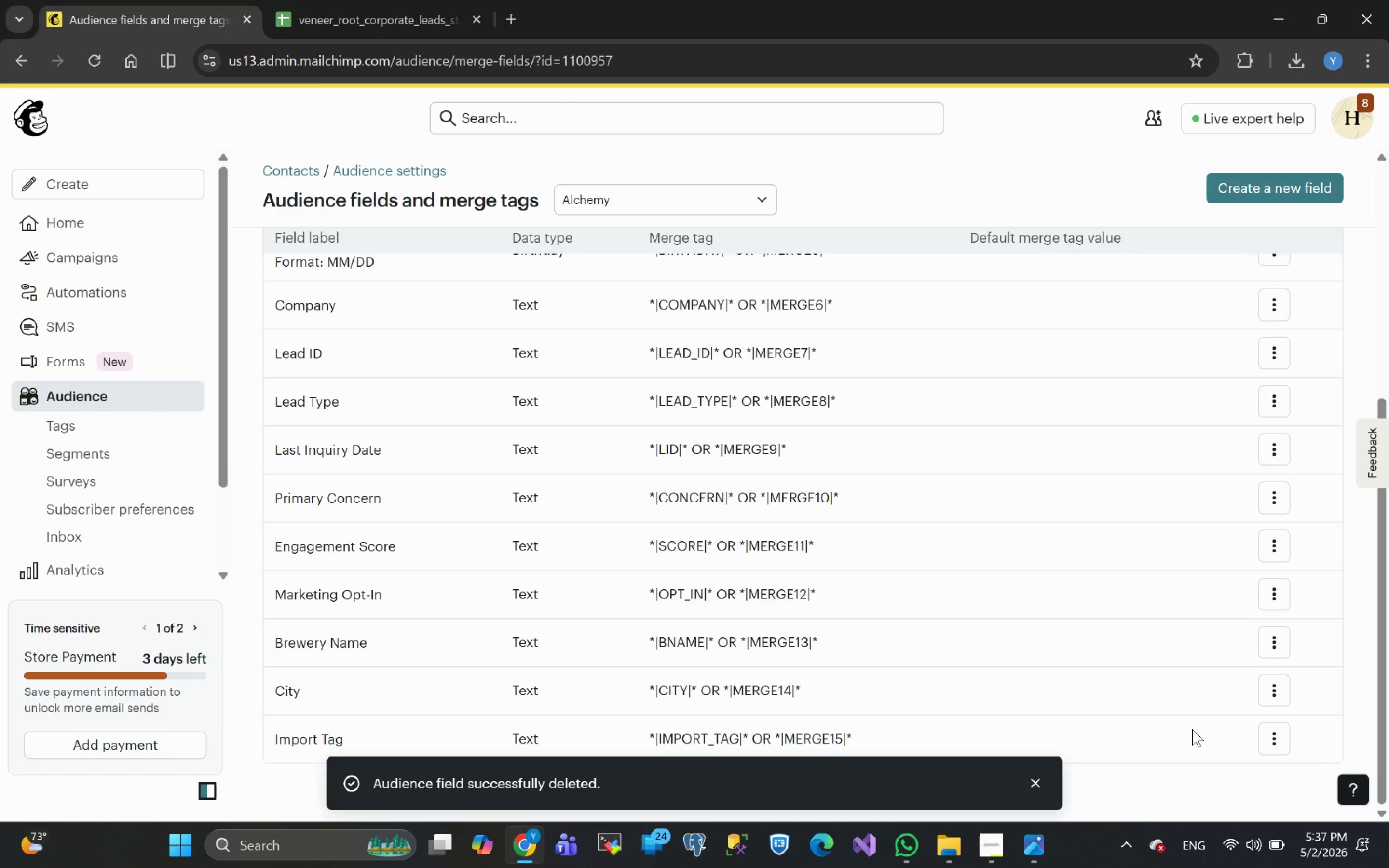 
left_click([1275, 743])
 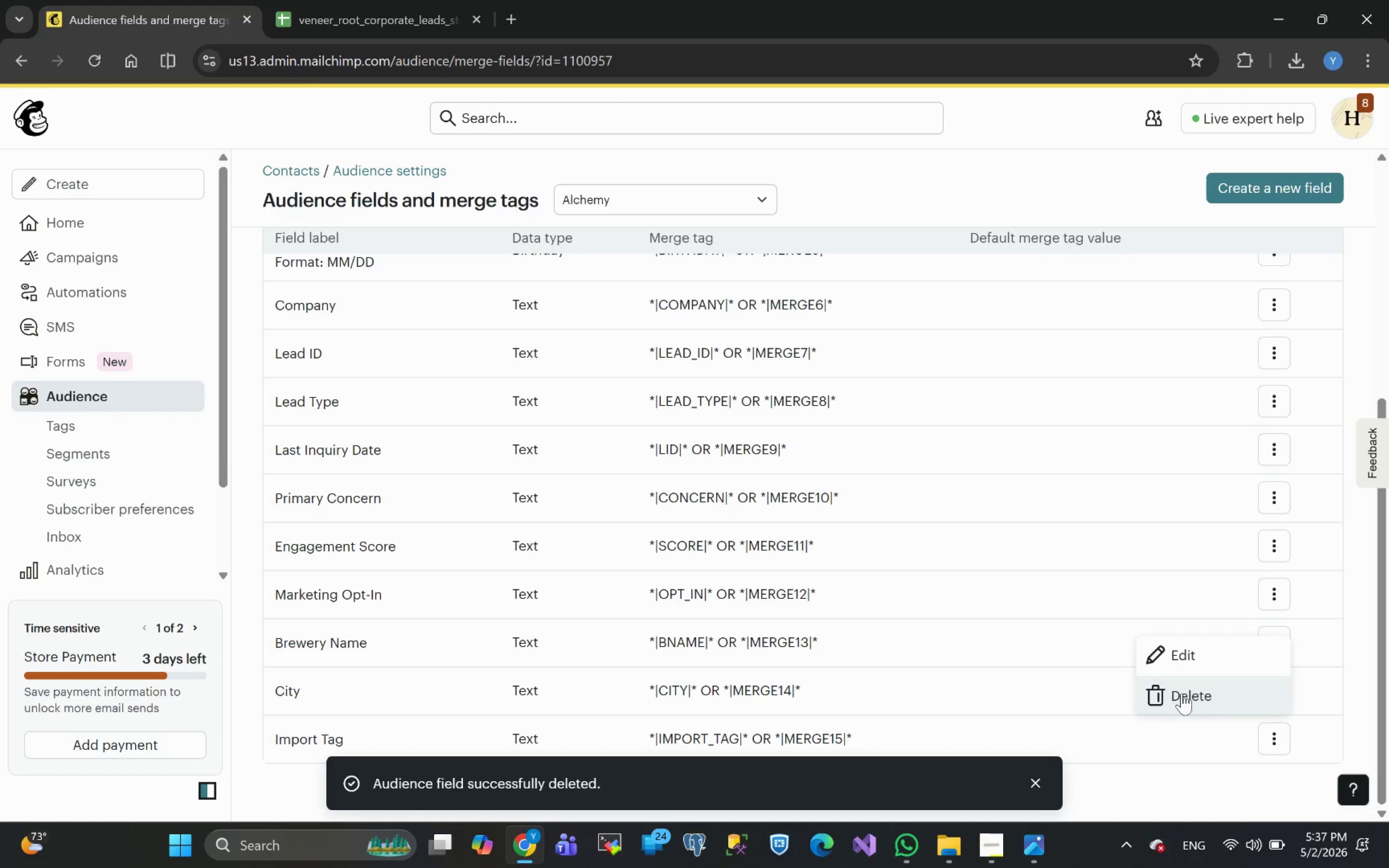 
left_click([1180, 692])
 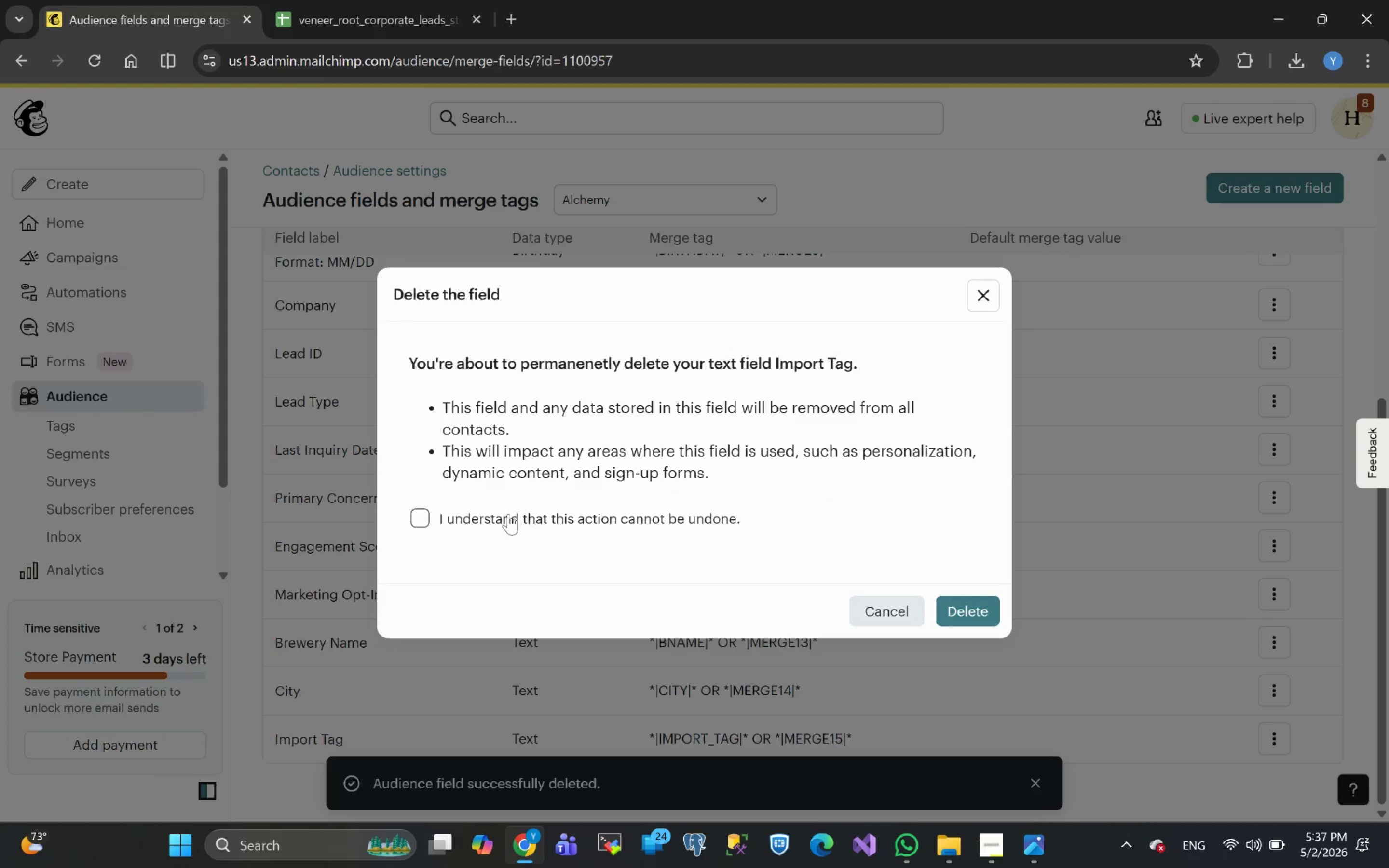 
left_click([504, 517])
 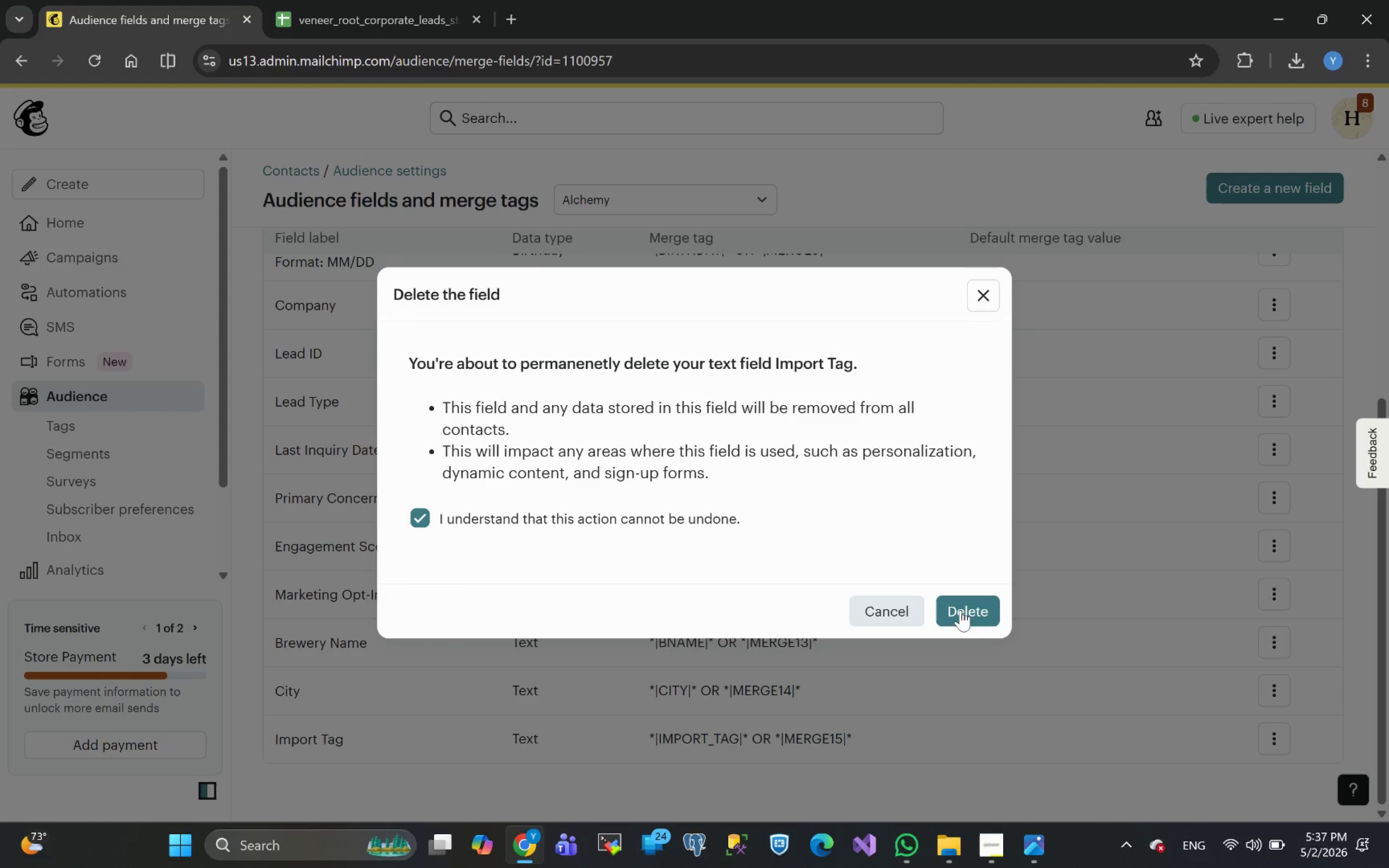 
left_click([958, 615])
 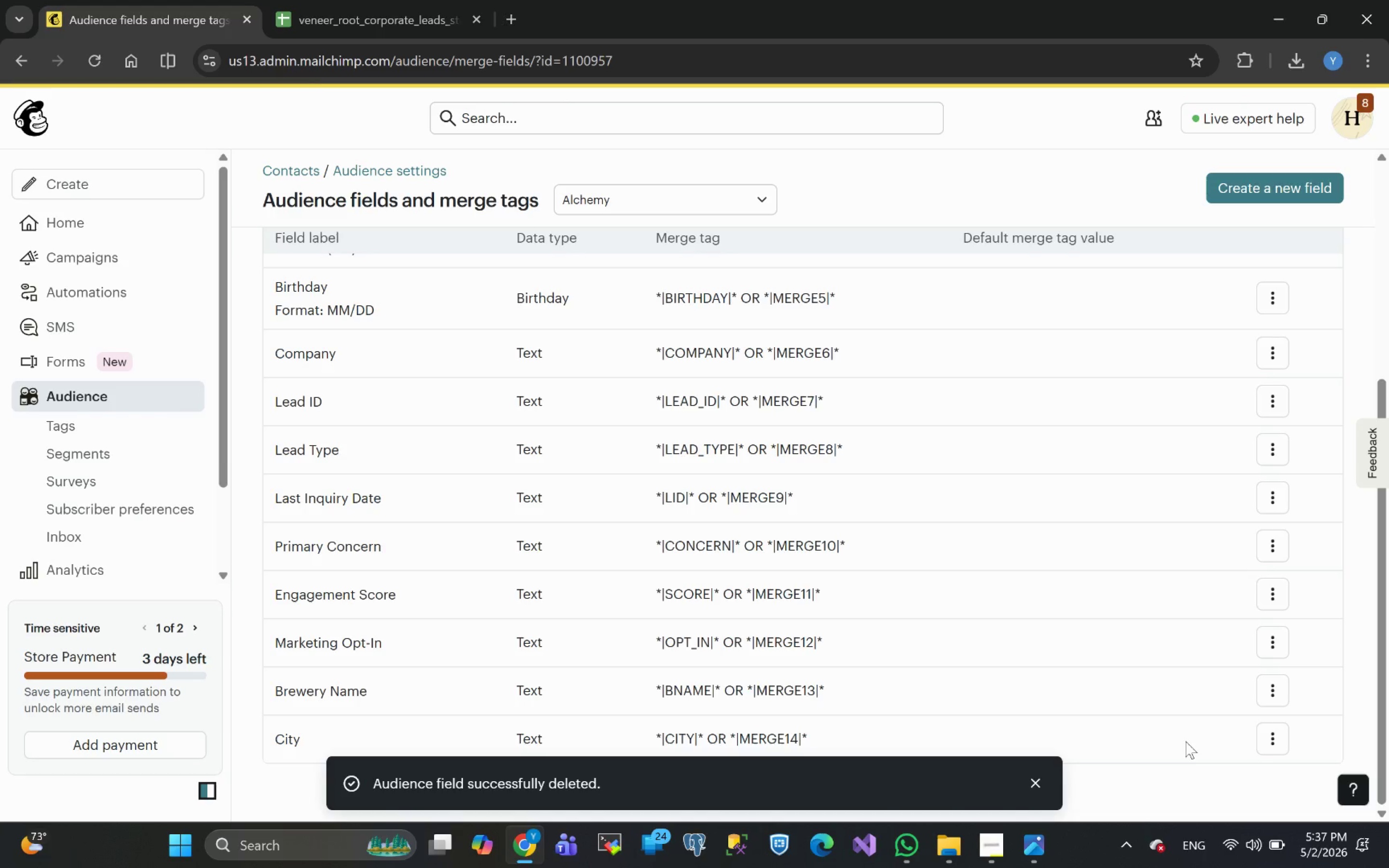 
left_click([1265, 732])
 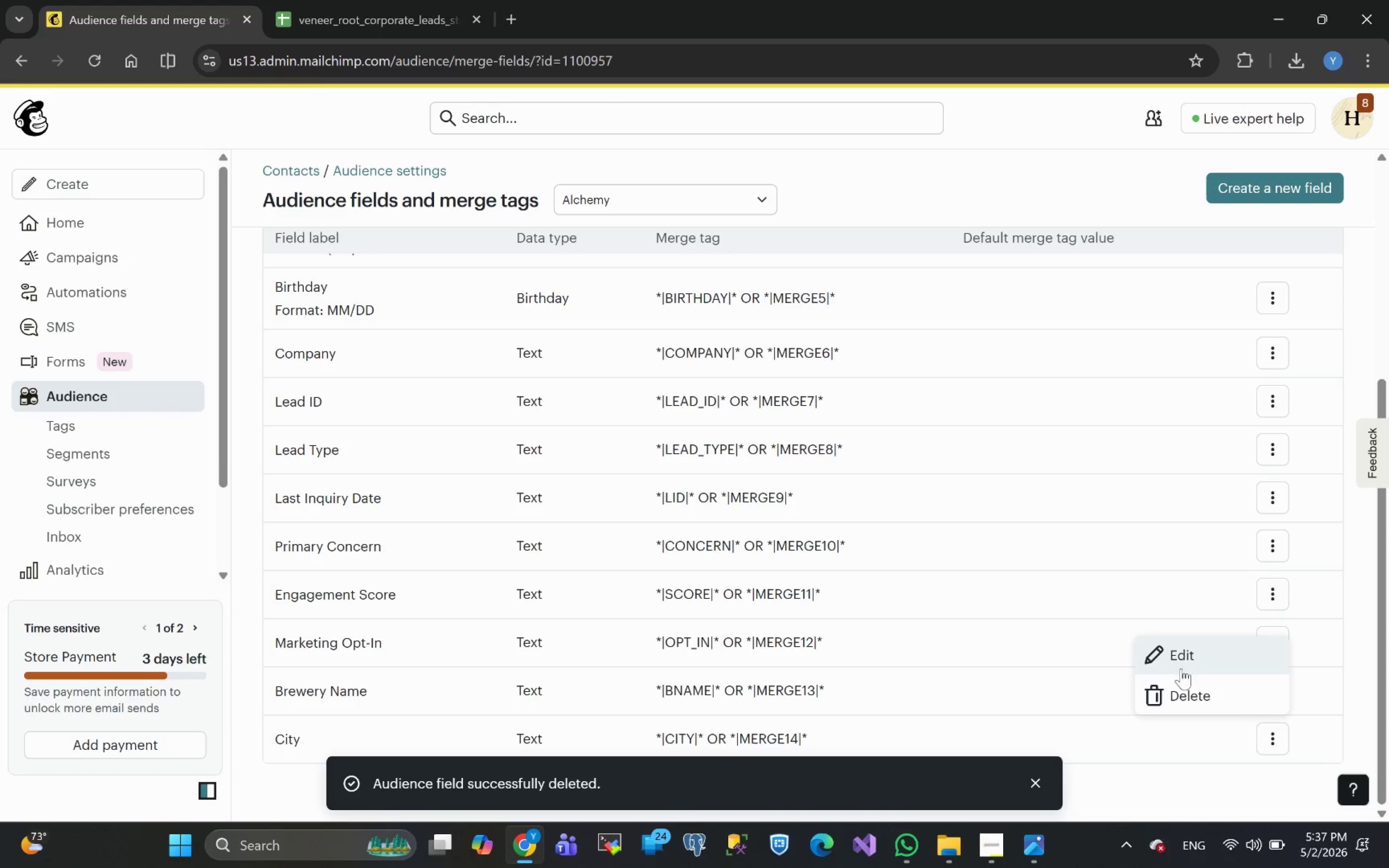 
left_click([1200, 692])
 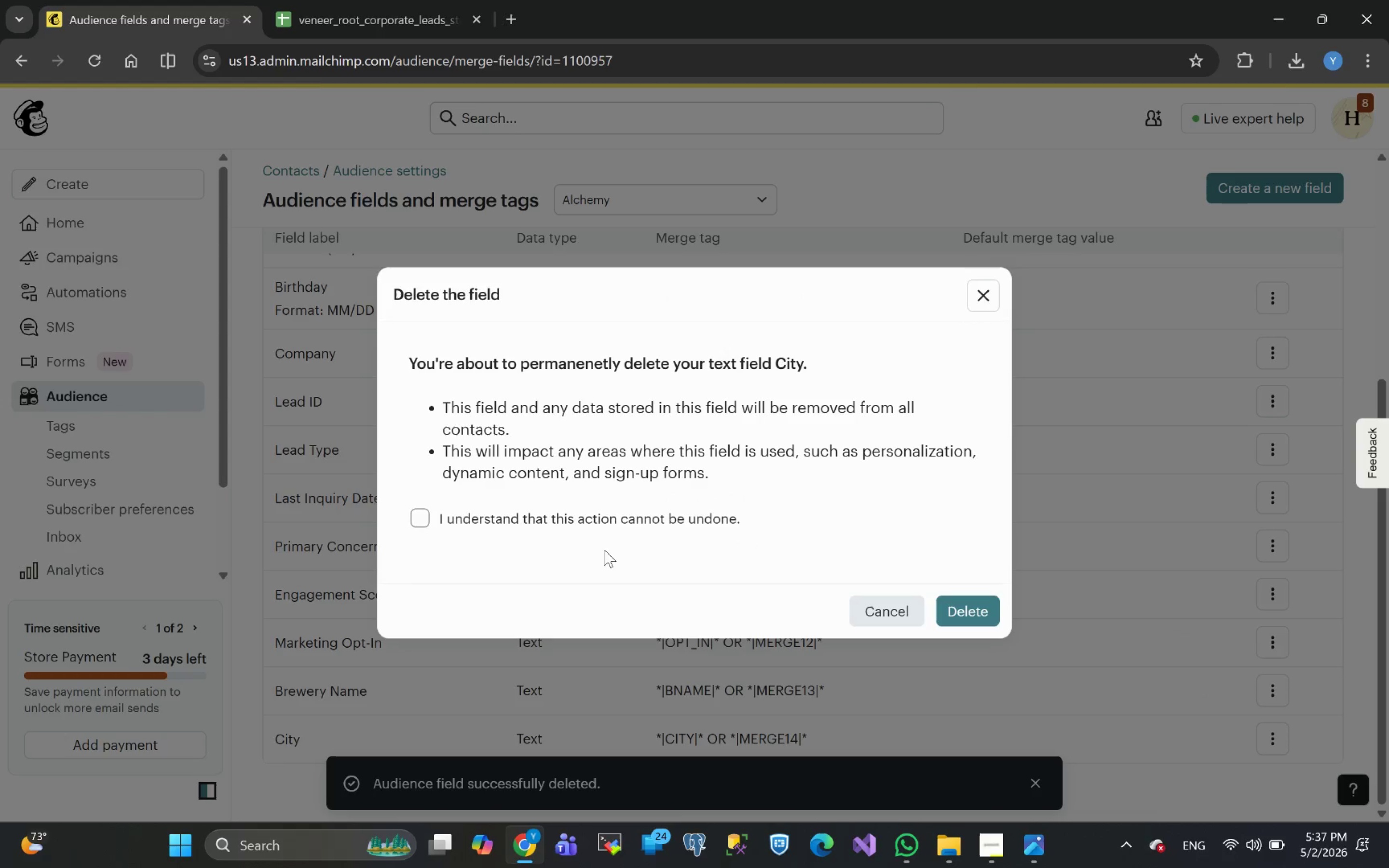 
left_click([545, 523])
 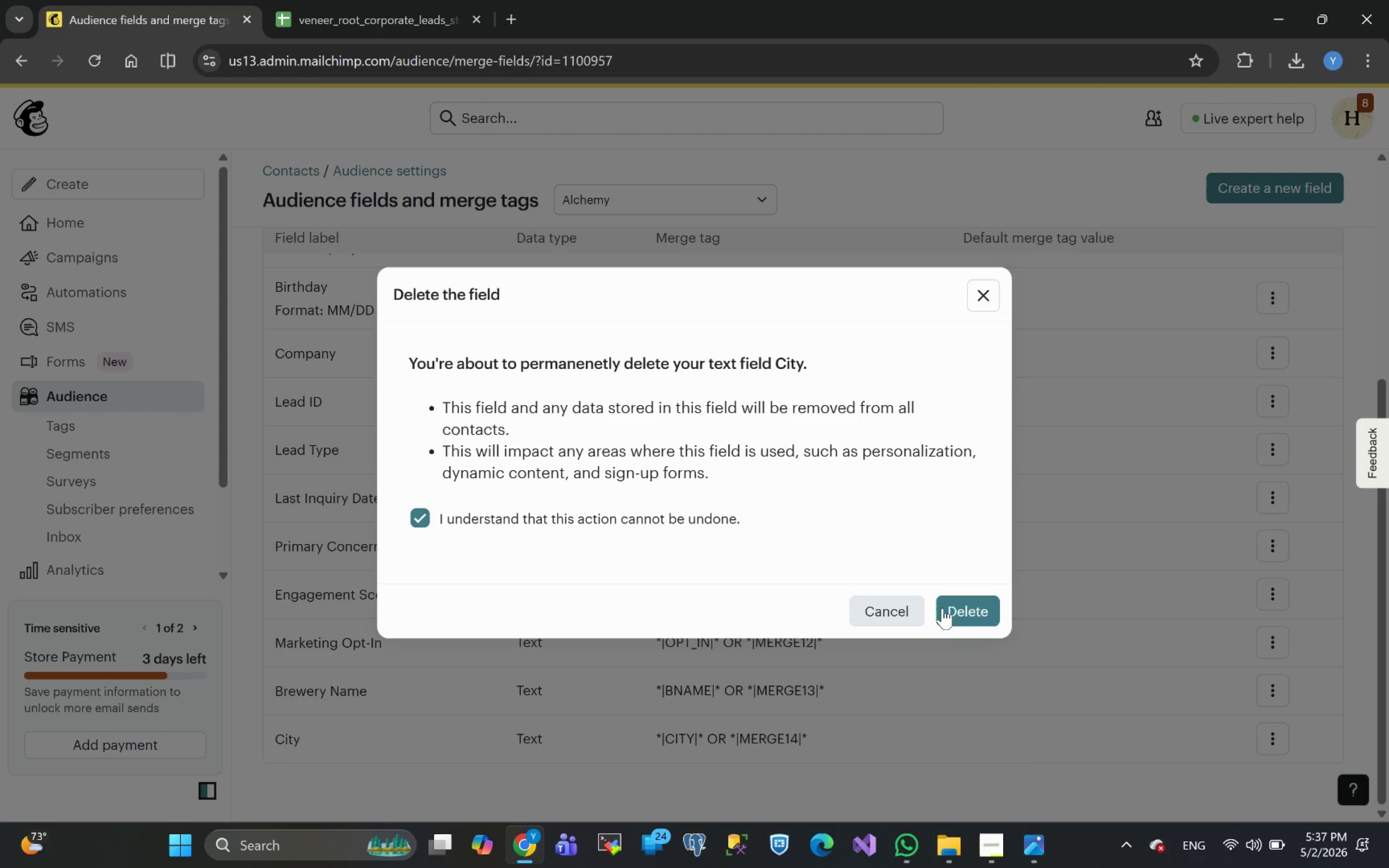 
left_click([954, 608])
 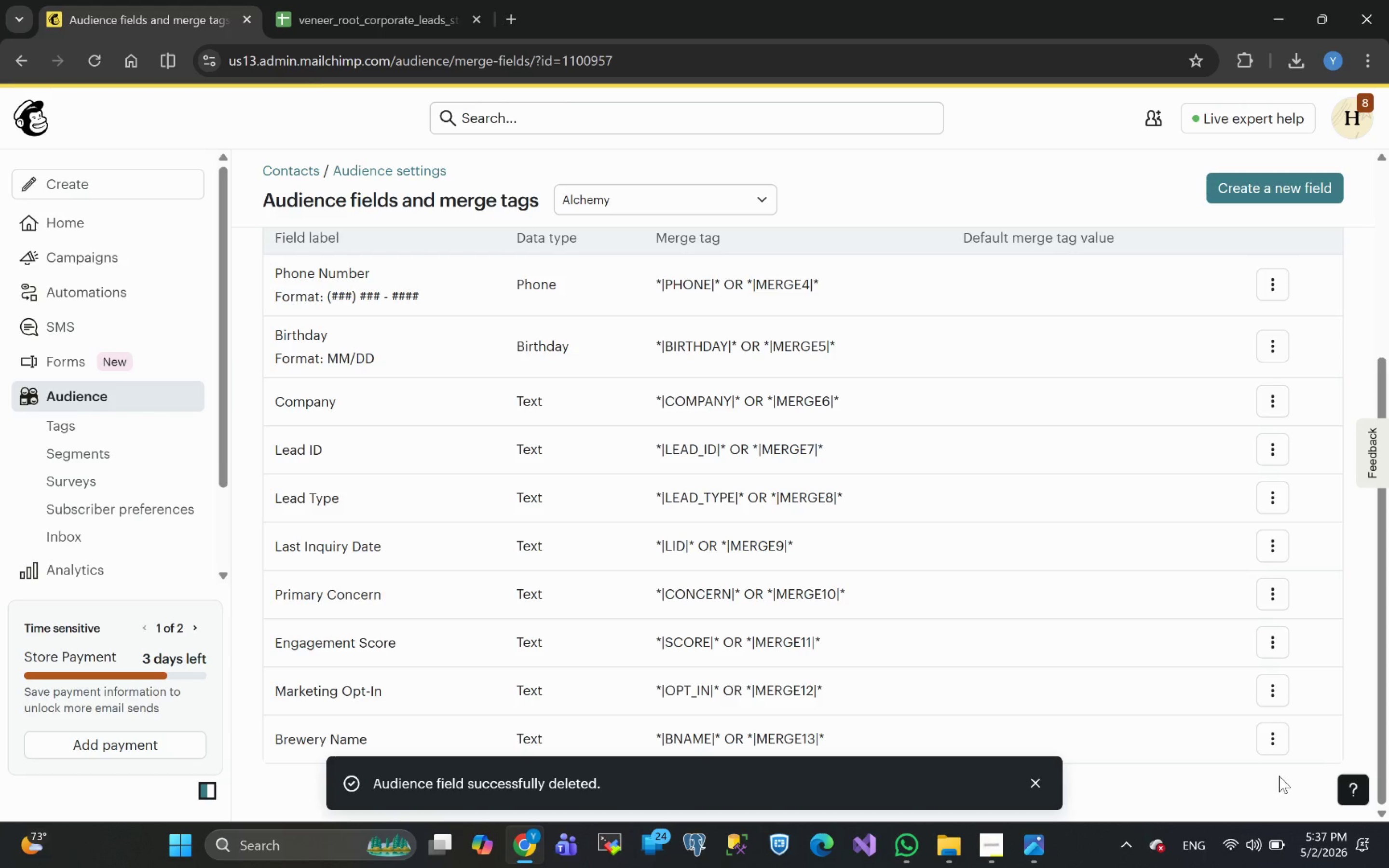 
left_click([1275, 732])
 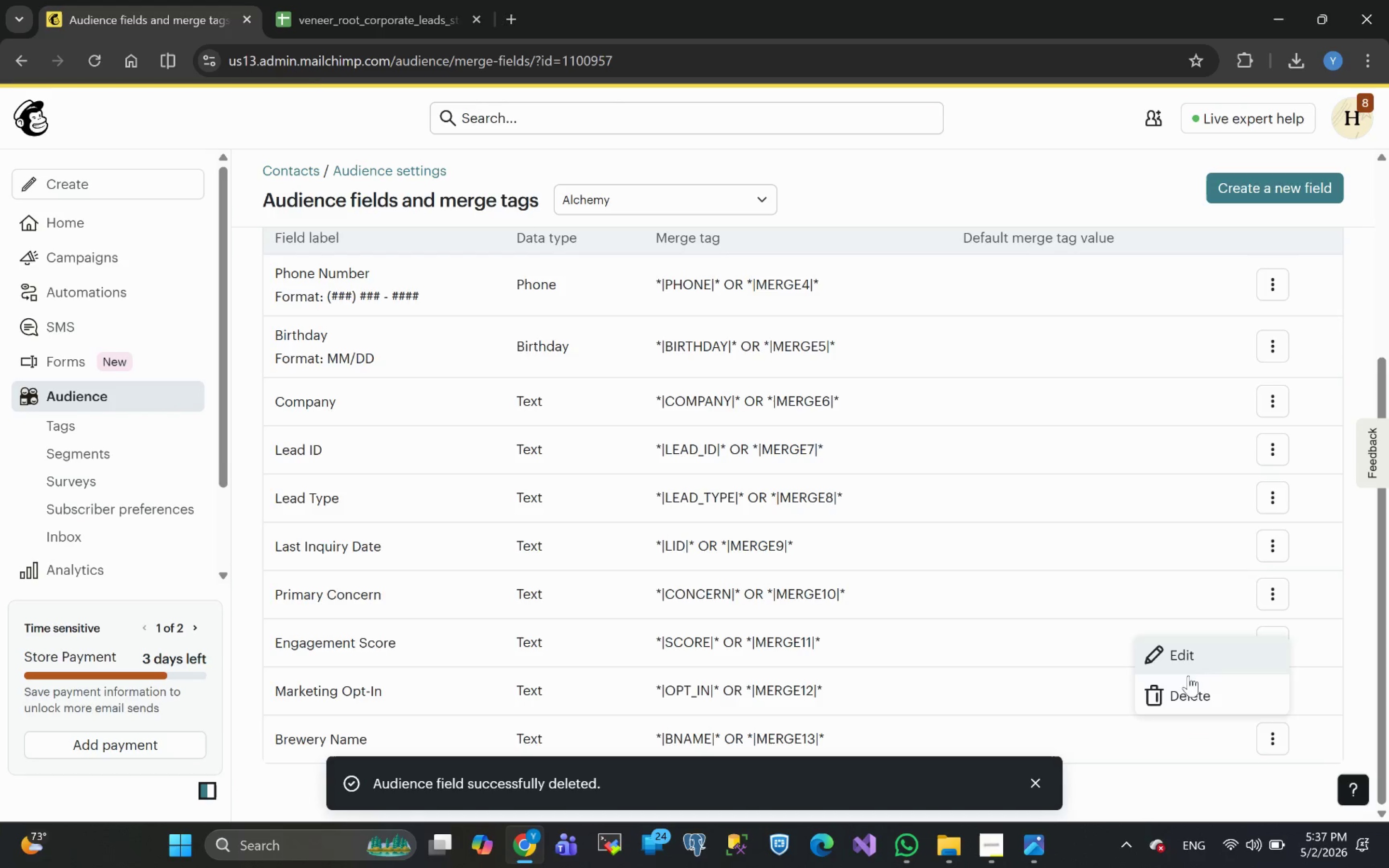 
left_click([1197, 696])
 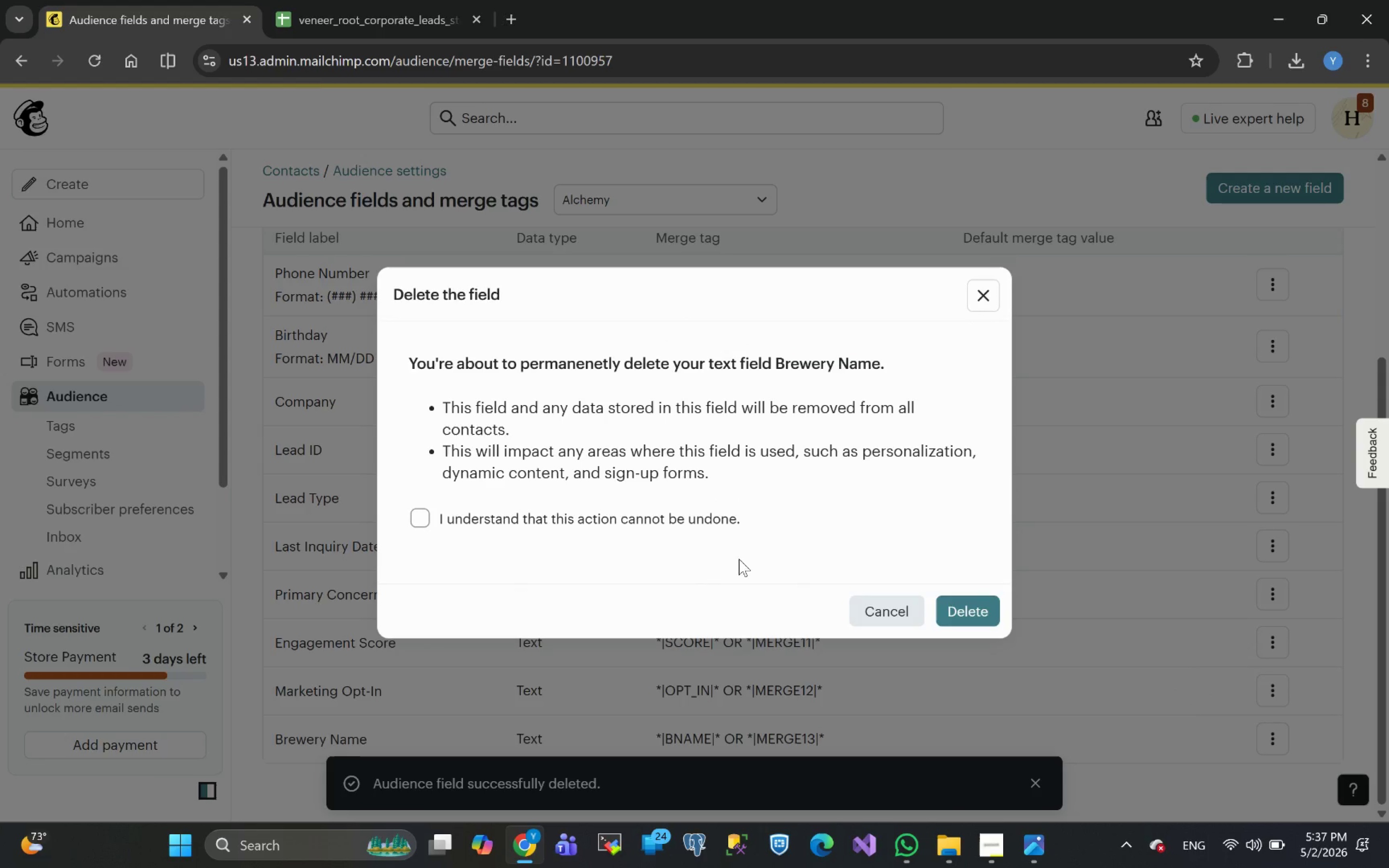 
left_click([664, 529])
 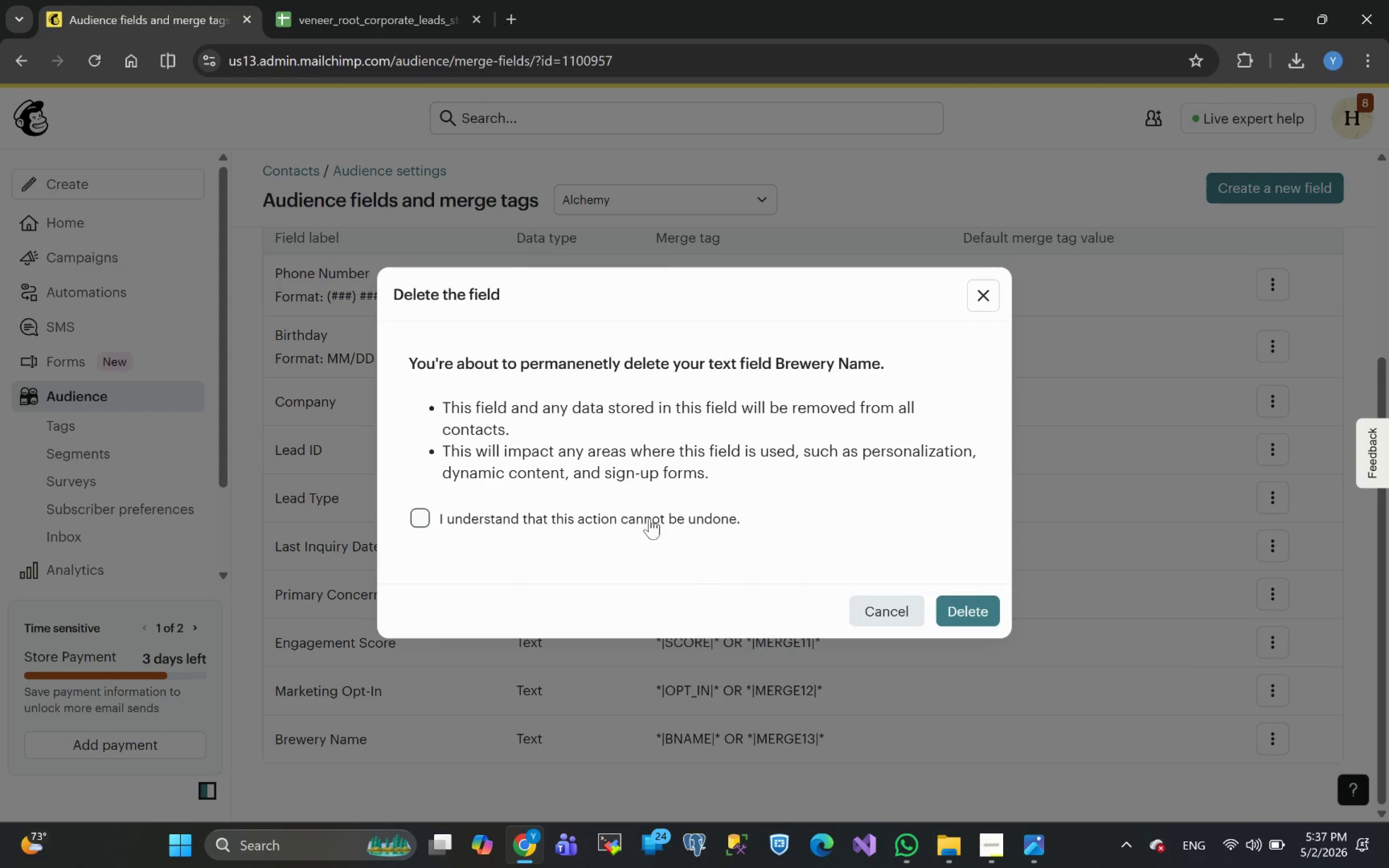 
left_click([650, 518])
 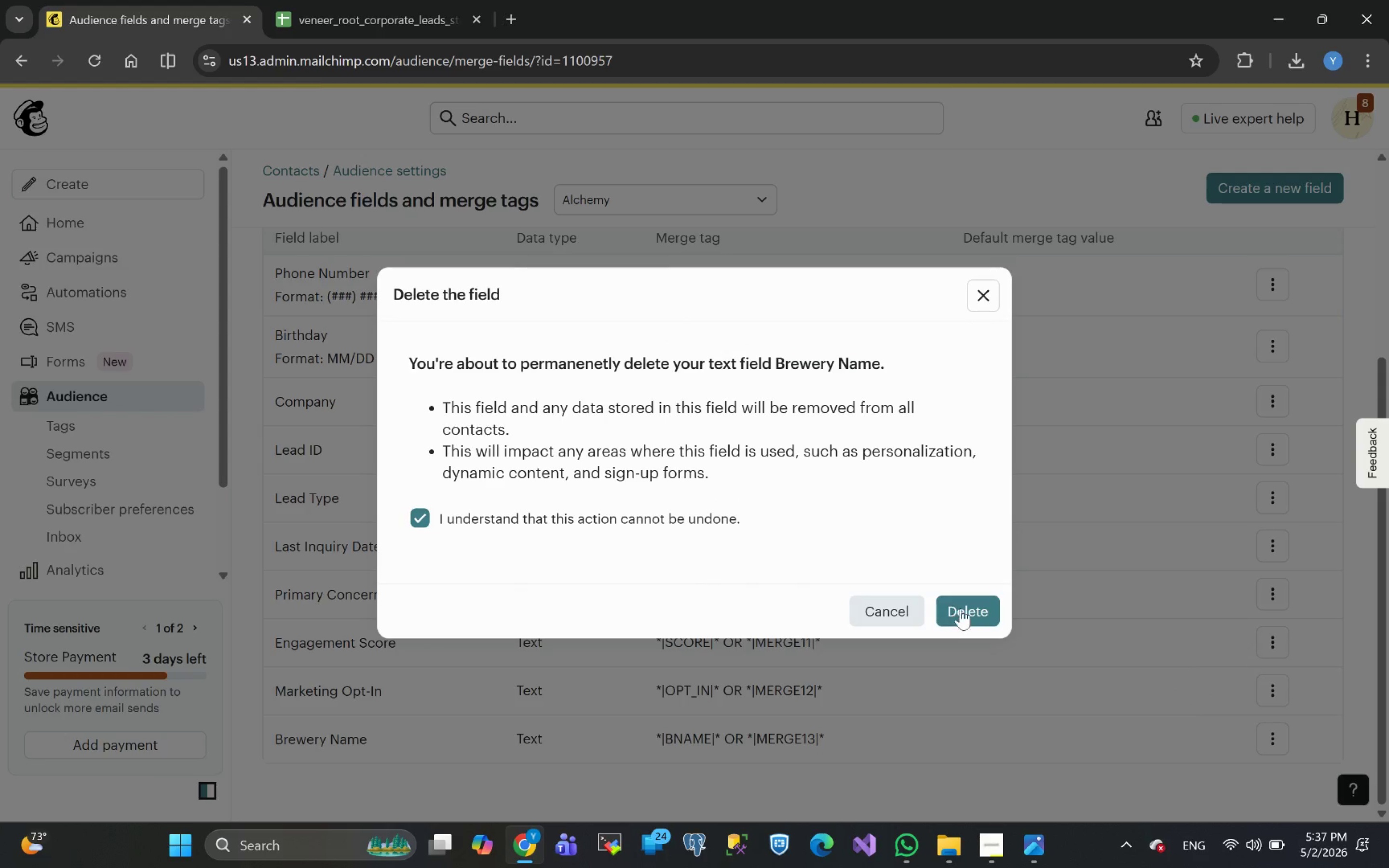 
left_click([963, 609])
 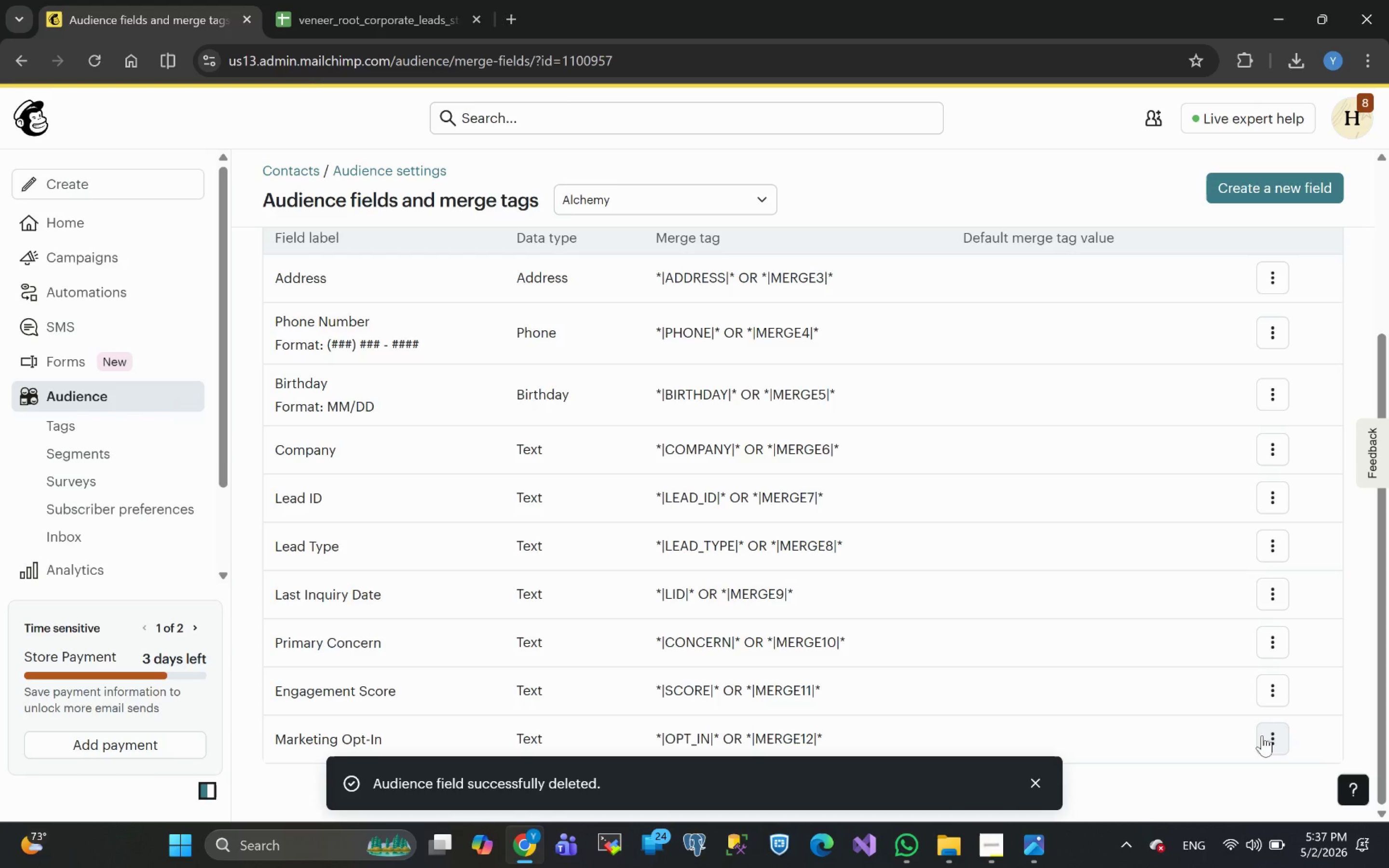 
left_click([1279, 737])
 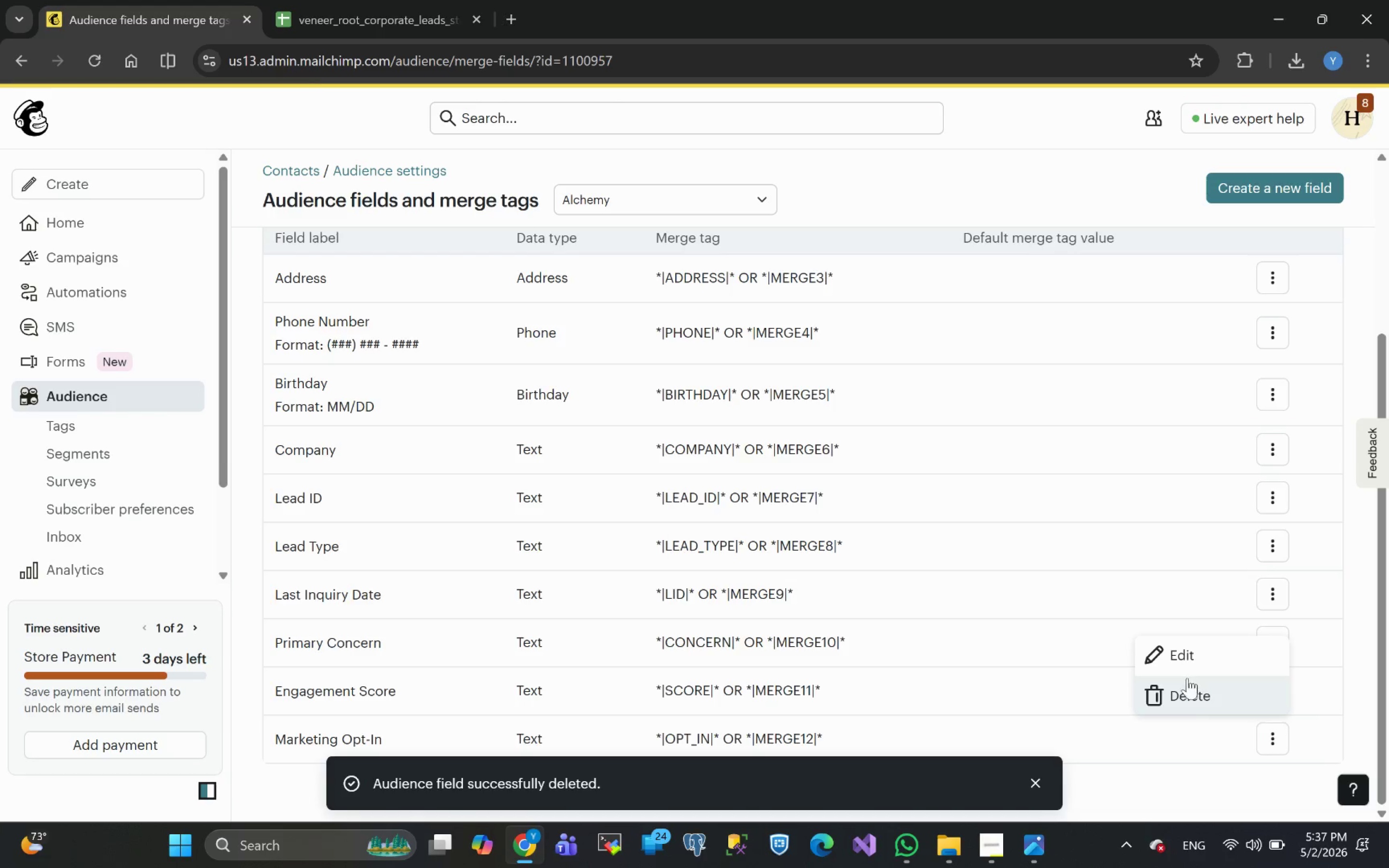 
left_click([1190, 691])
 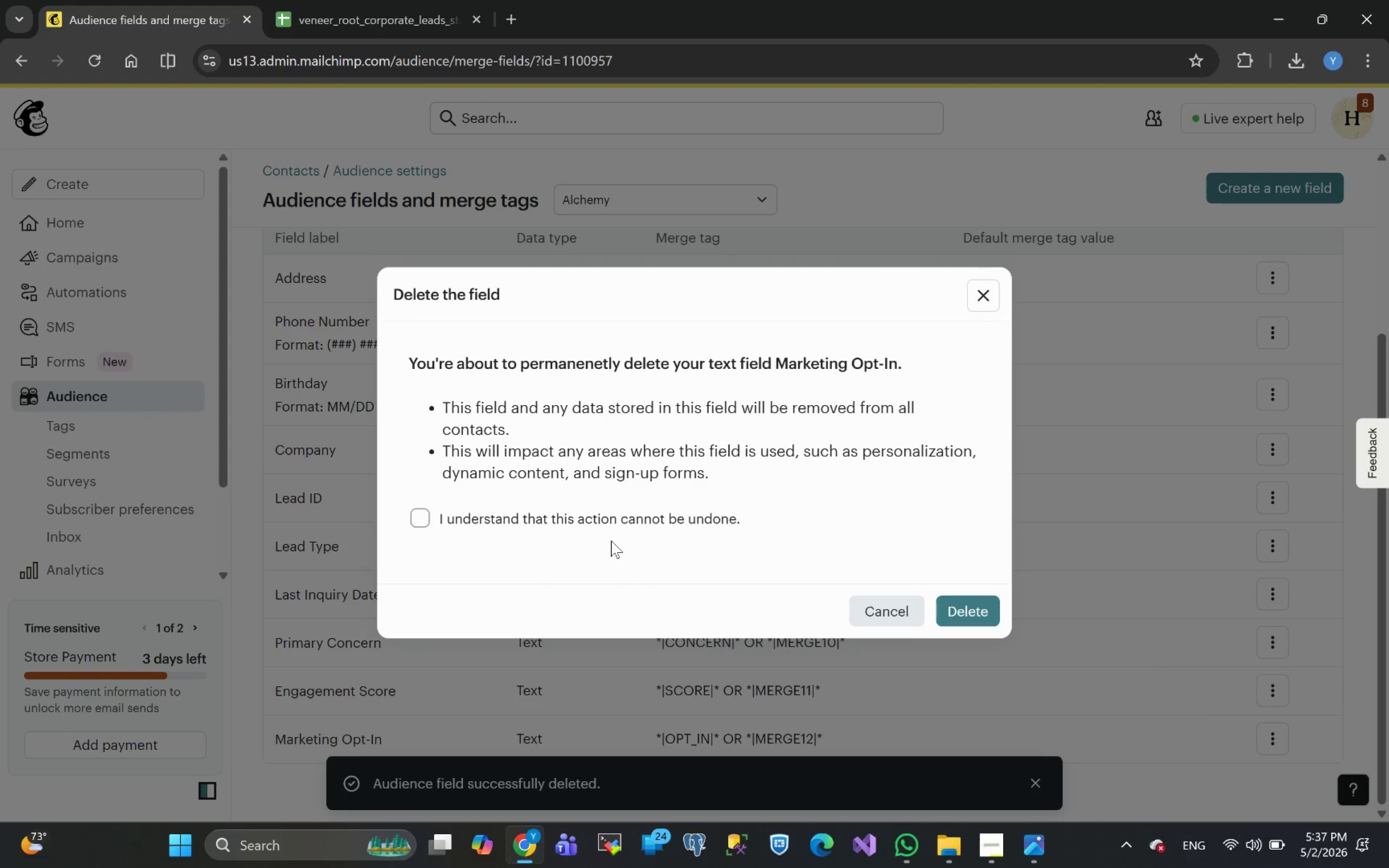 
left_click([571, 521])
 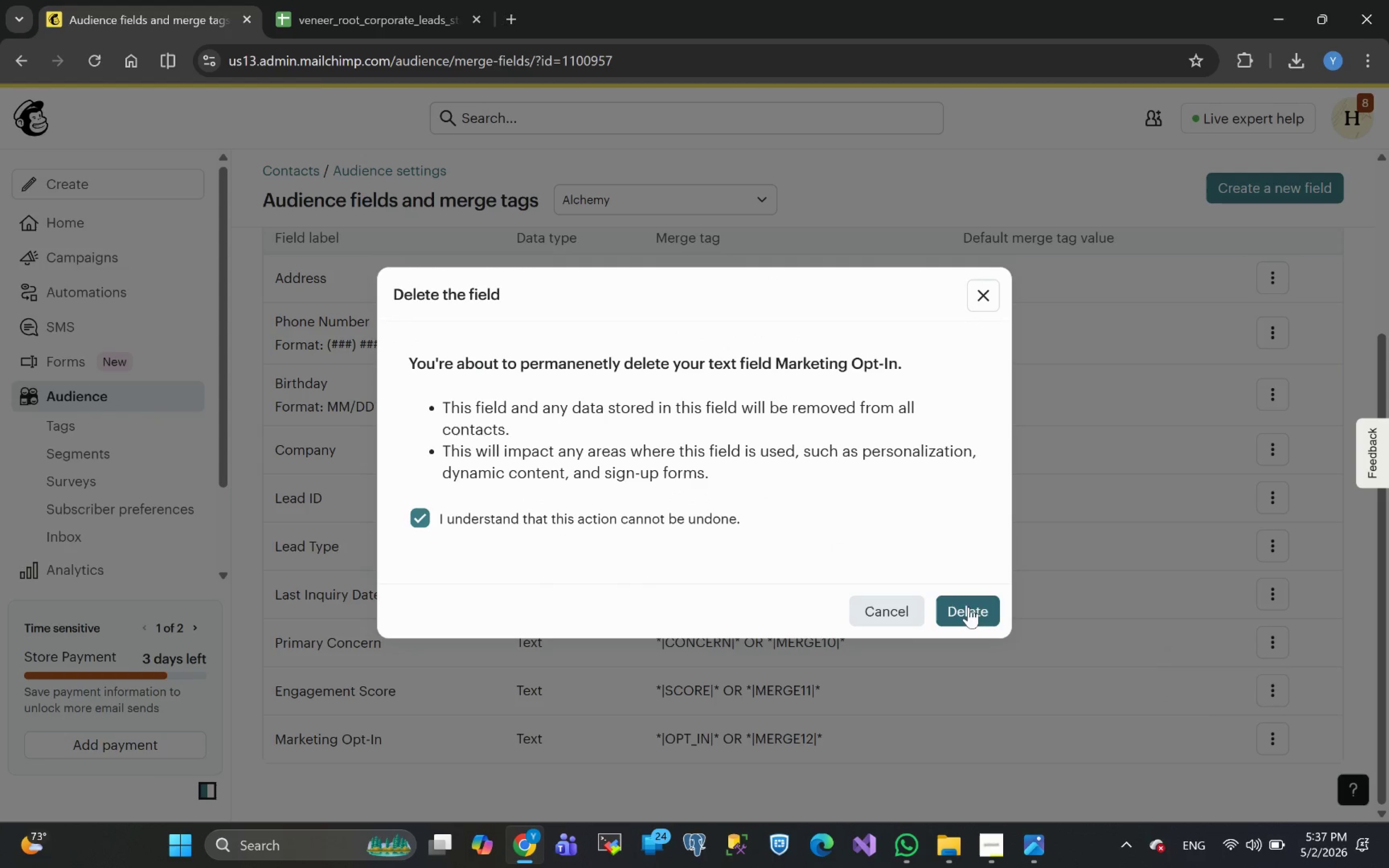 
left_click([968, 602])
 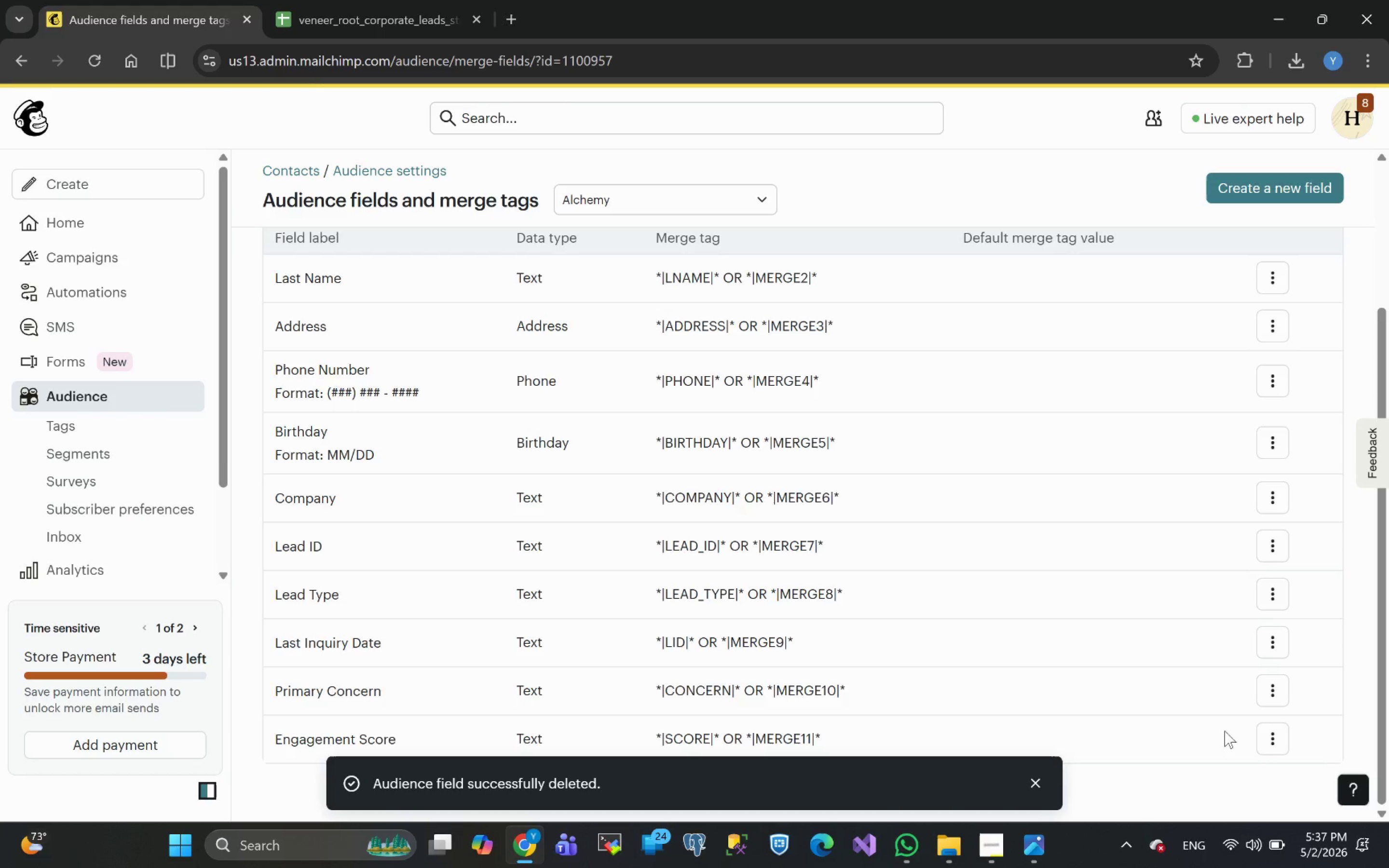 
left_click([1266, 741])
 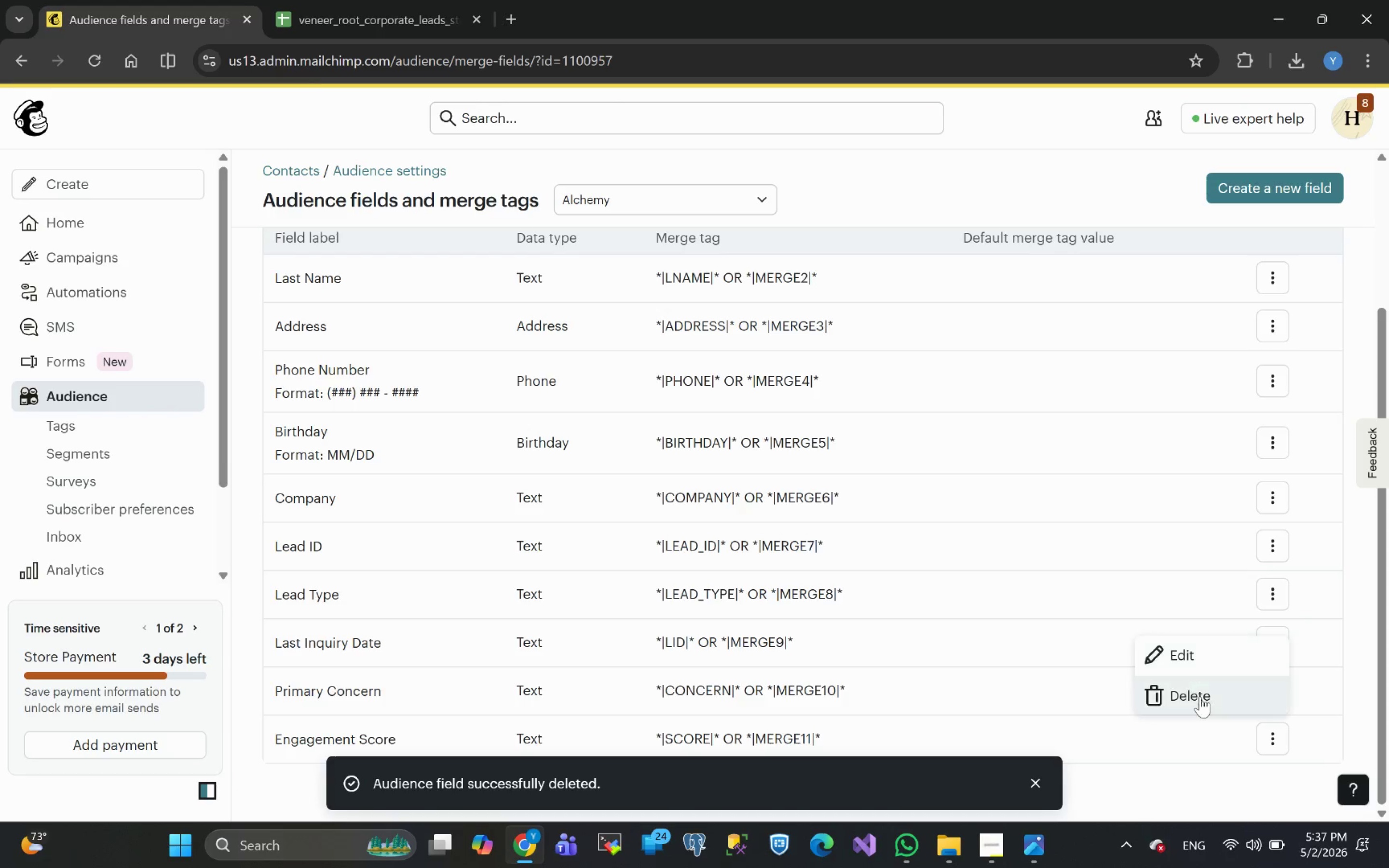 
left_click([1200, 696])
 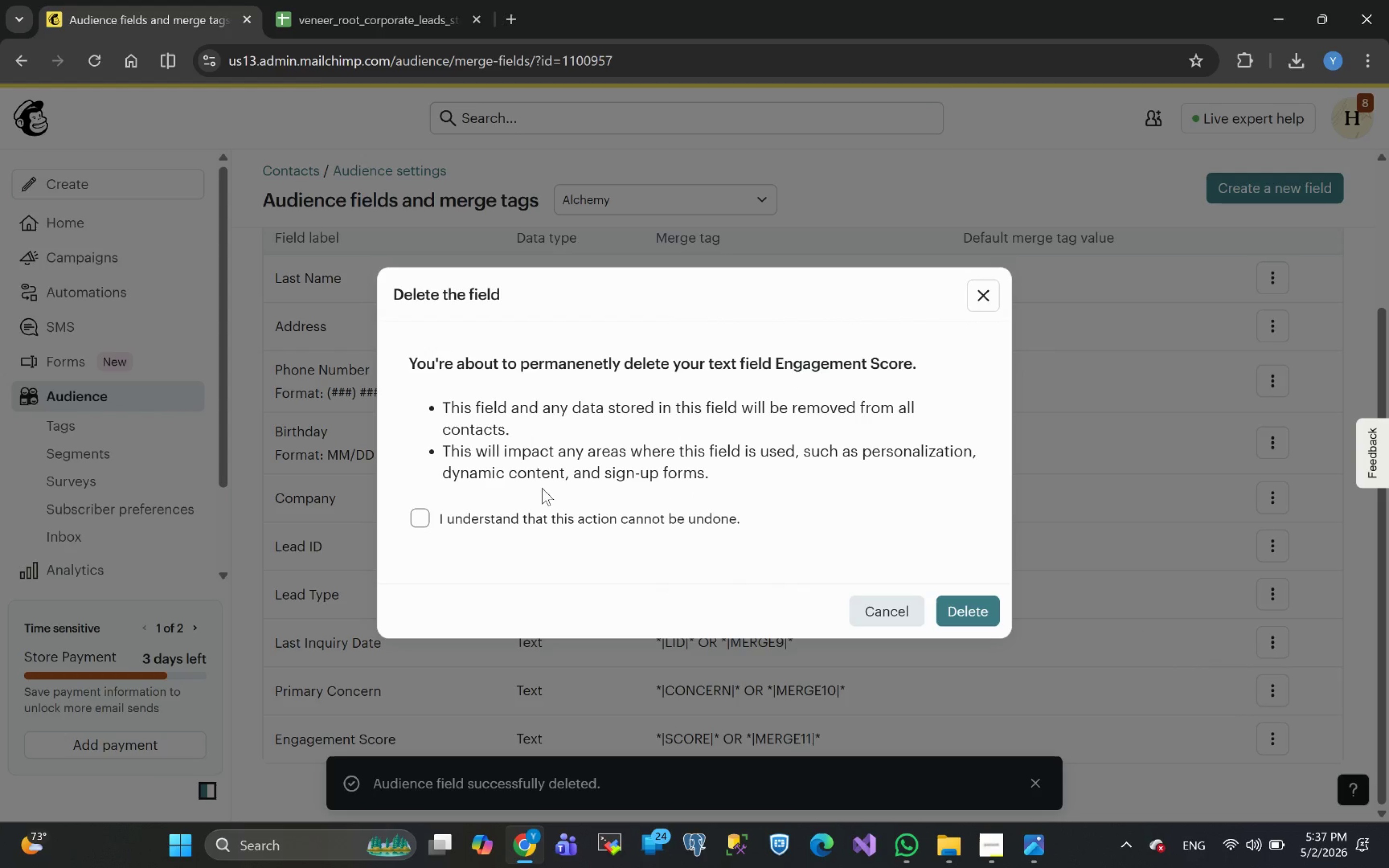 
left_click([527, 506])
 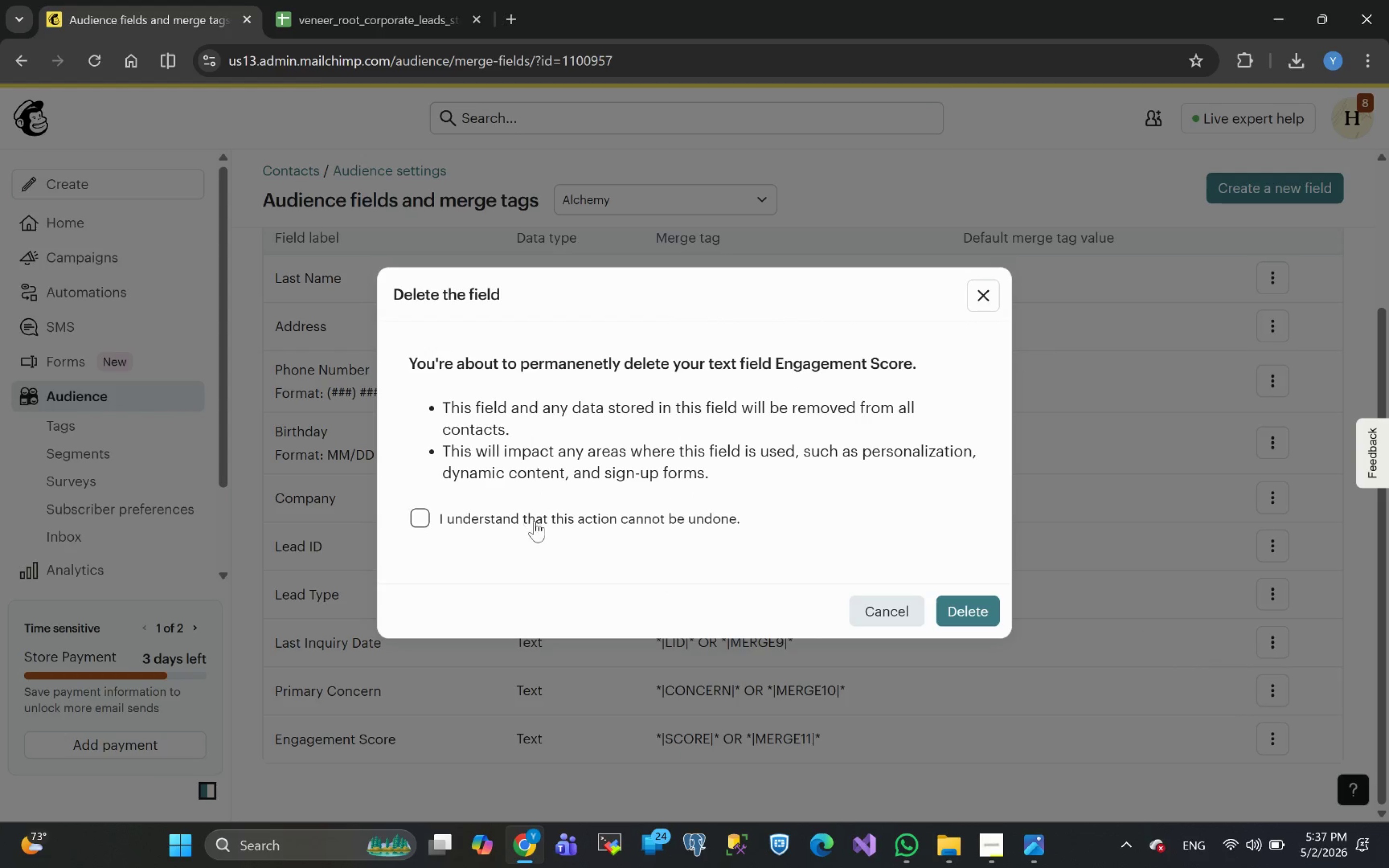 
left_click([534, 522])
 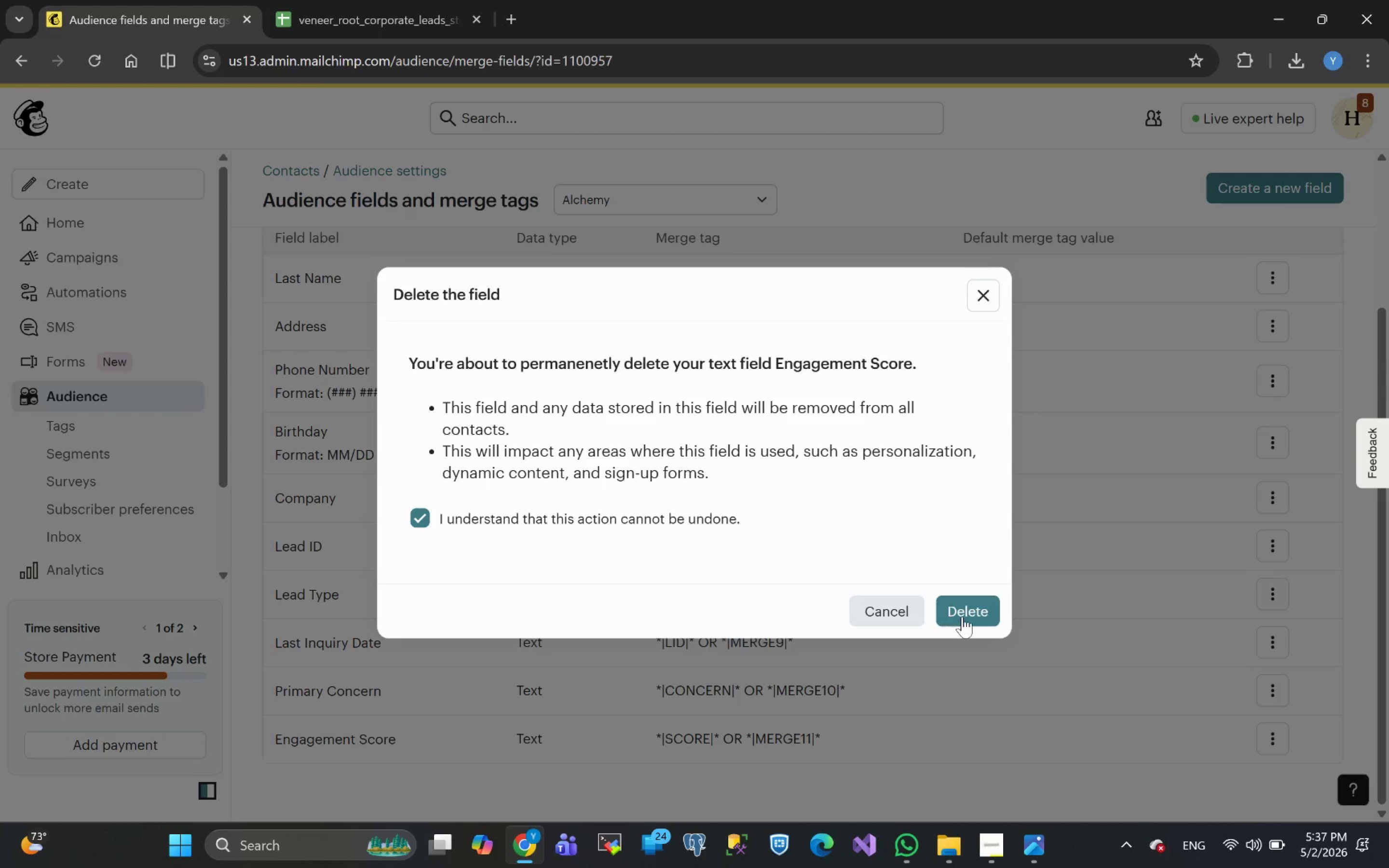 
left_click([963, 617])
 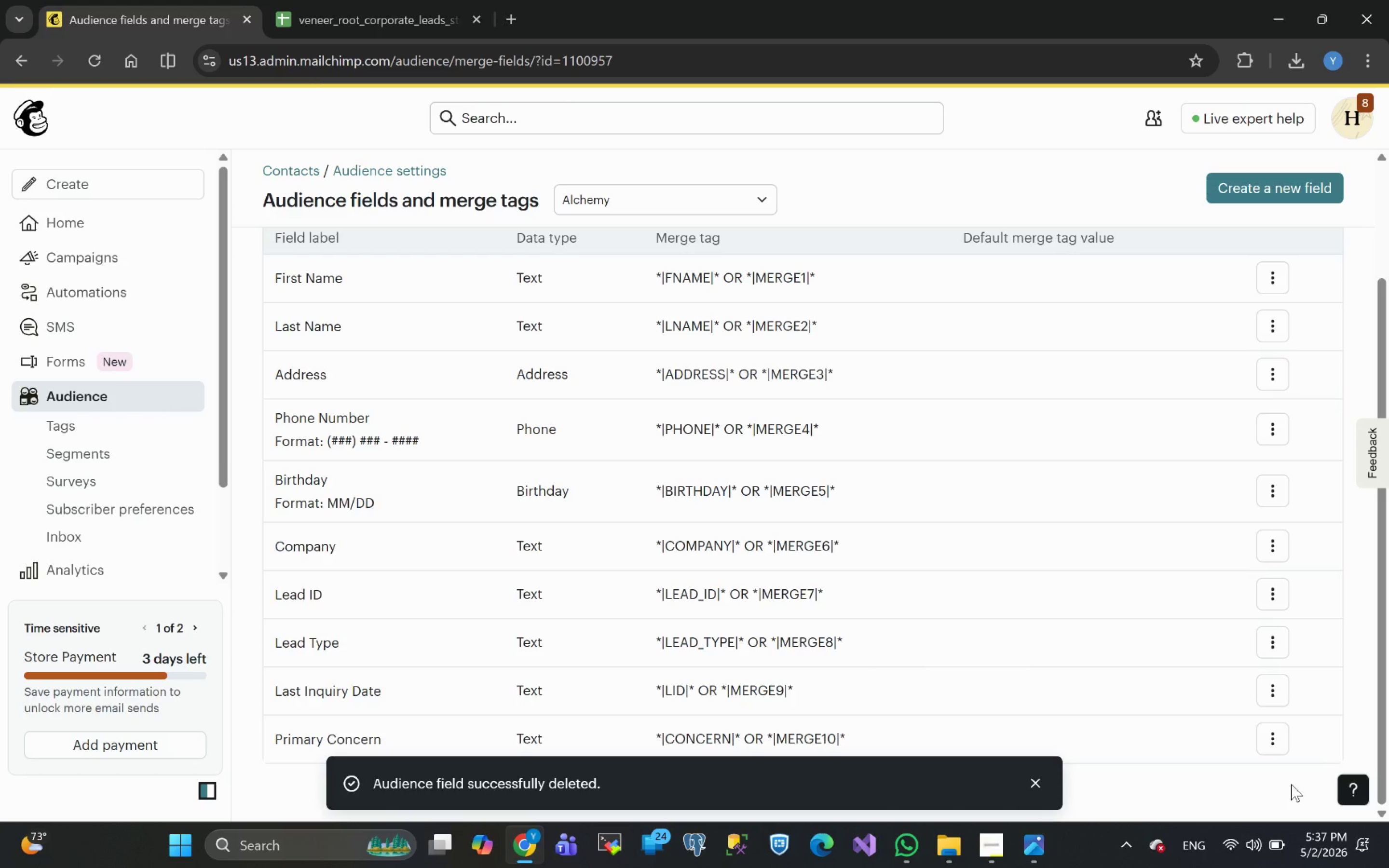 
left_click([1272, 741])
 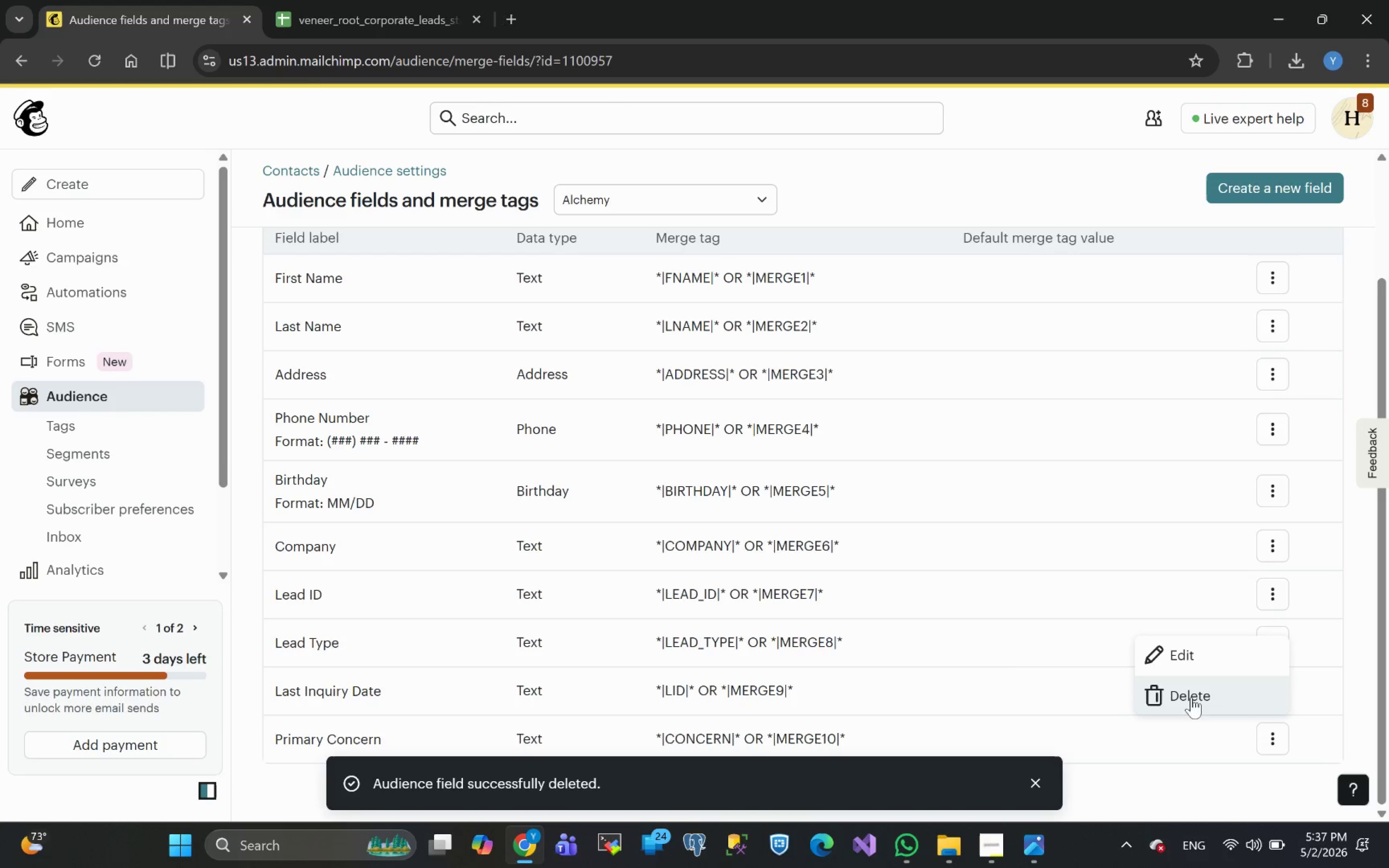 
left_click([1184, 692])
 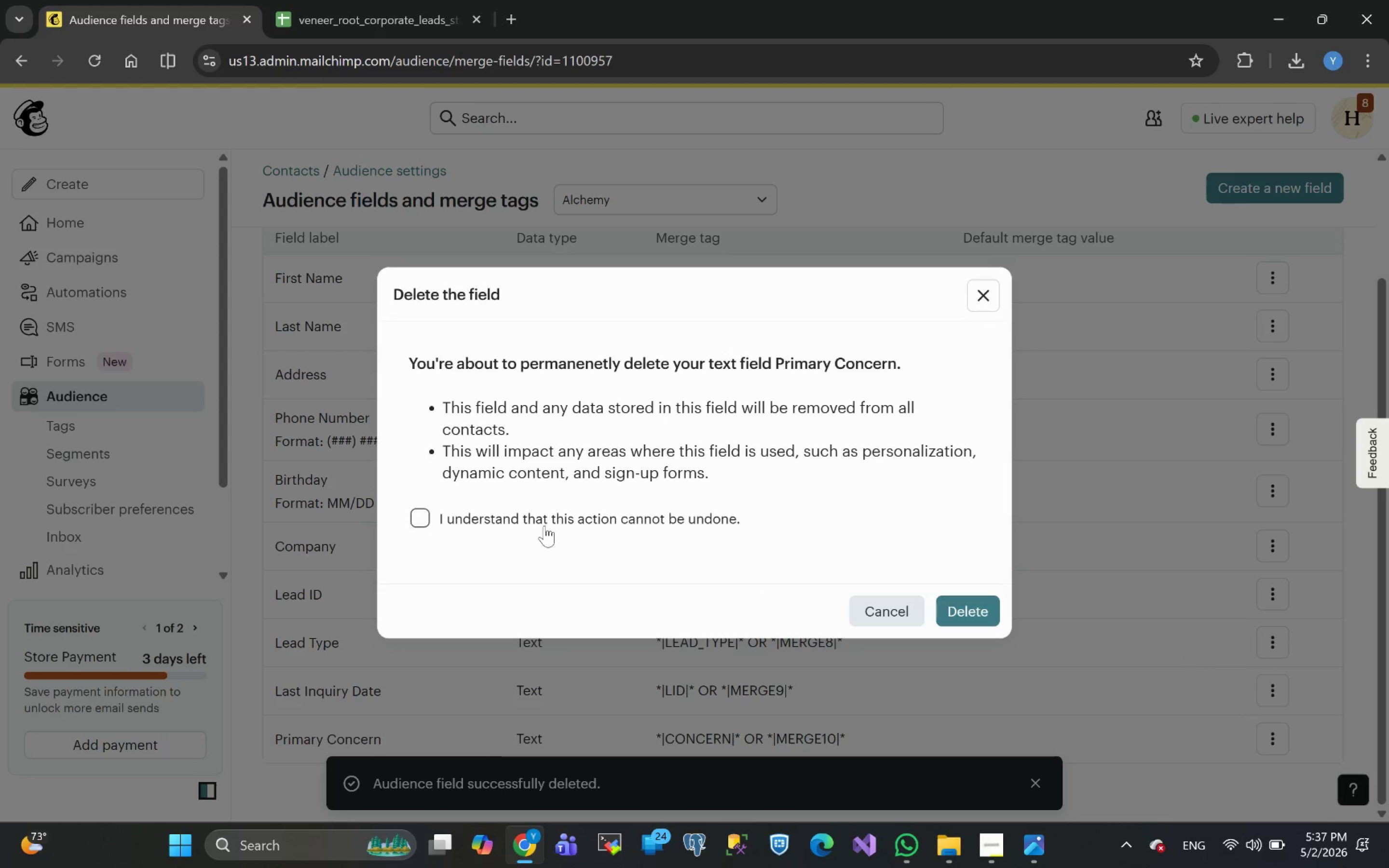 
left_click([545, 526])
 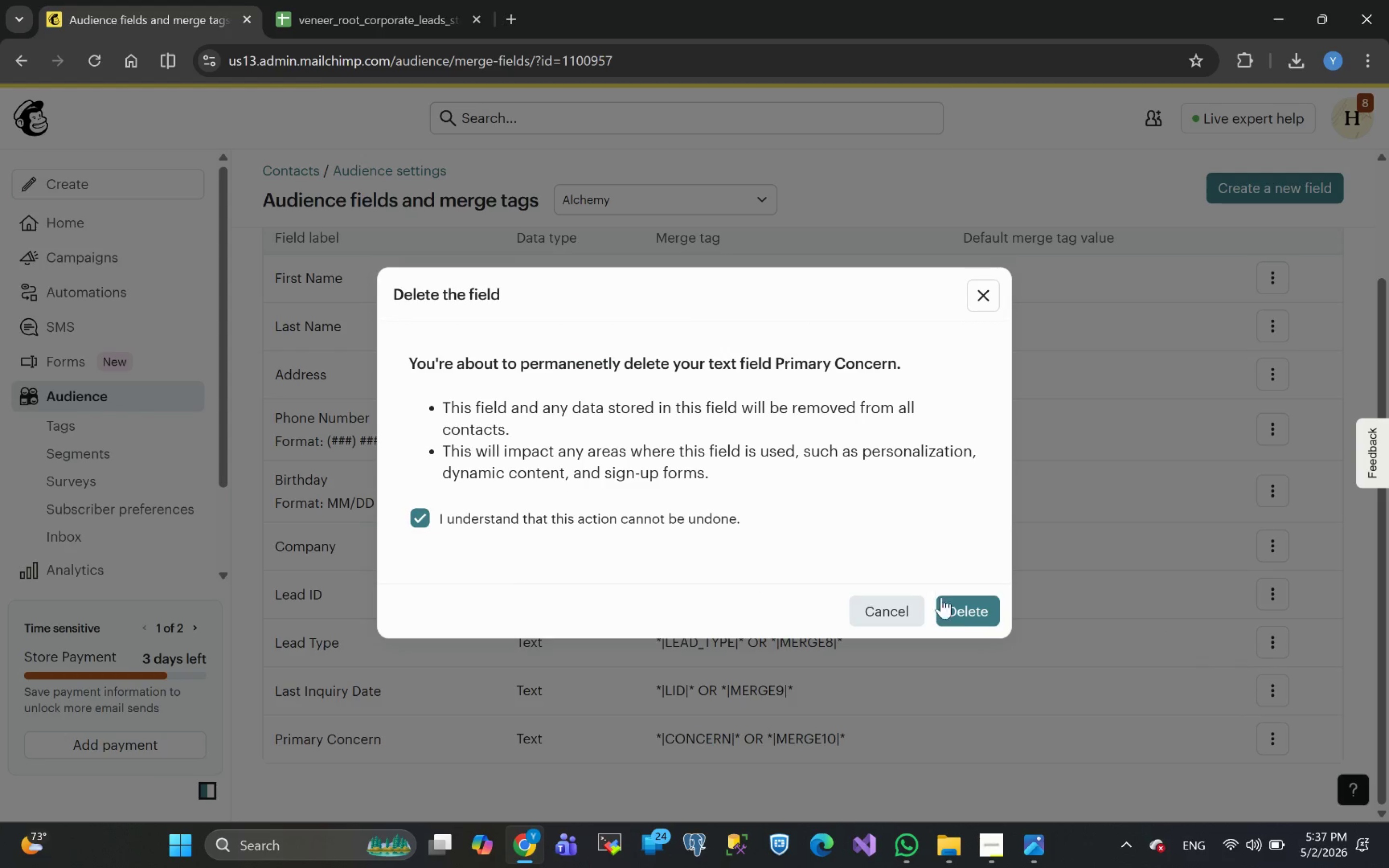 
left_click([953, 611])
 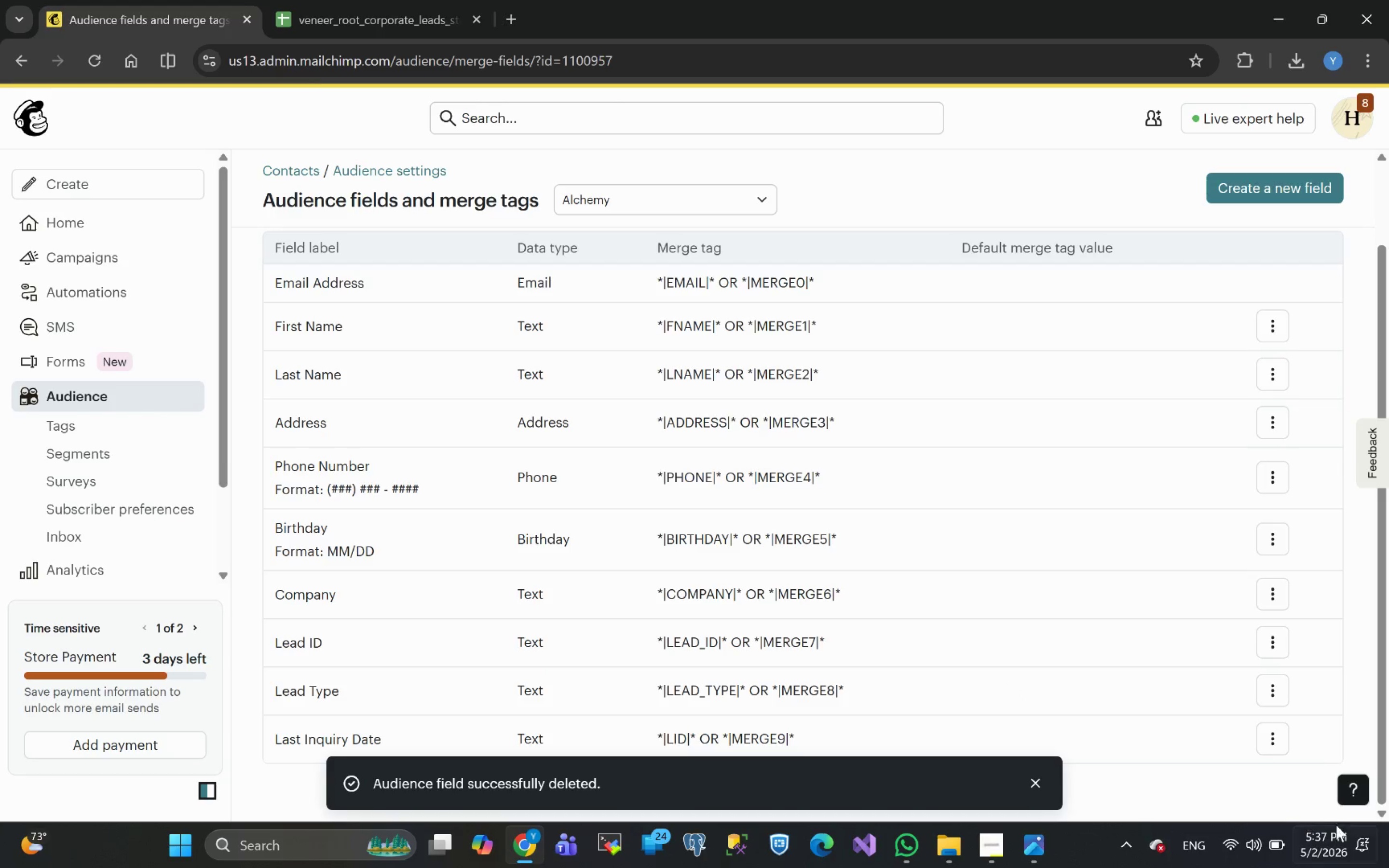 
left_click([1269, 729])
 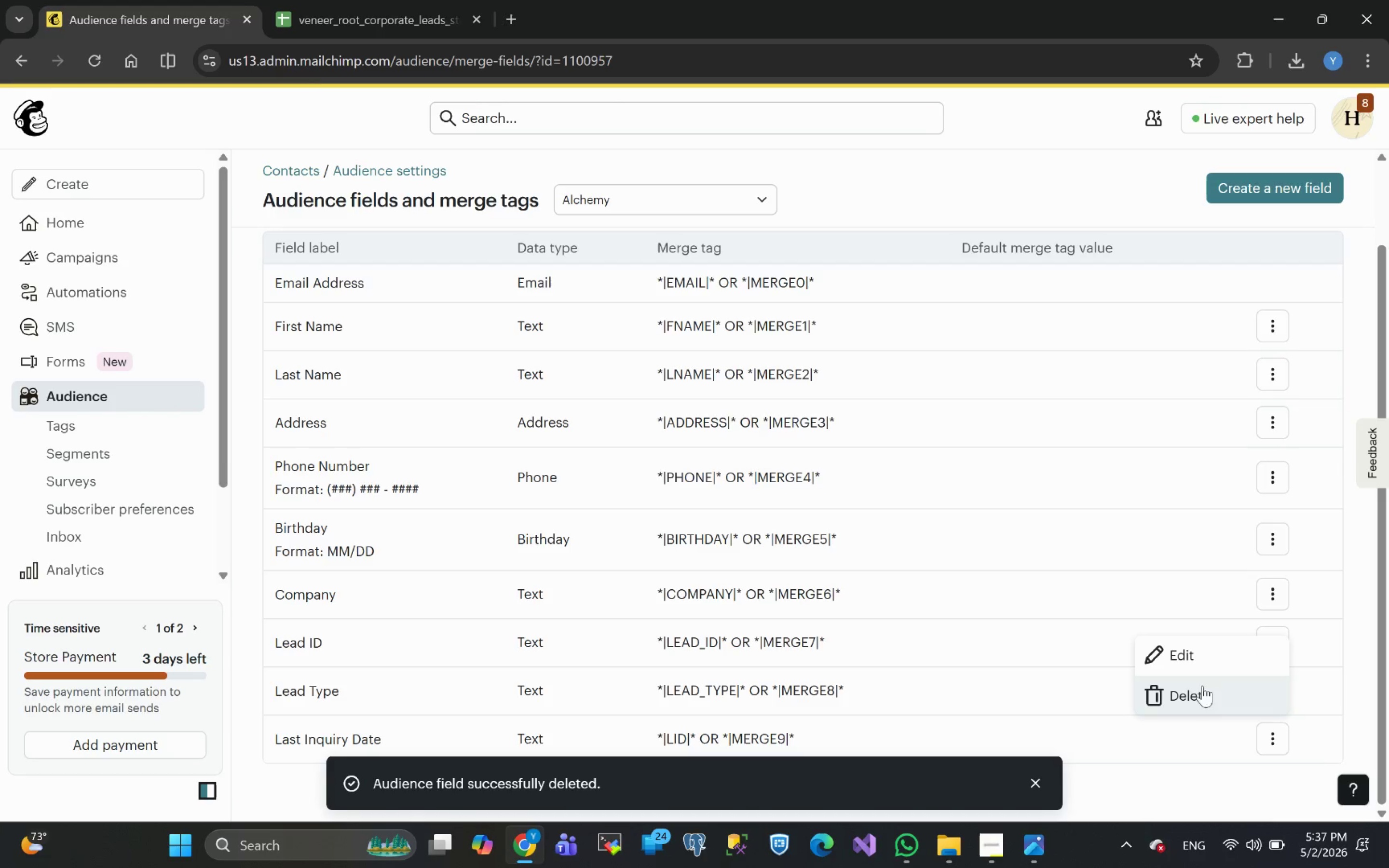 
left_click([1197, 692])
 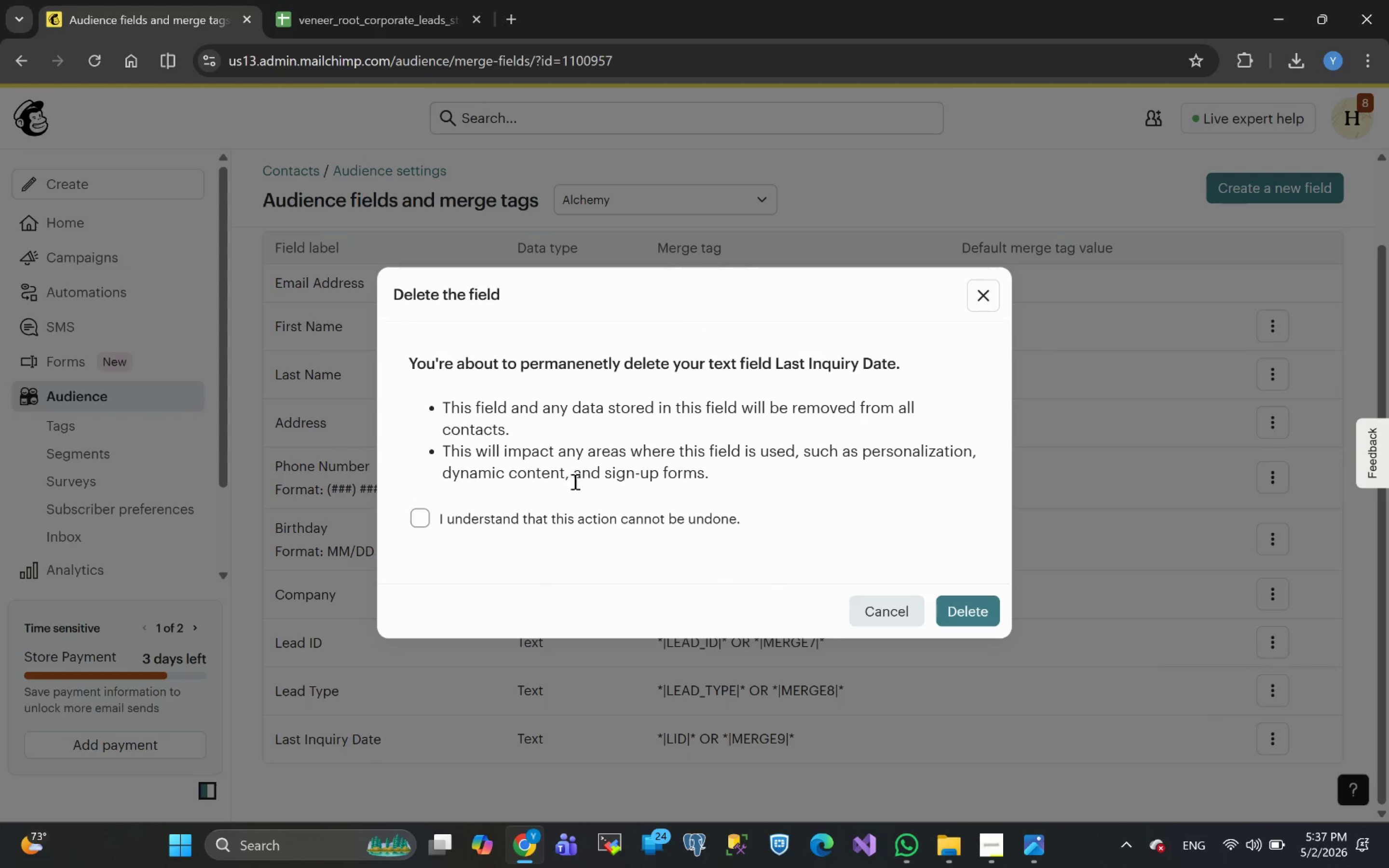 
left_click([521, 519])
 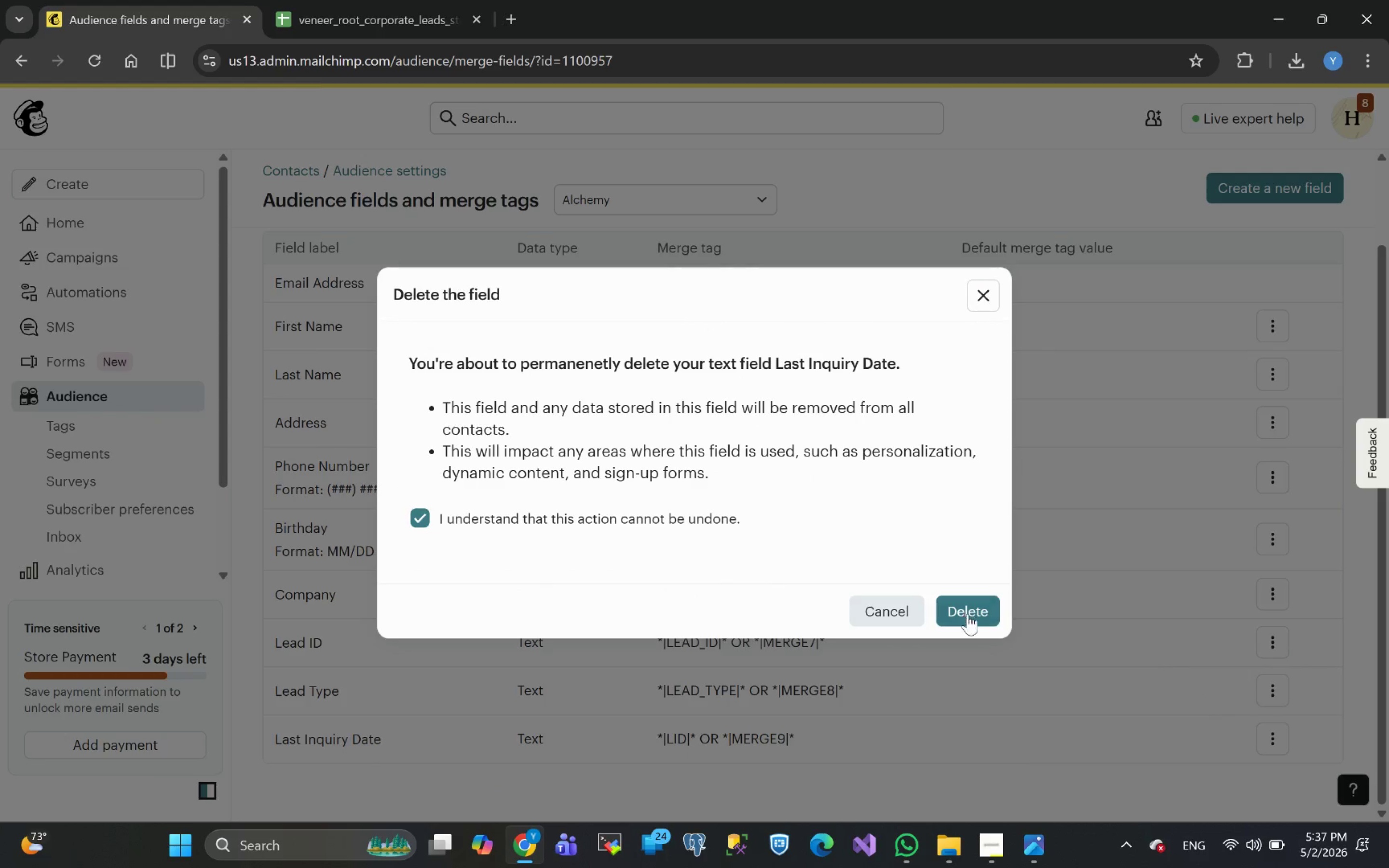 
left_click([971, 614])
 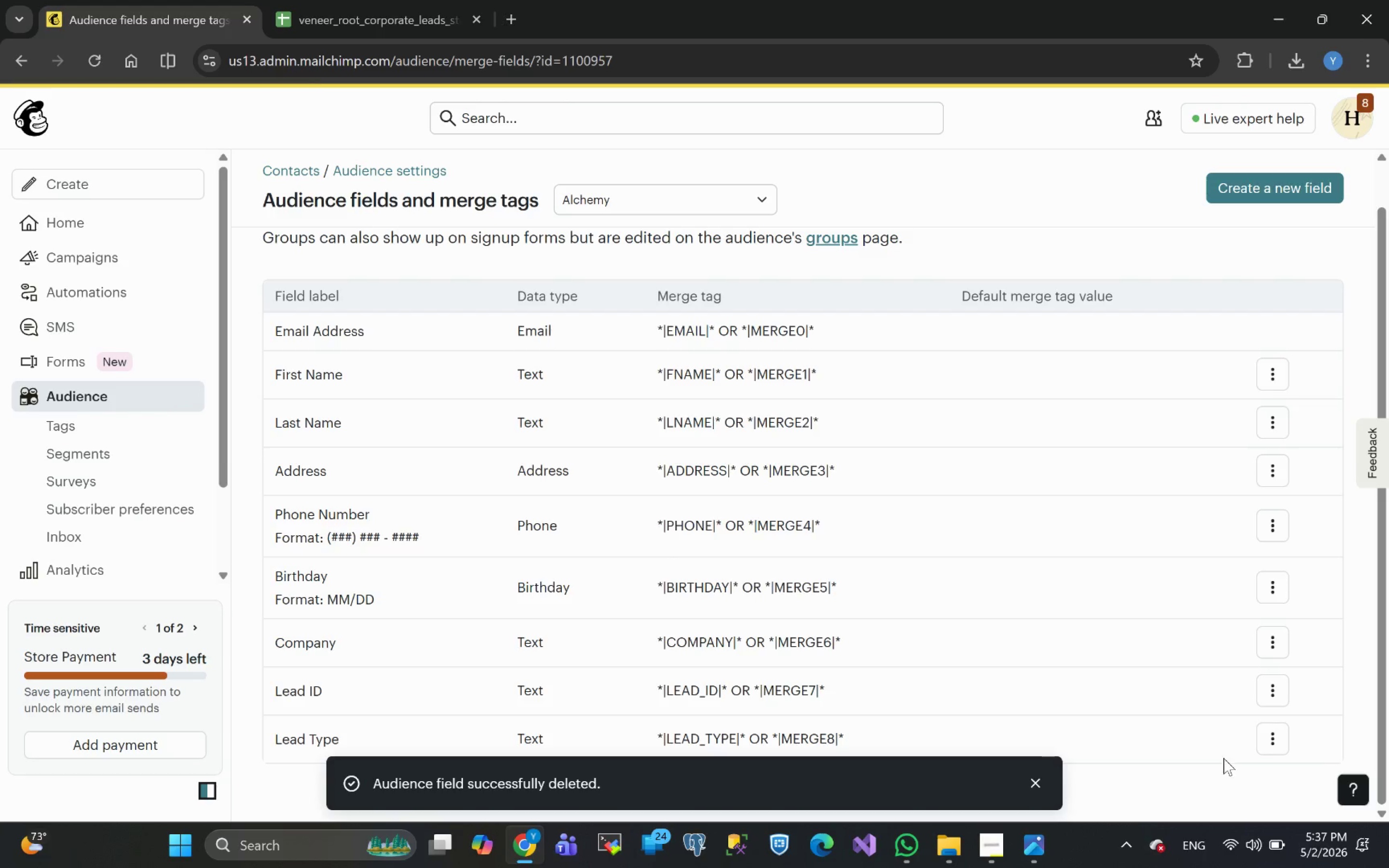 
left_click([1265, 735])
 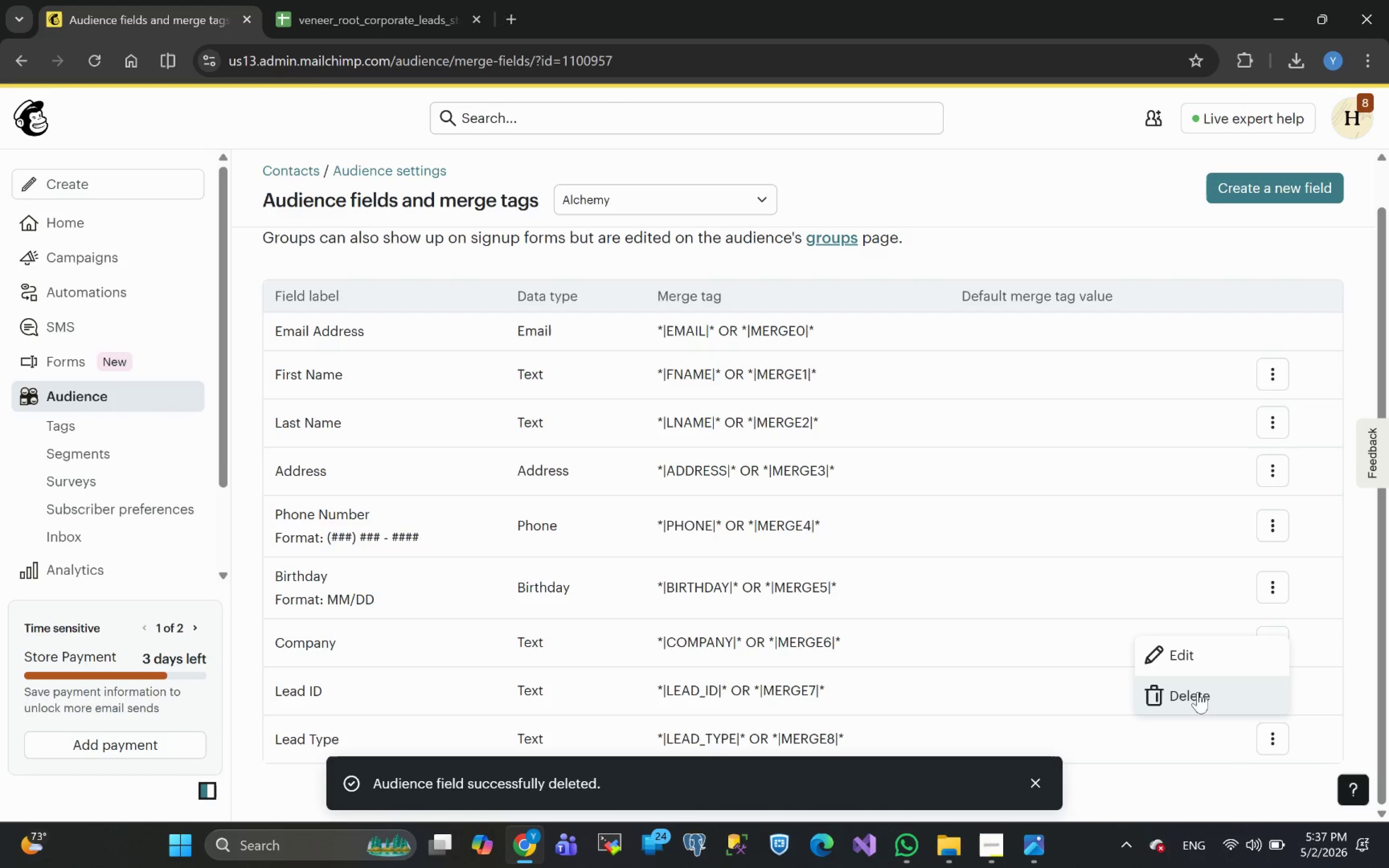 
left_click([1196, 690])
 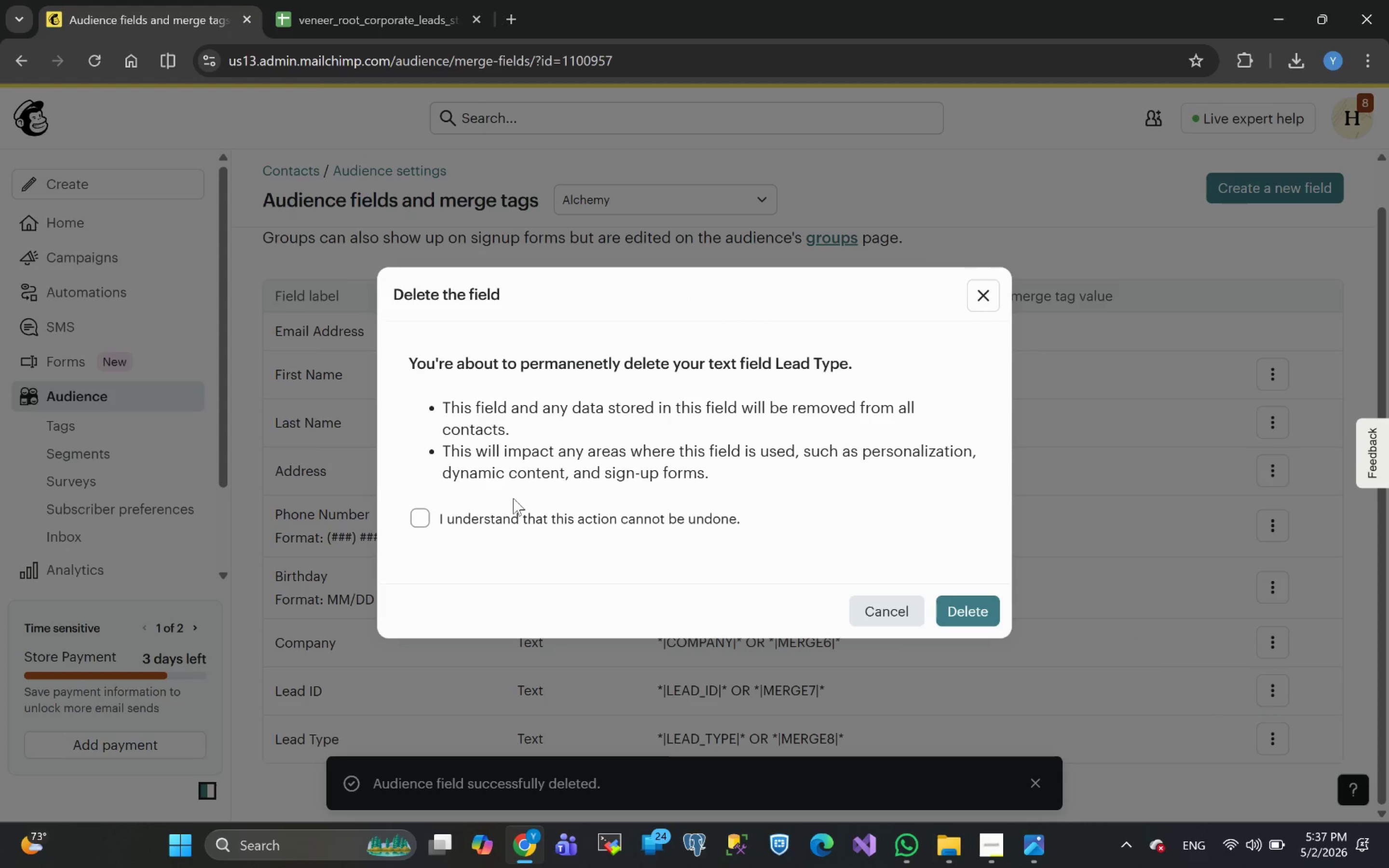 
left_click([527, 524])
 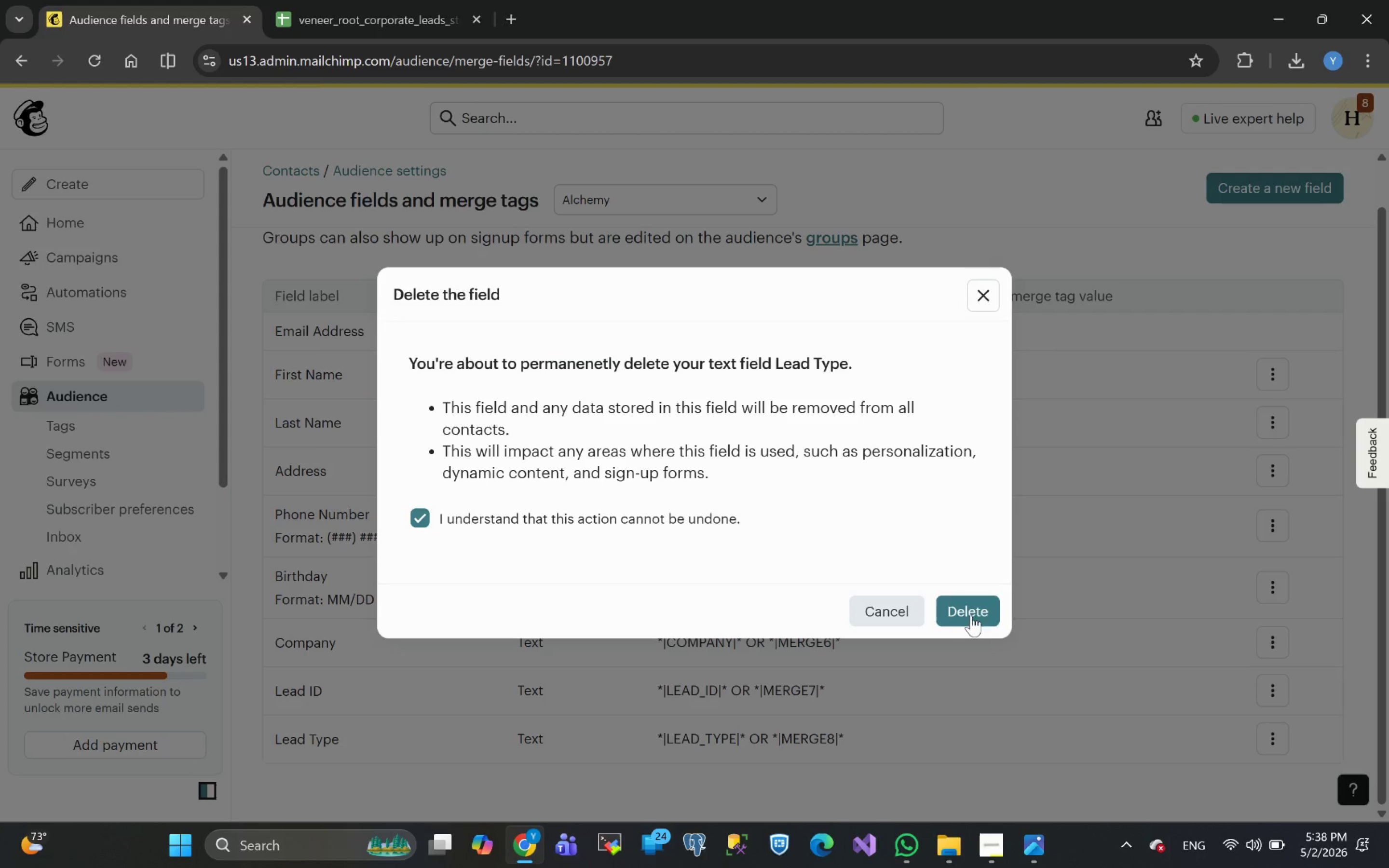 
left_click([975, 618])
 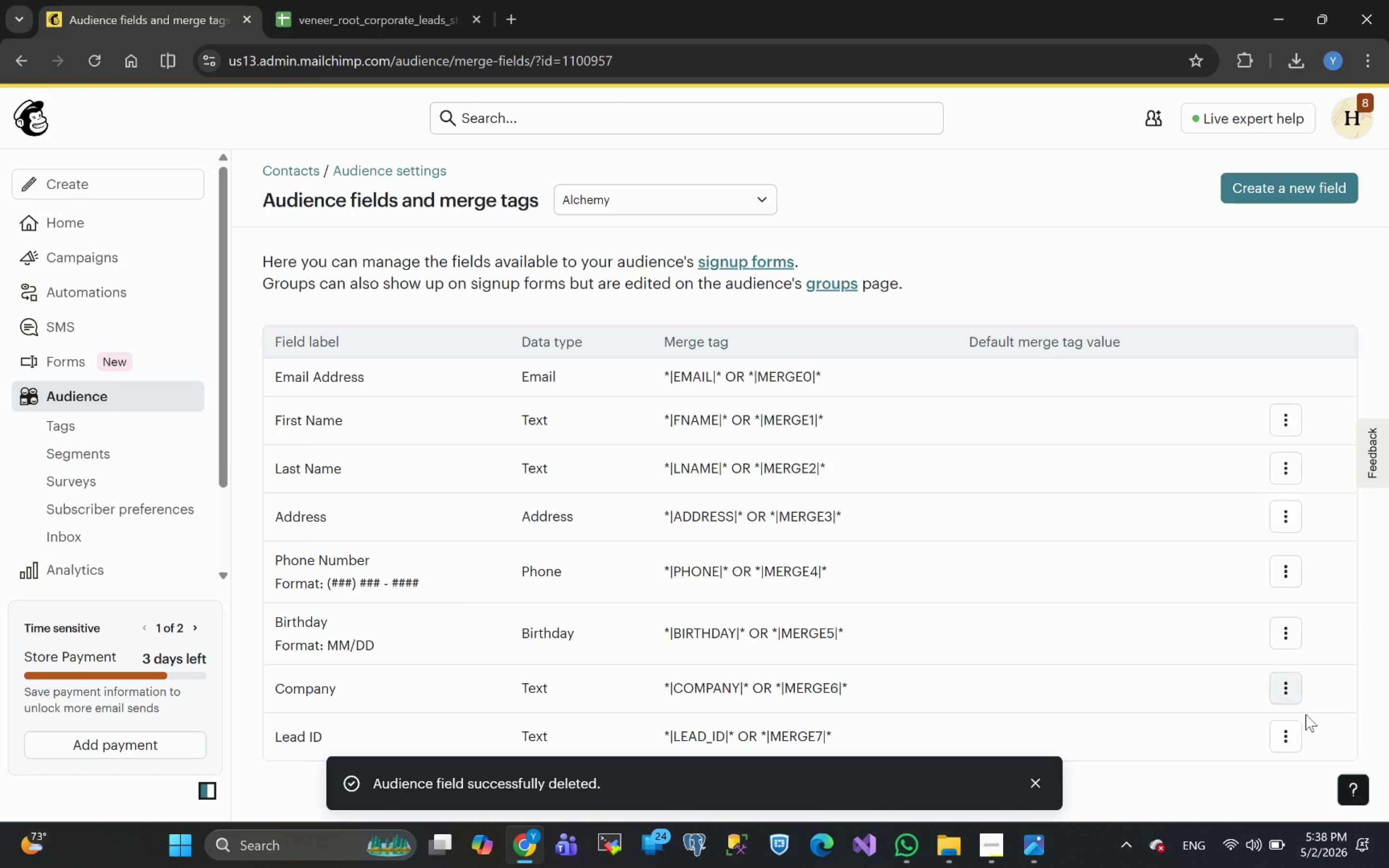 
left_click([1294, 741])
 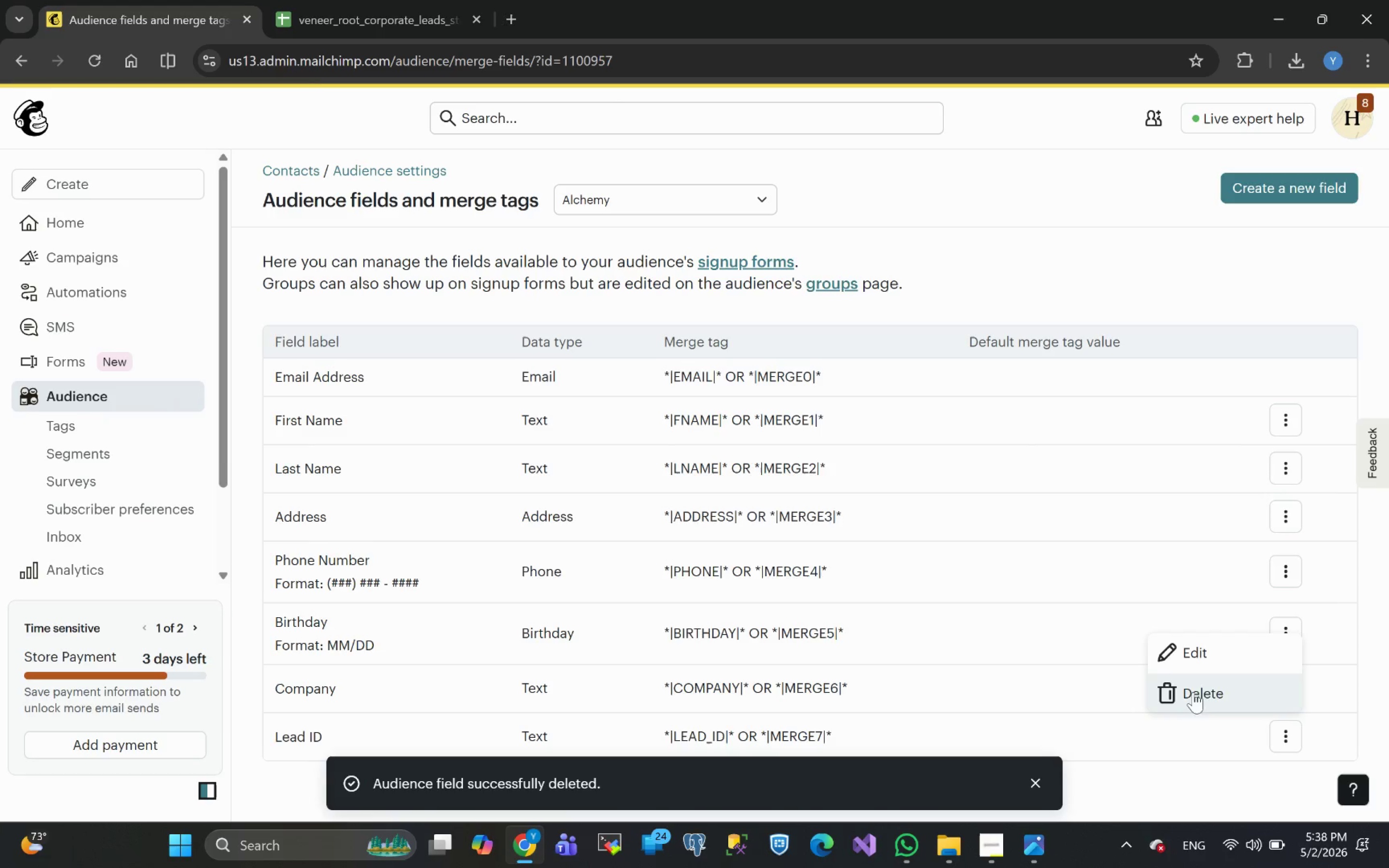 
left_click([1191, 691])
 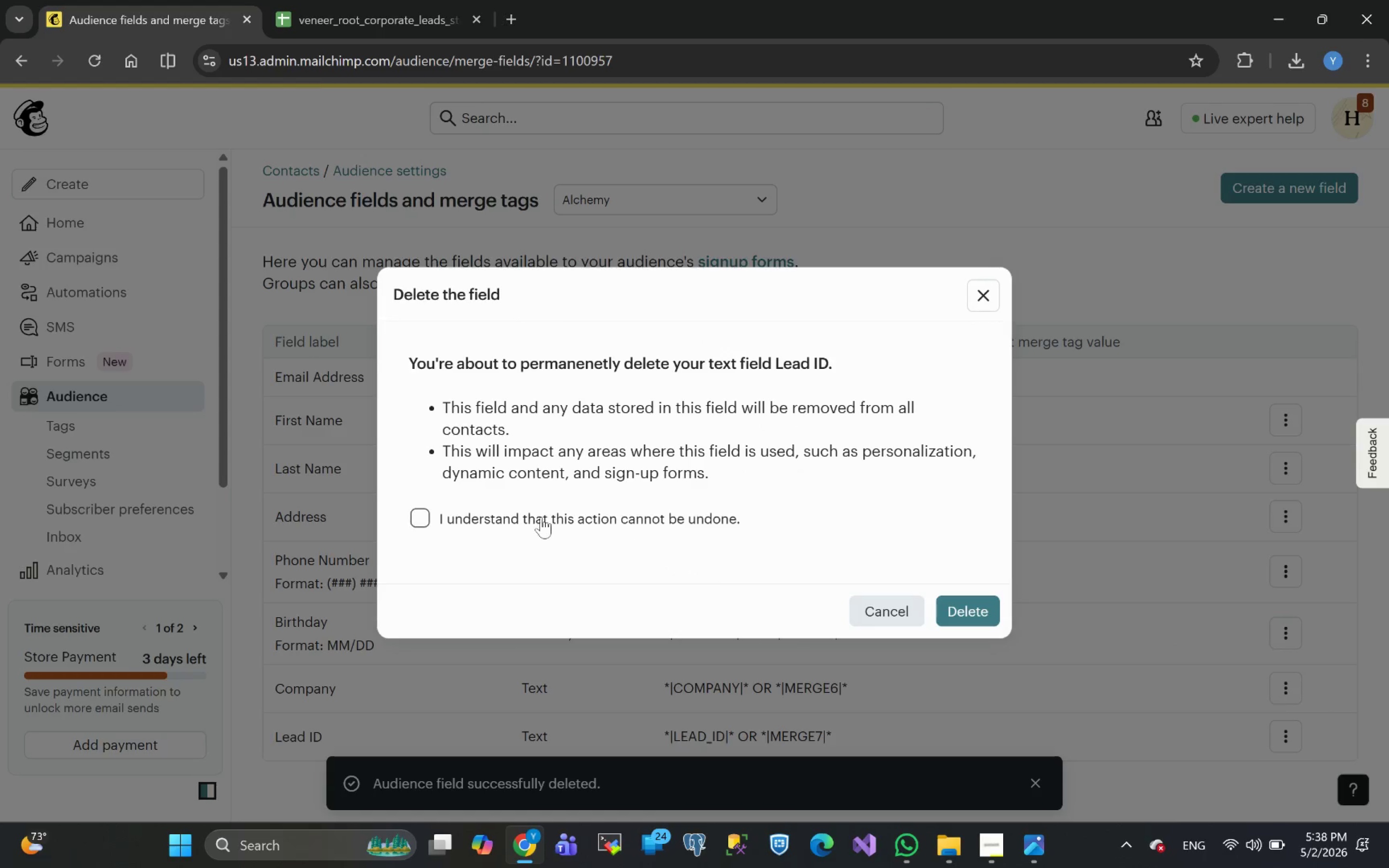 
left_click([533, 517])
 